 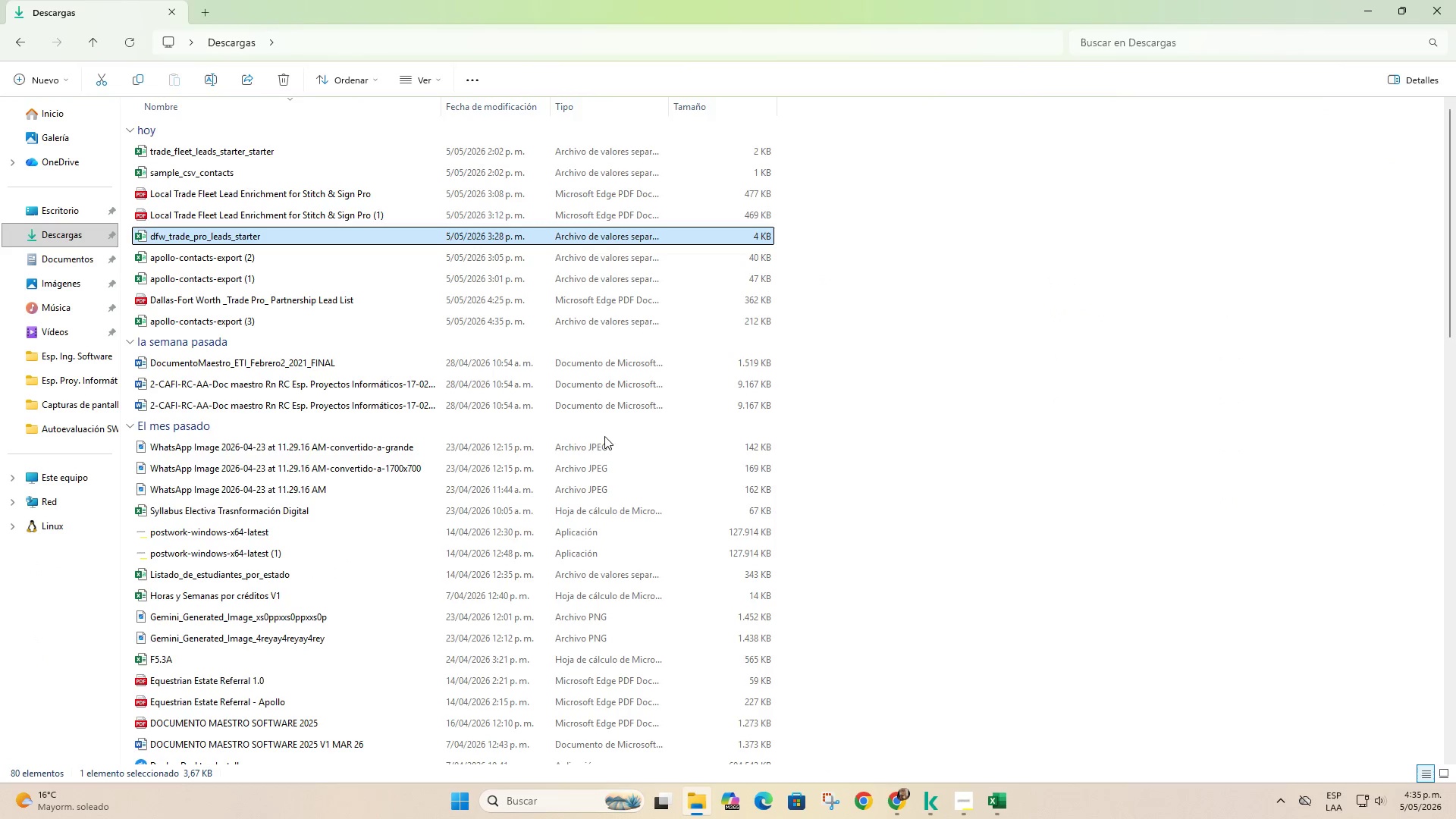 
left_click([86, 240])
 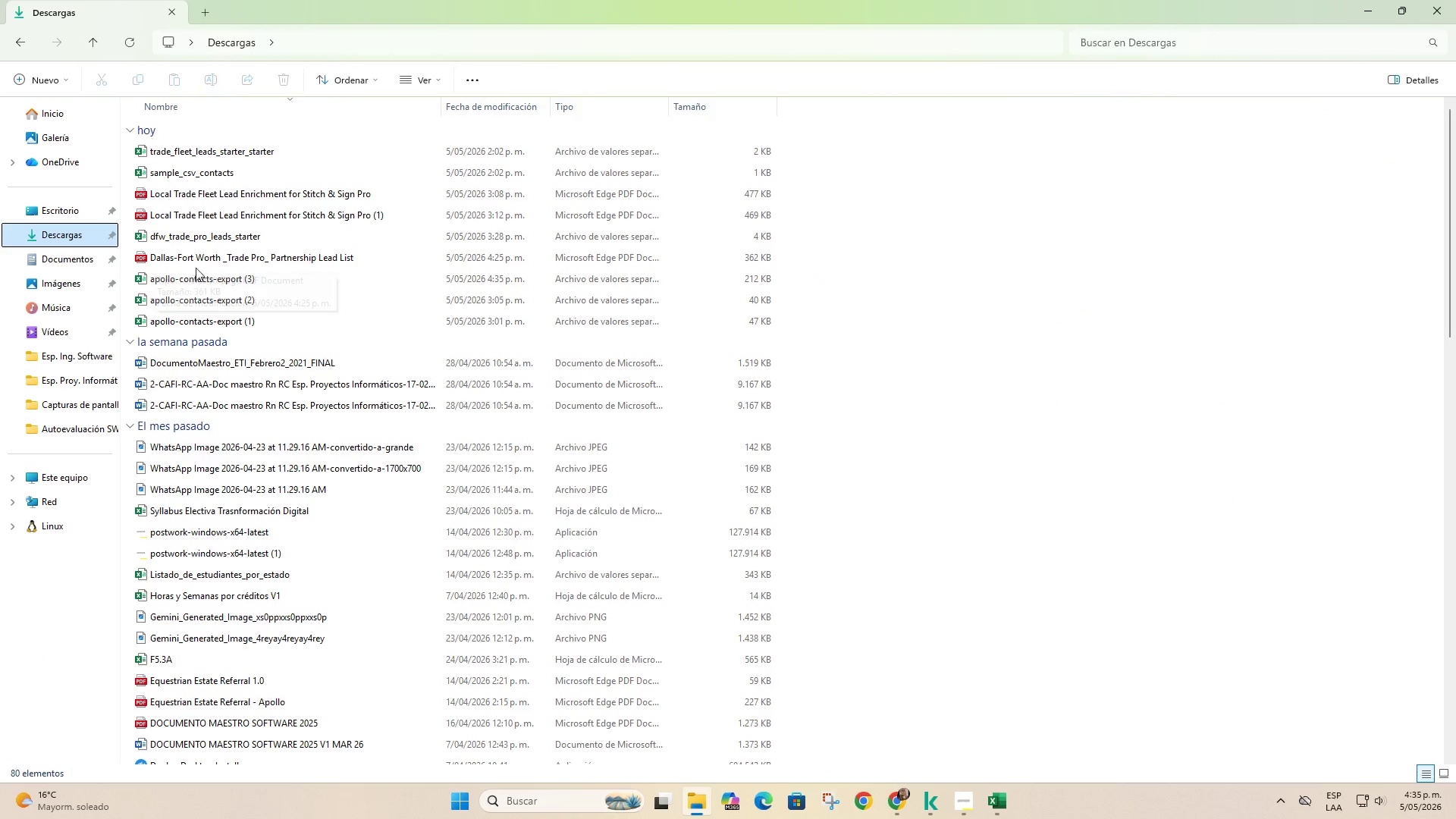 
double_click([260, 278])
 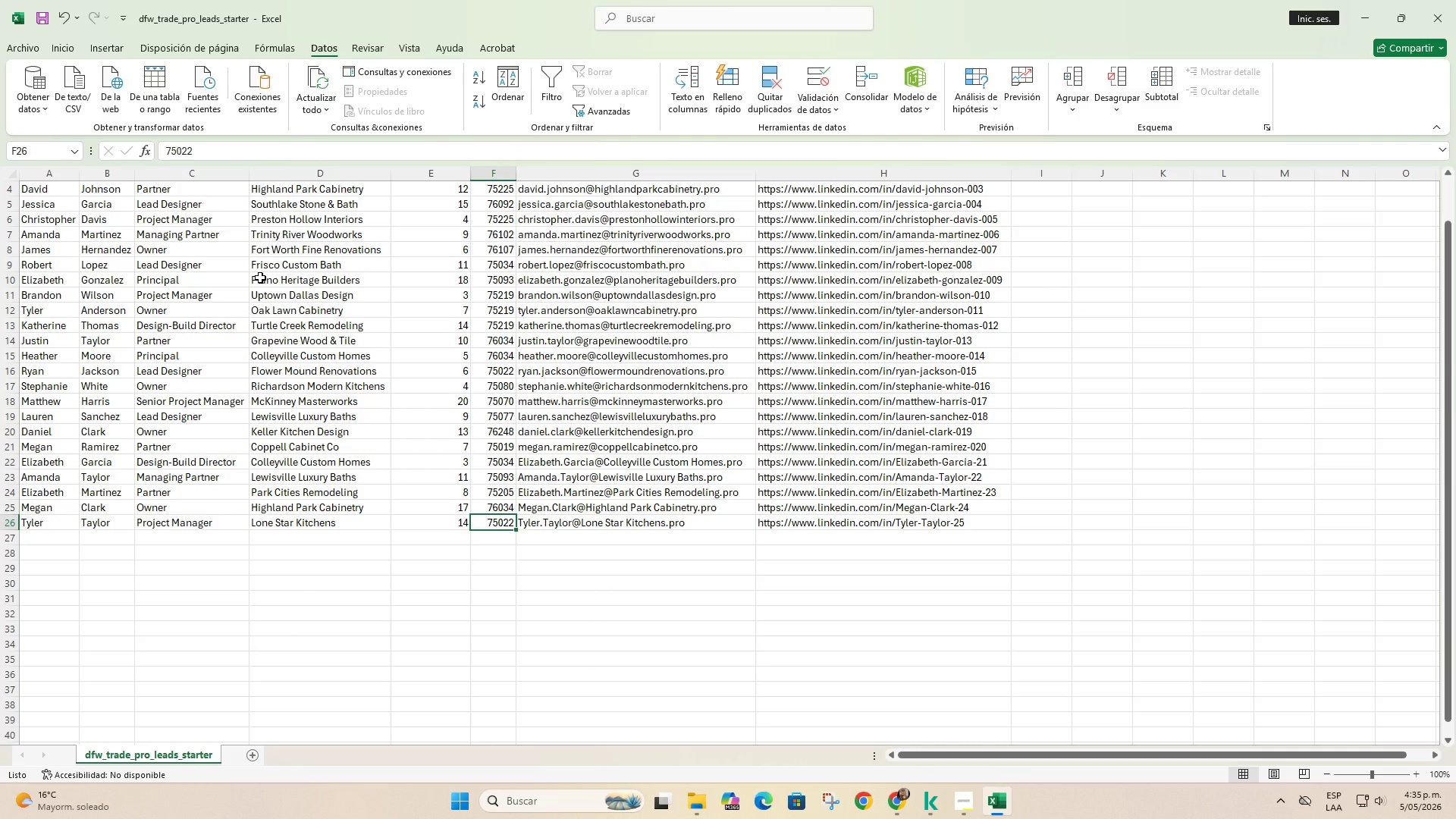 
scroll: coordinate [452, 359], scroll_direction: up, amount: 5.0
 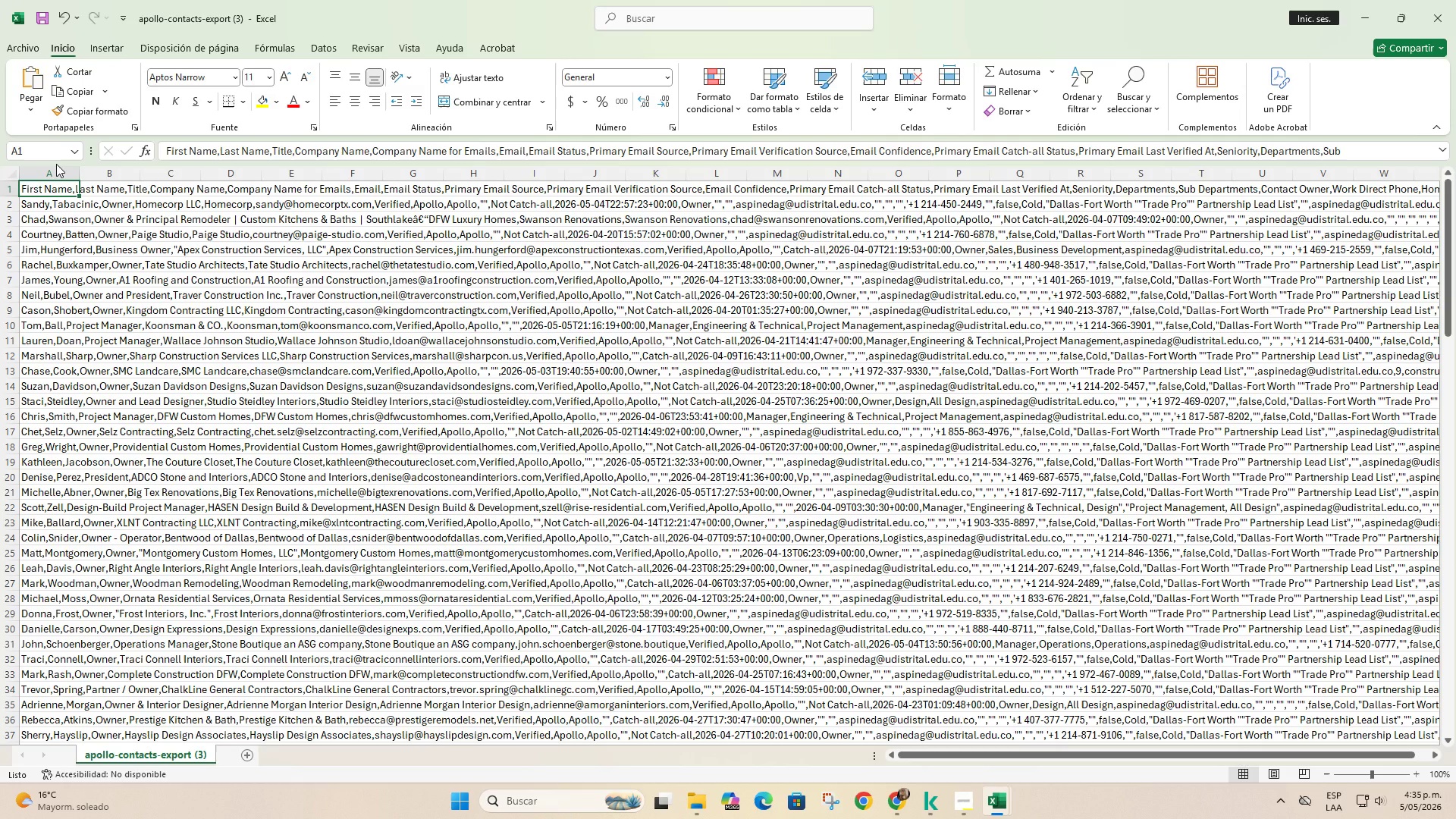 
double_click([55, 165])
 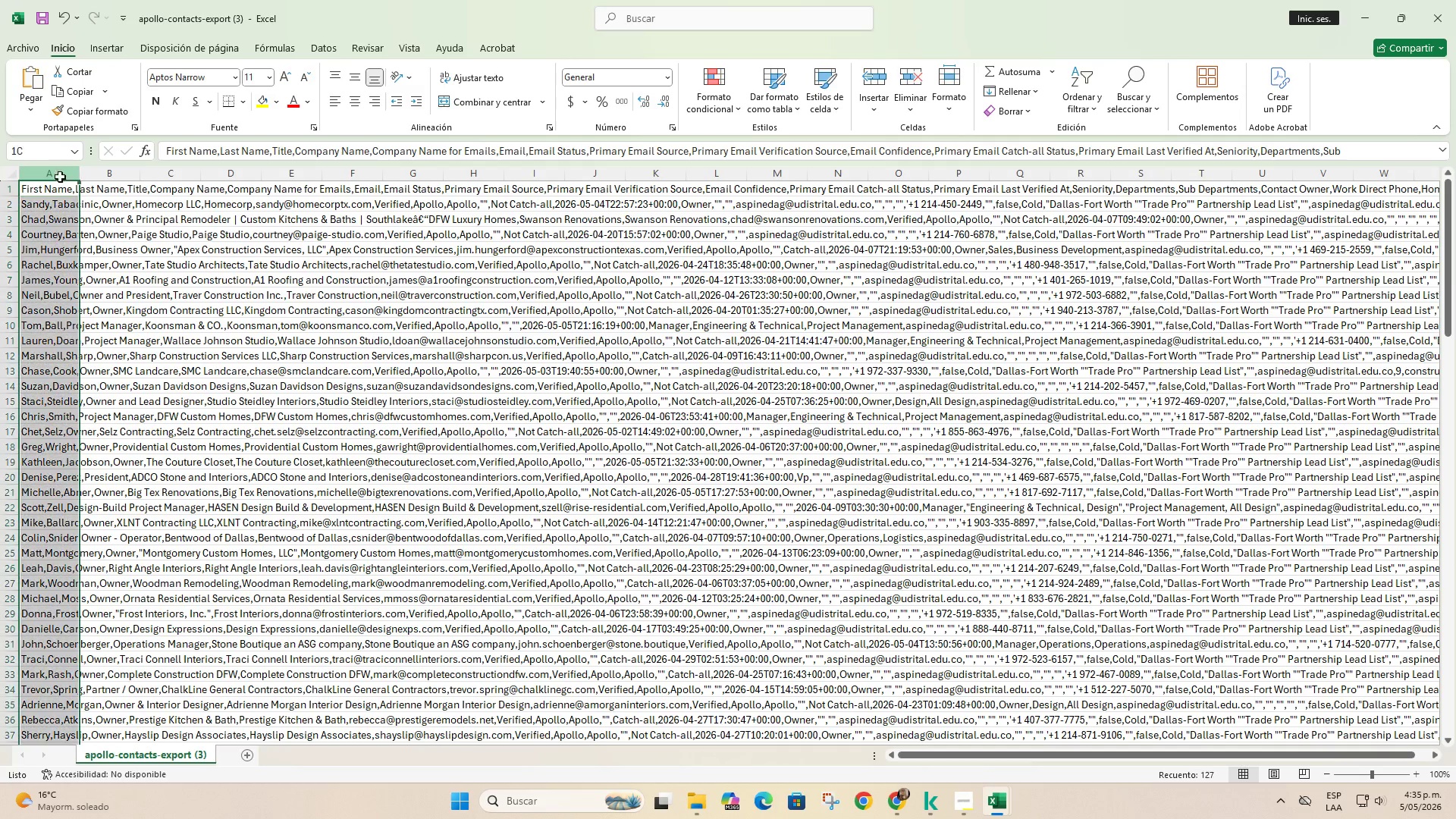 
triple_click([60, 177])
 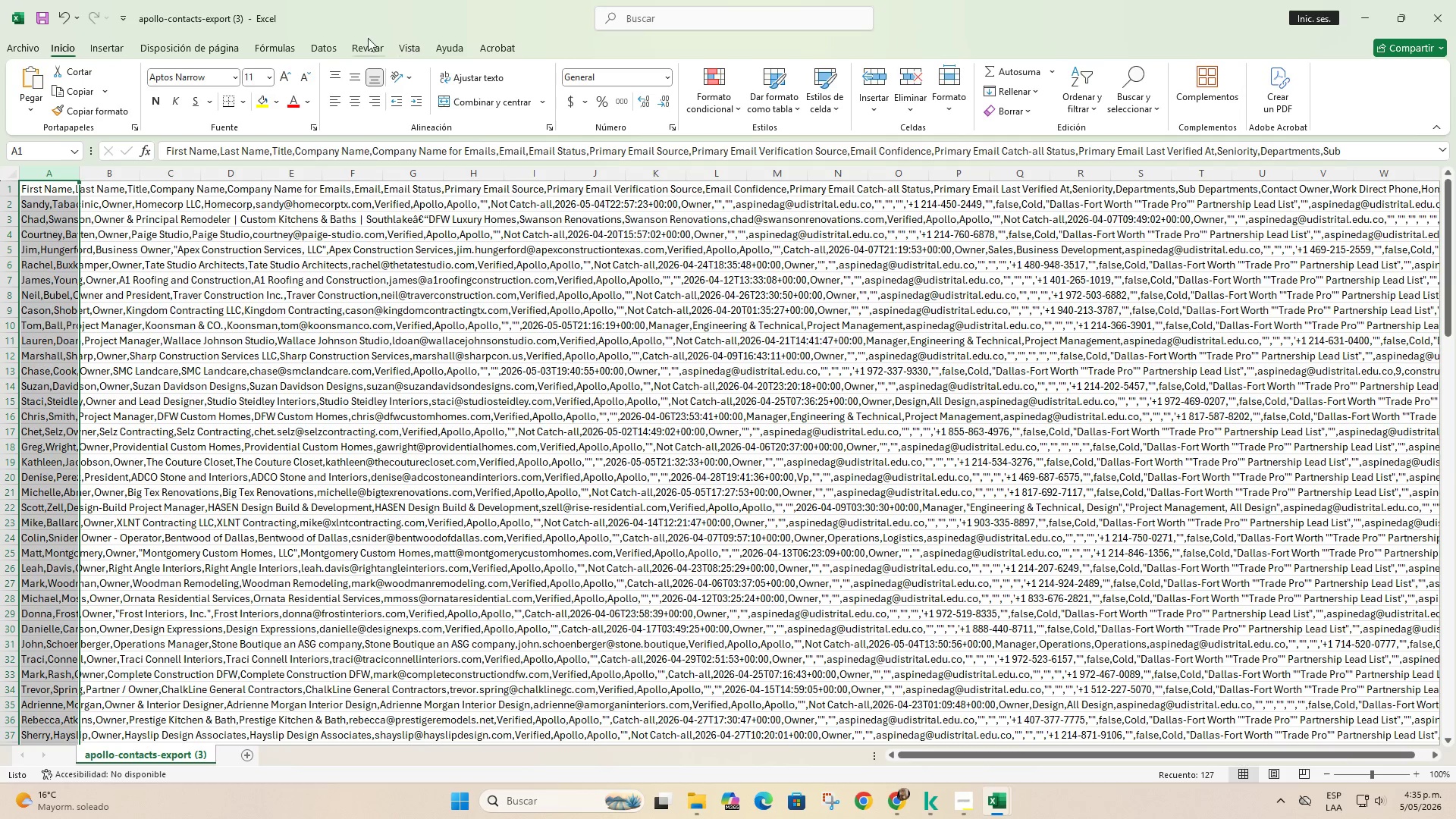 
left_click([329, 43])
 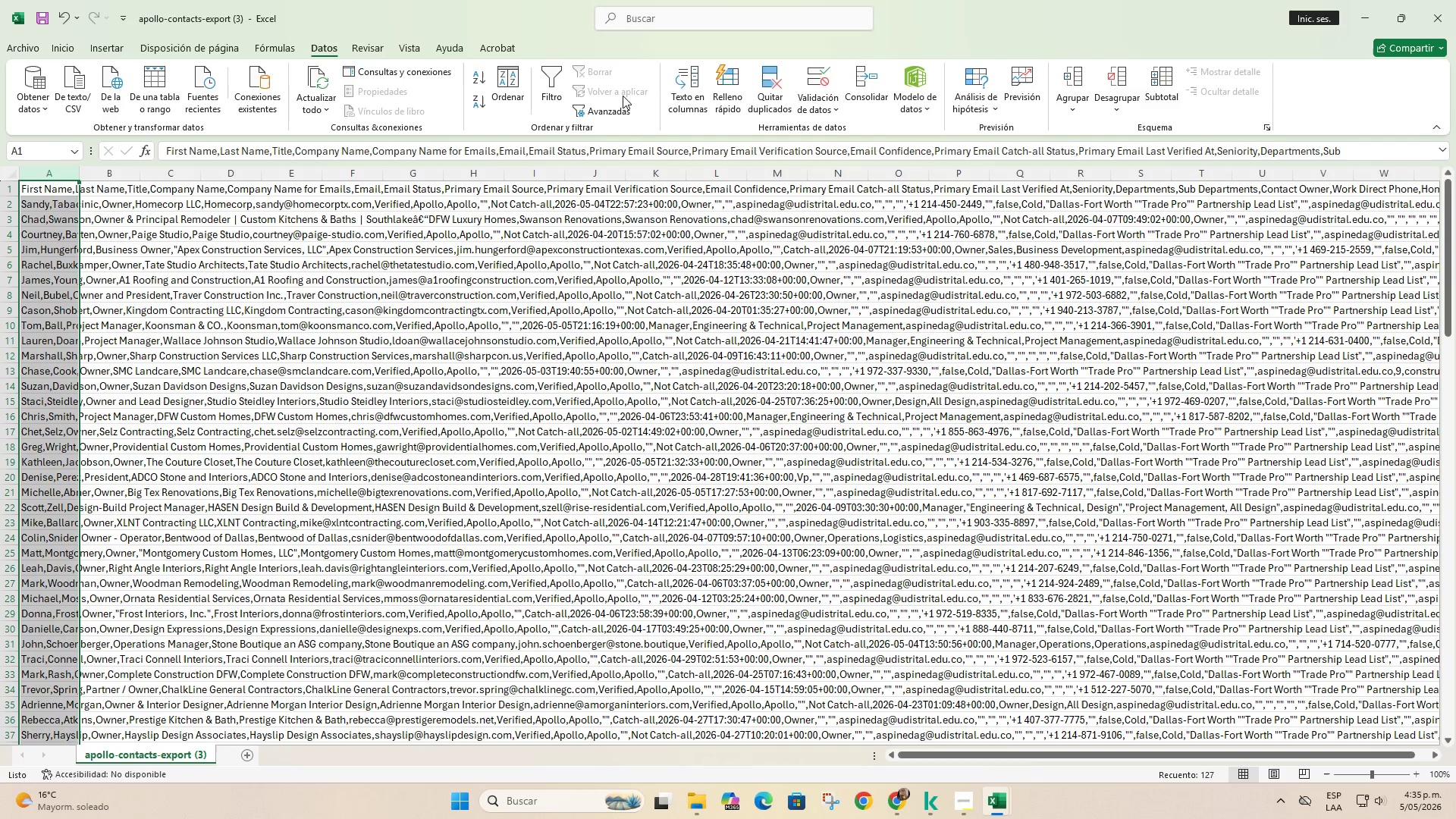 
left_click([686, 80])
 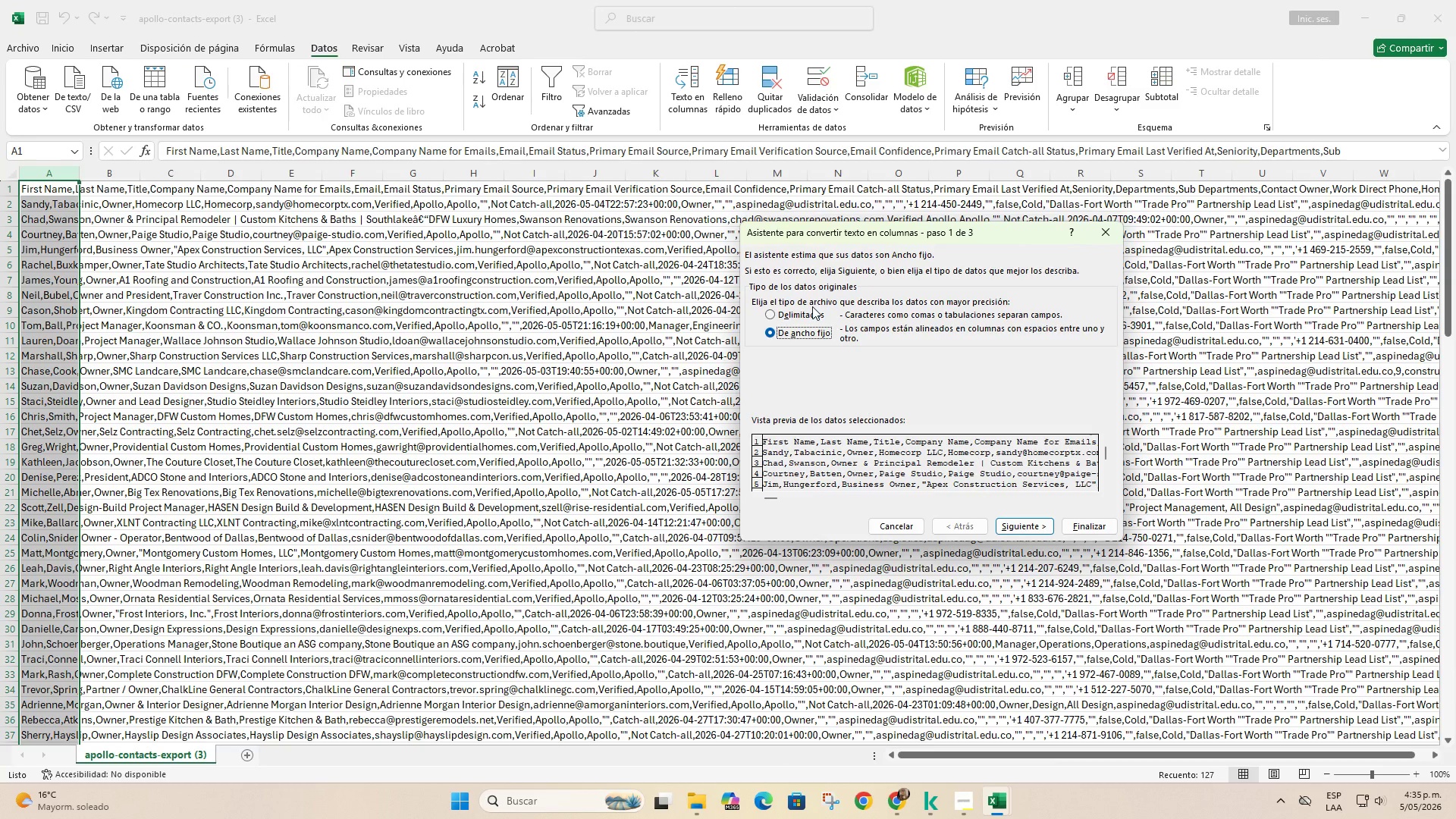 
double_click([815, 311])
 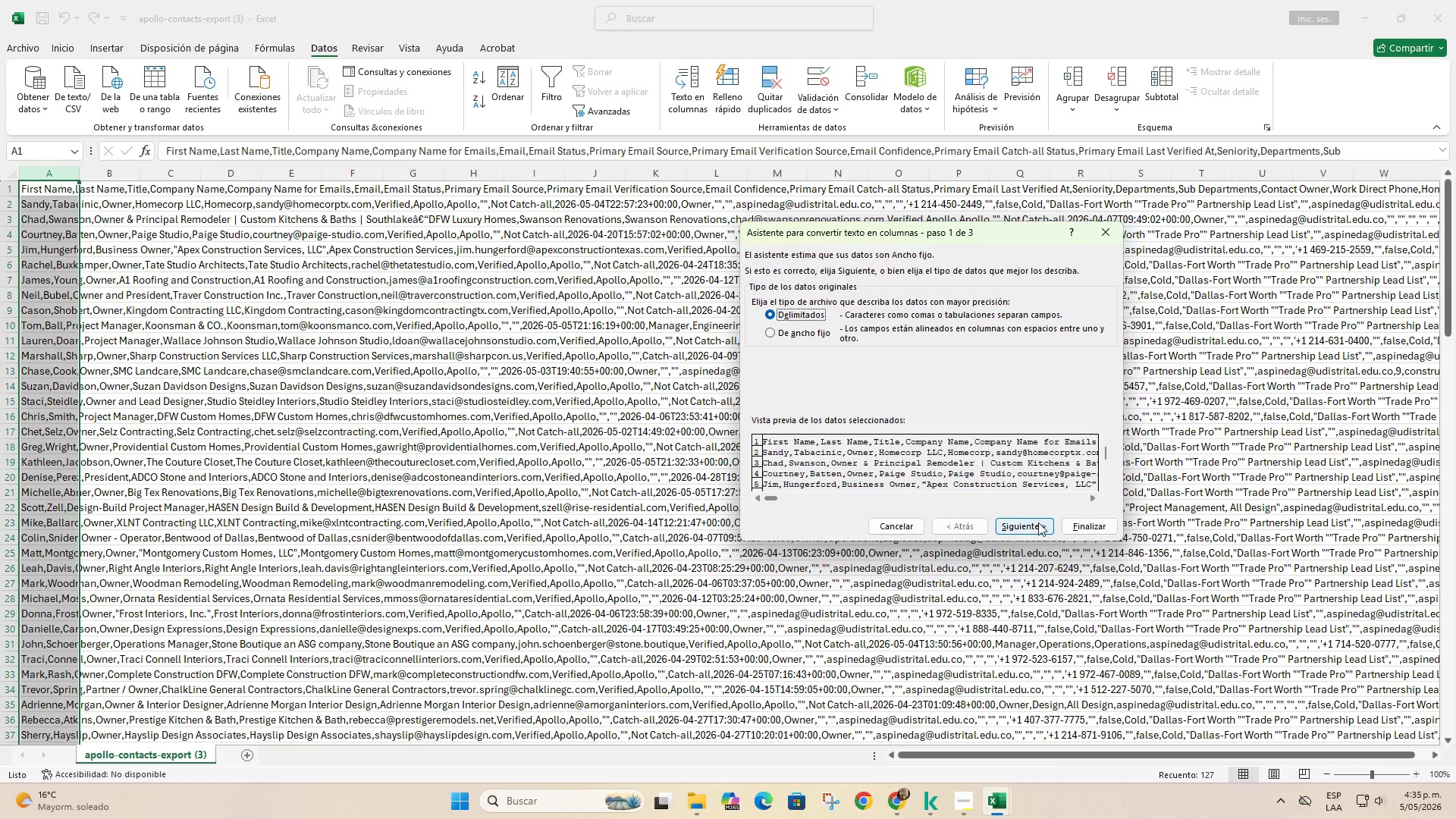 
left_click([1037, 526])
 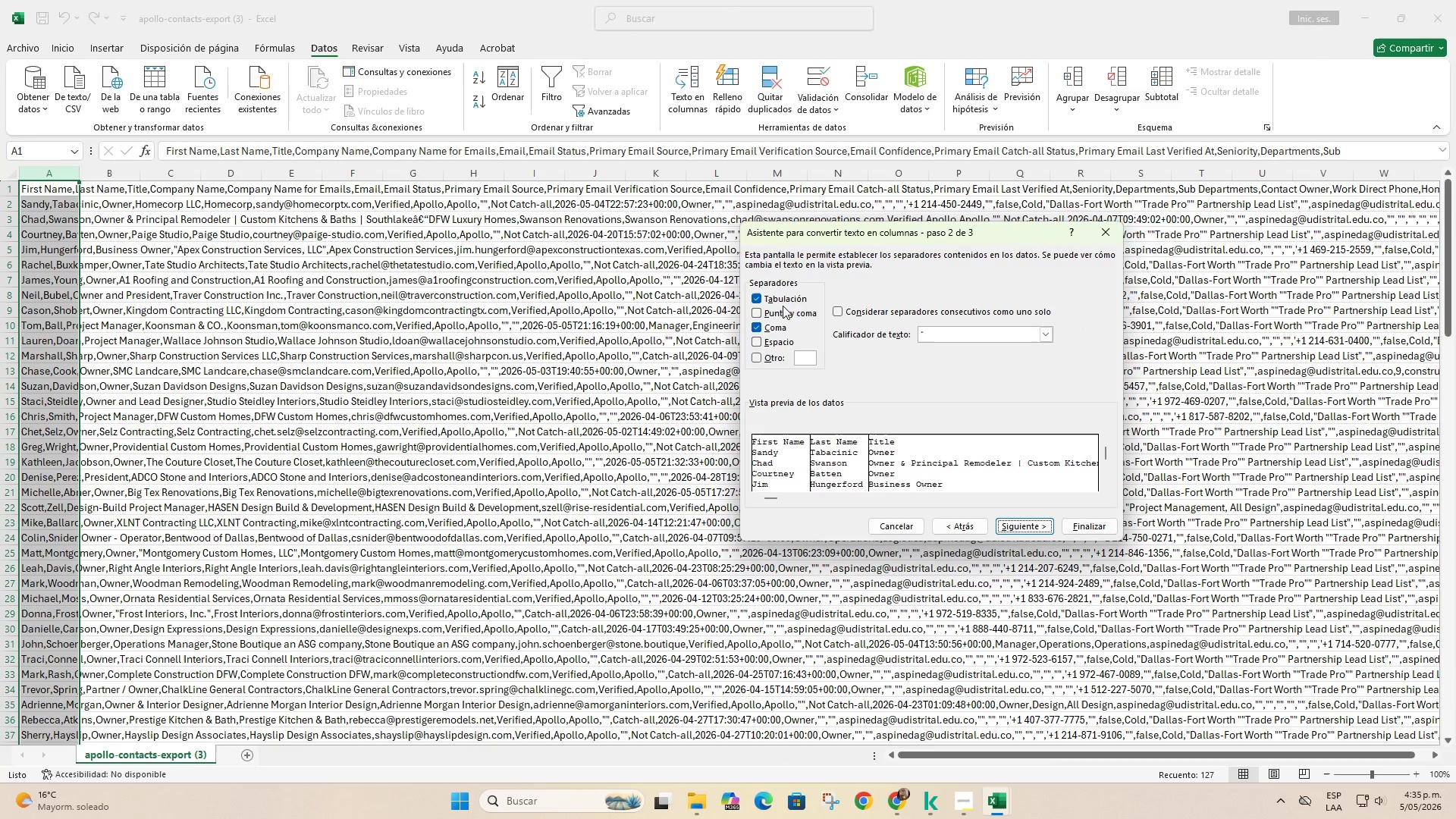 
left_click([783, 300])
 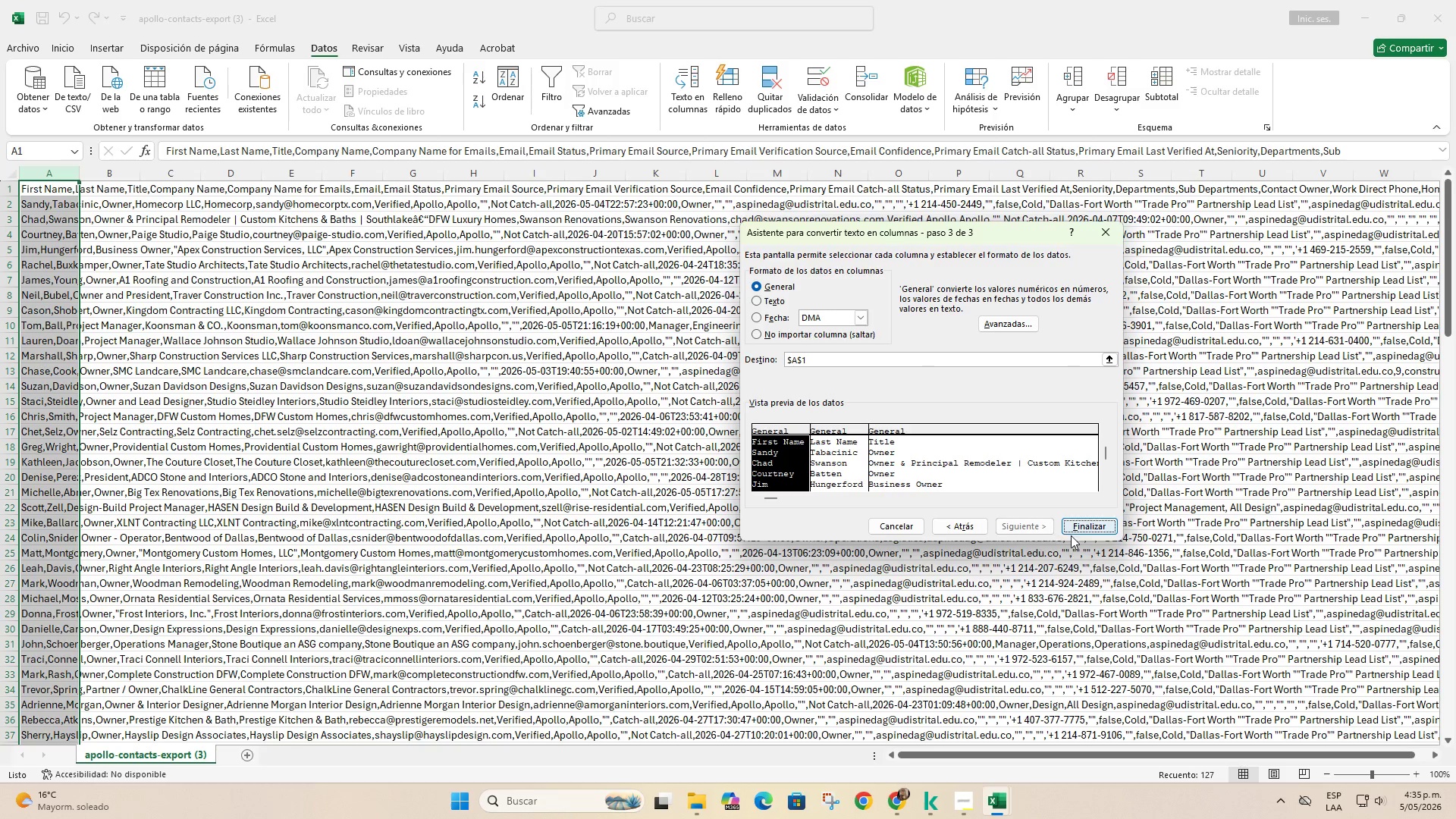 
double_click([1088, 530])
 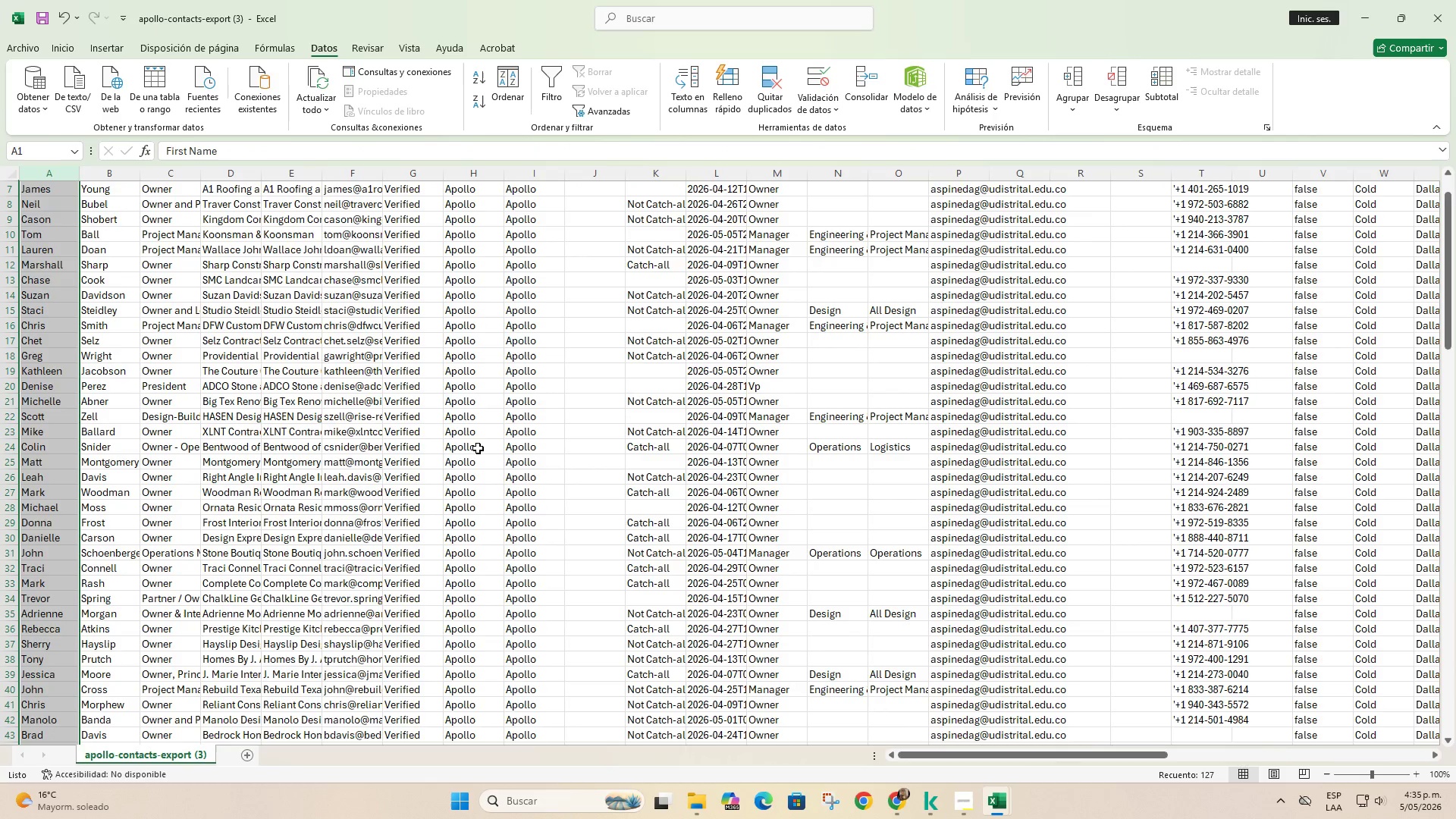 
left_click([129, 274])
 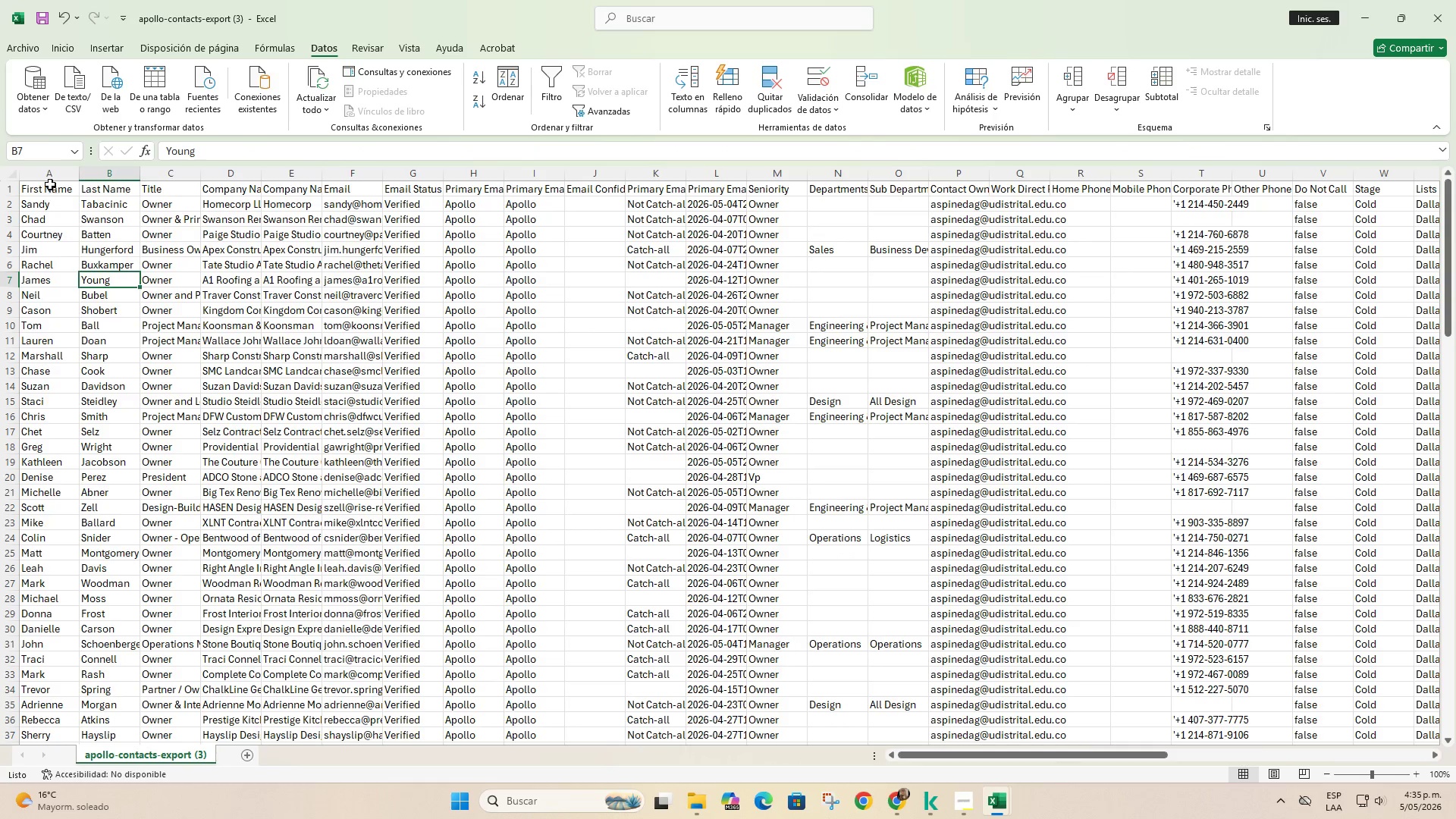 
scroll: coordinate [331, 409], scroll_direction: up, amount: 2.0
 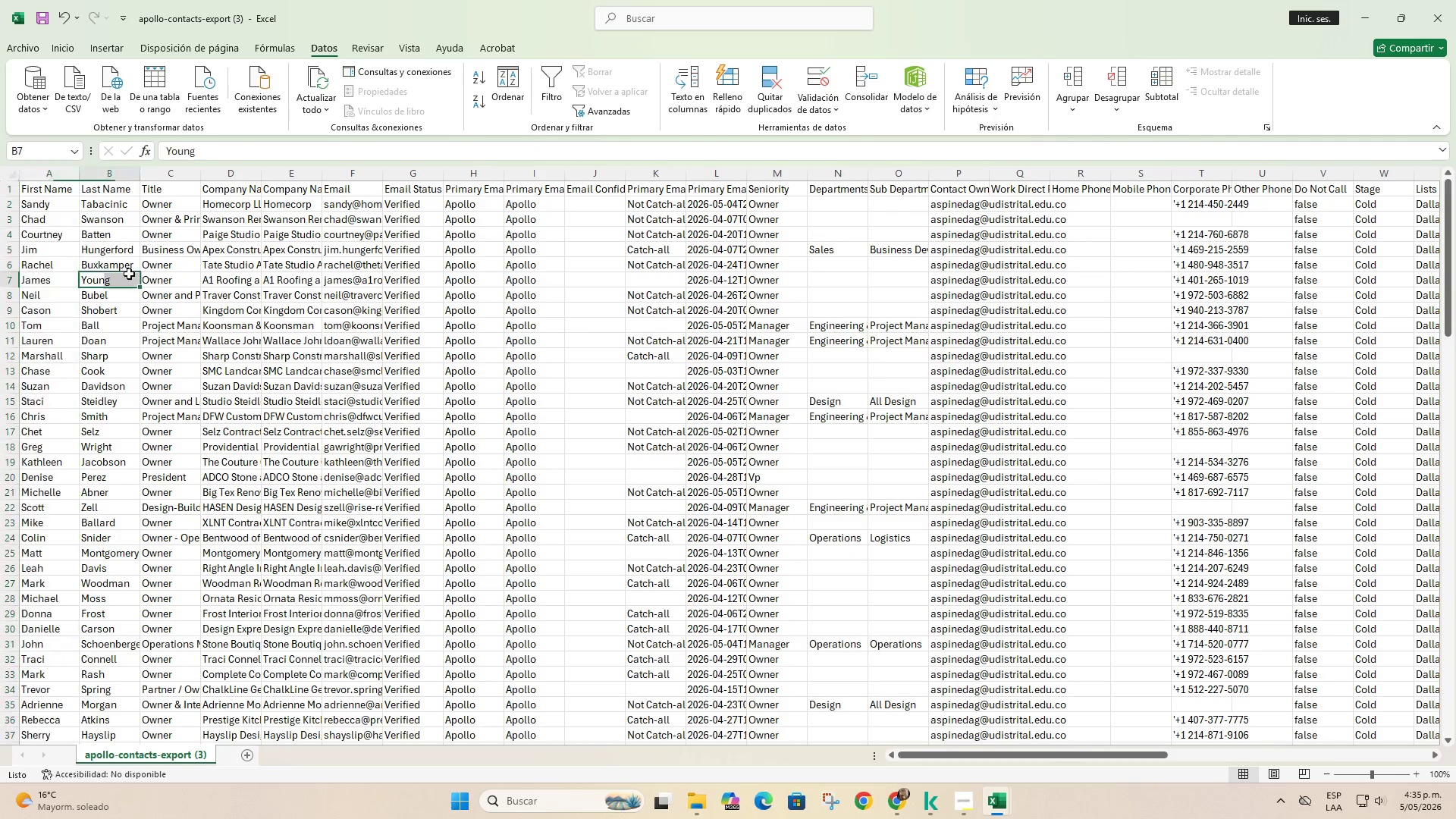 
left_click_drag(start_coordinate=[50, 177], to_coordinate=[1203, 740])
 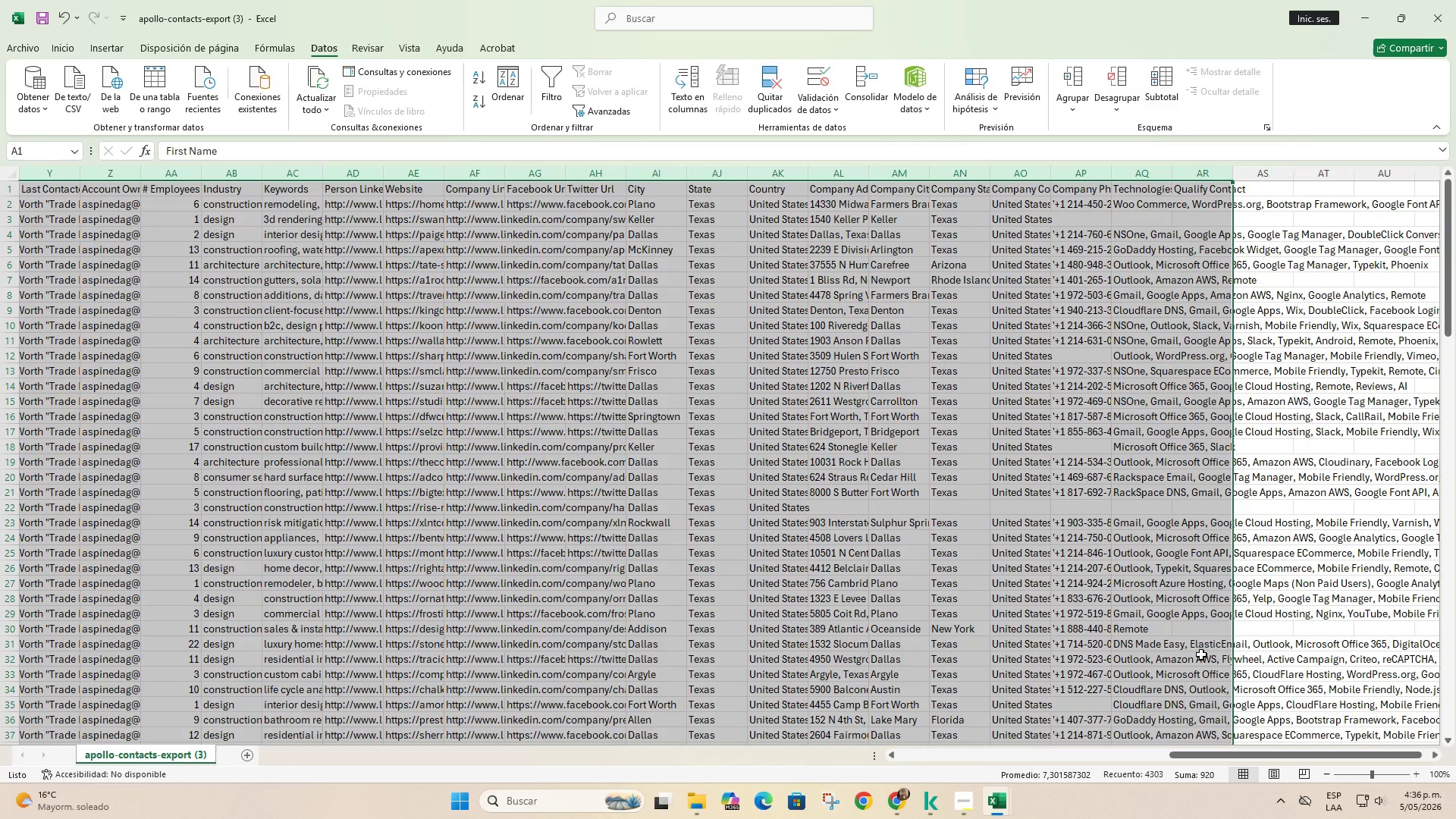 
scroll: coordinate [1208, 700], scroll_direction: down, amount: 10.0
 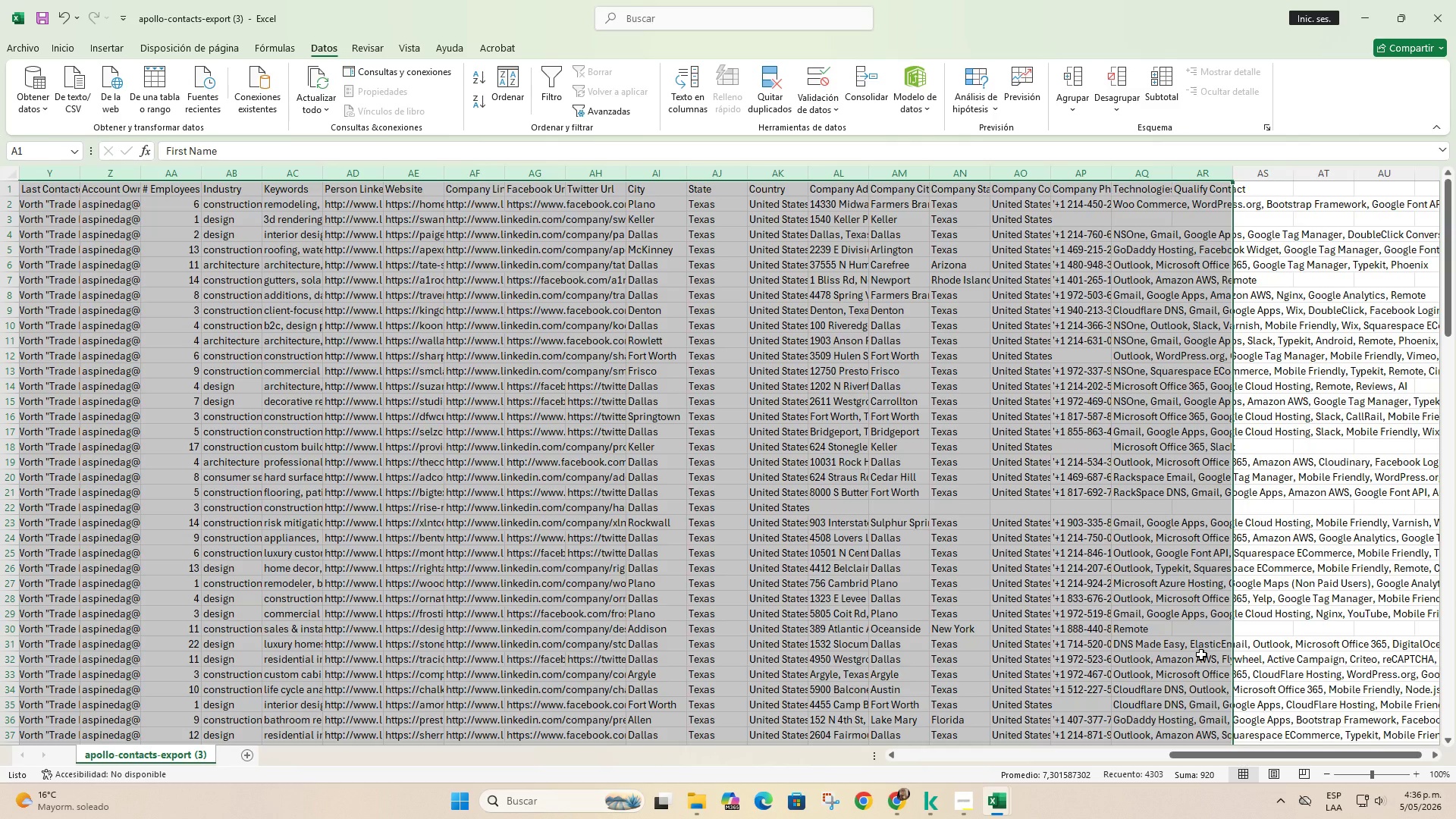 
hold_key(key=ArrowDown, duration=0.84)
 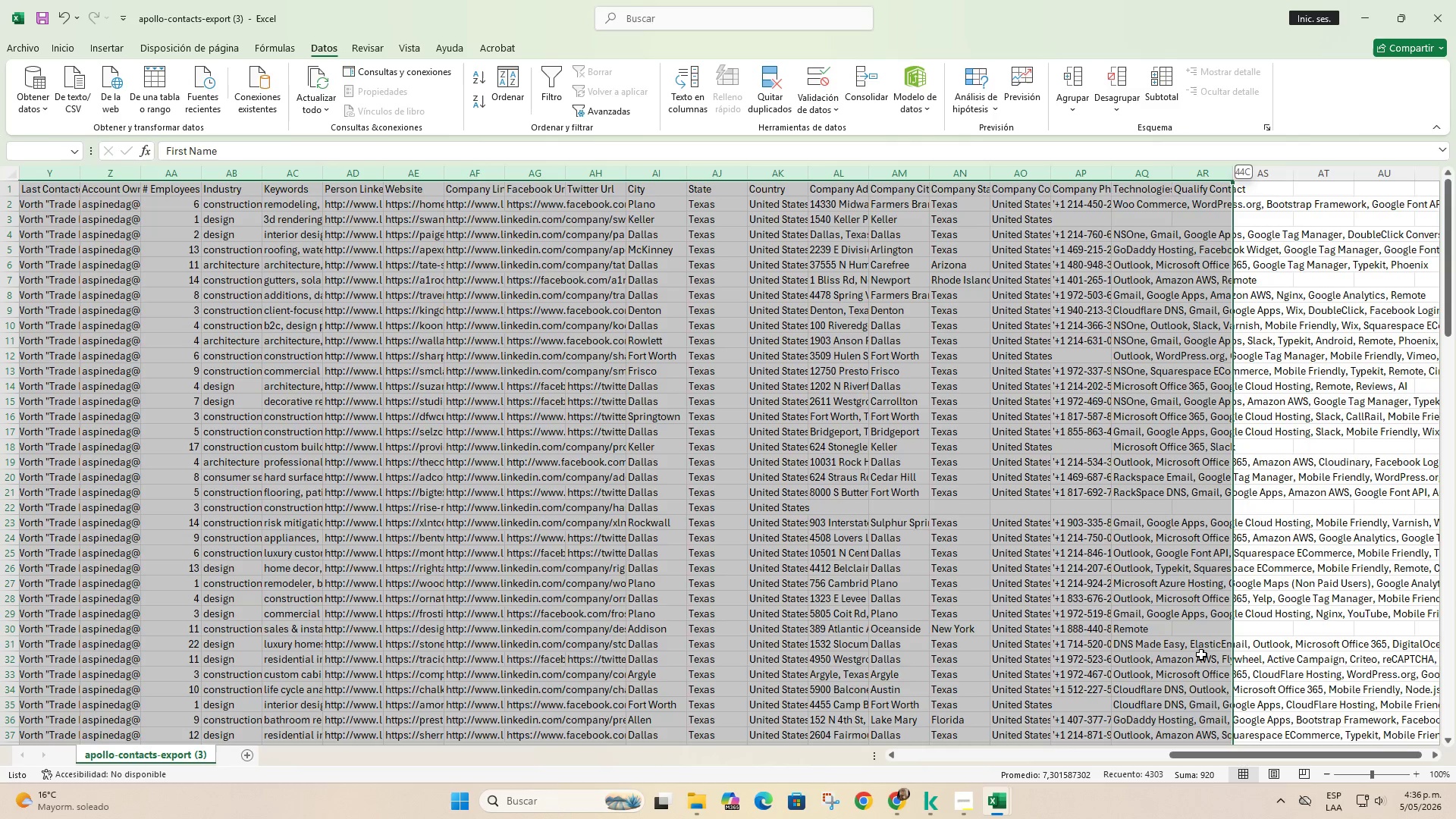 
key(Shift+ArrowDown)
 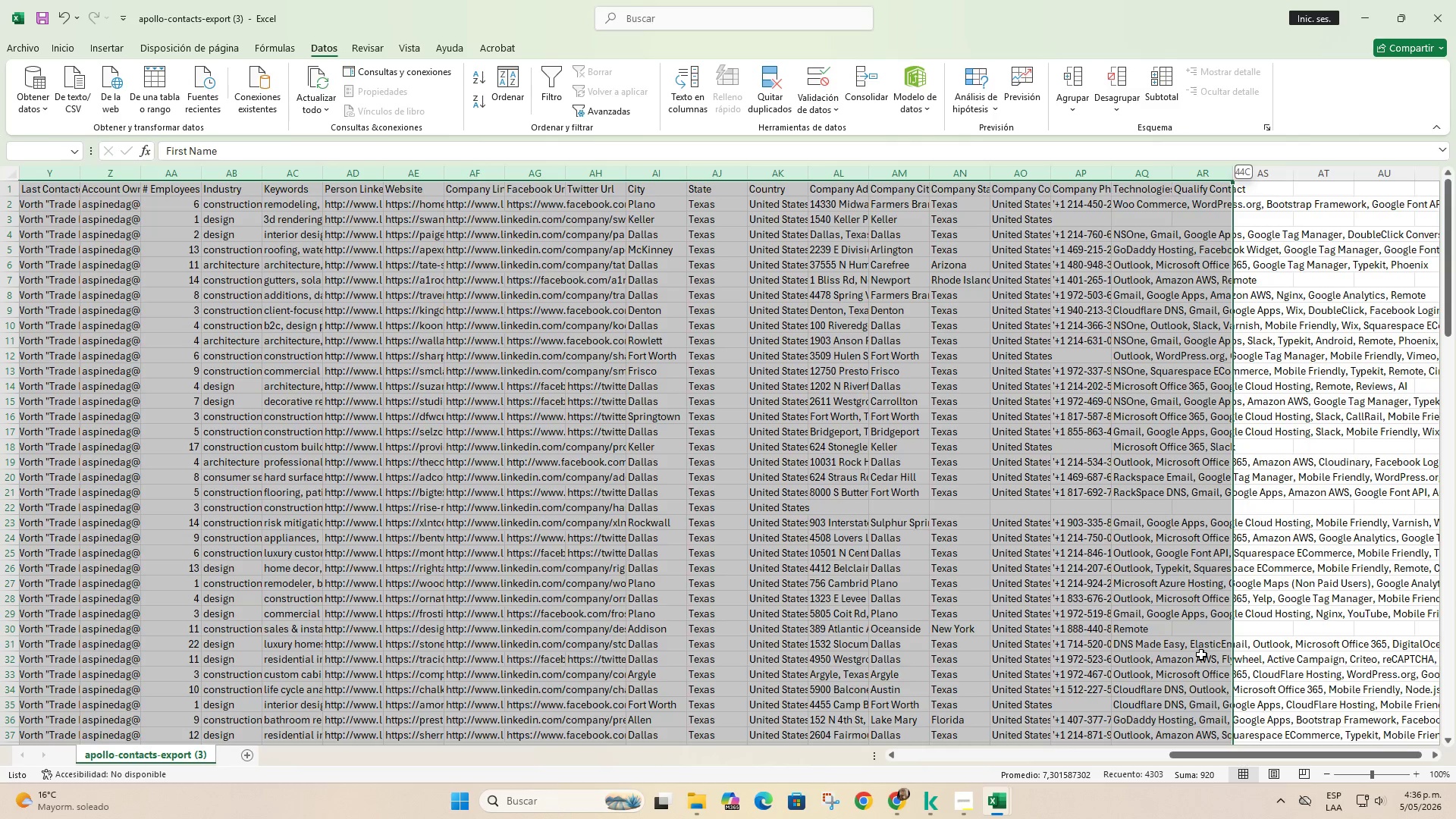 
key(Shift+ArrowDown)
 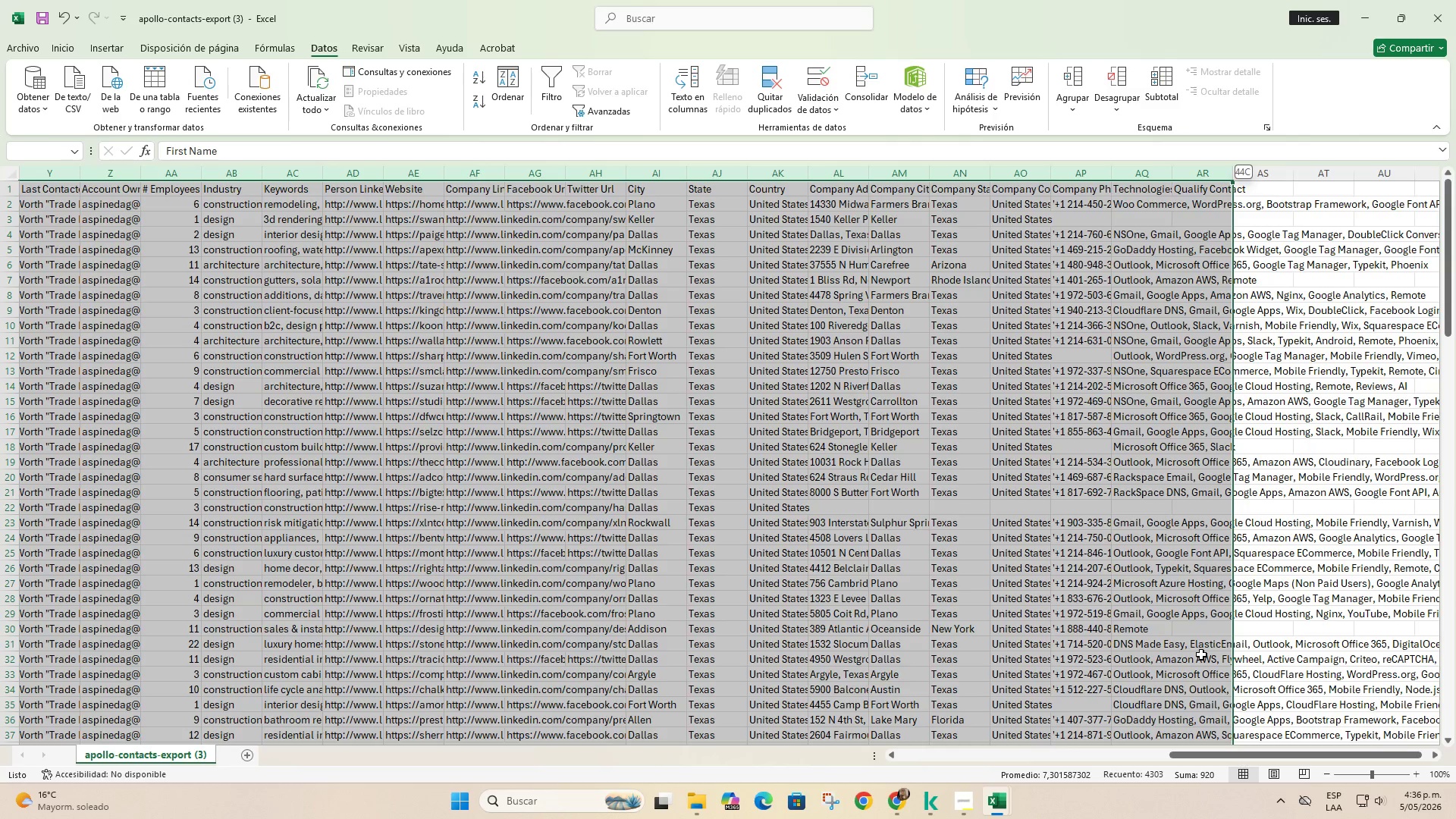 
key(Shift+ArrowDown)
 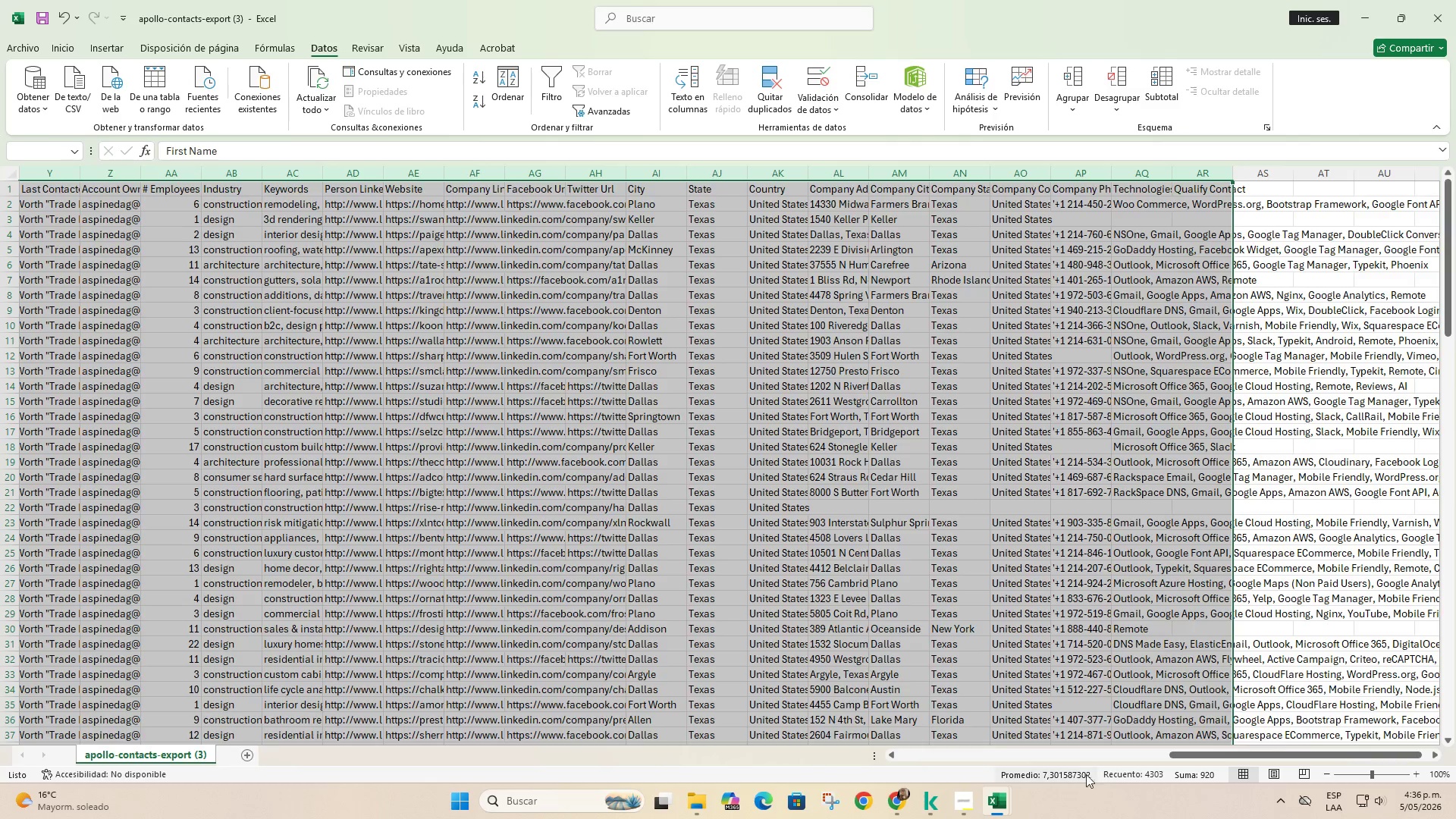 
scroll: coordinate [1028, 573], scroll_direction: down, amount: 35.0
 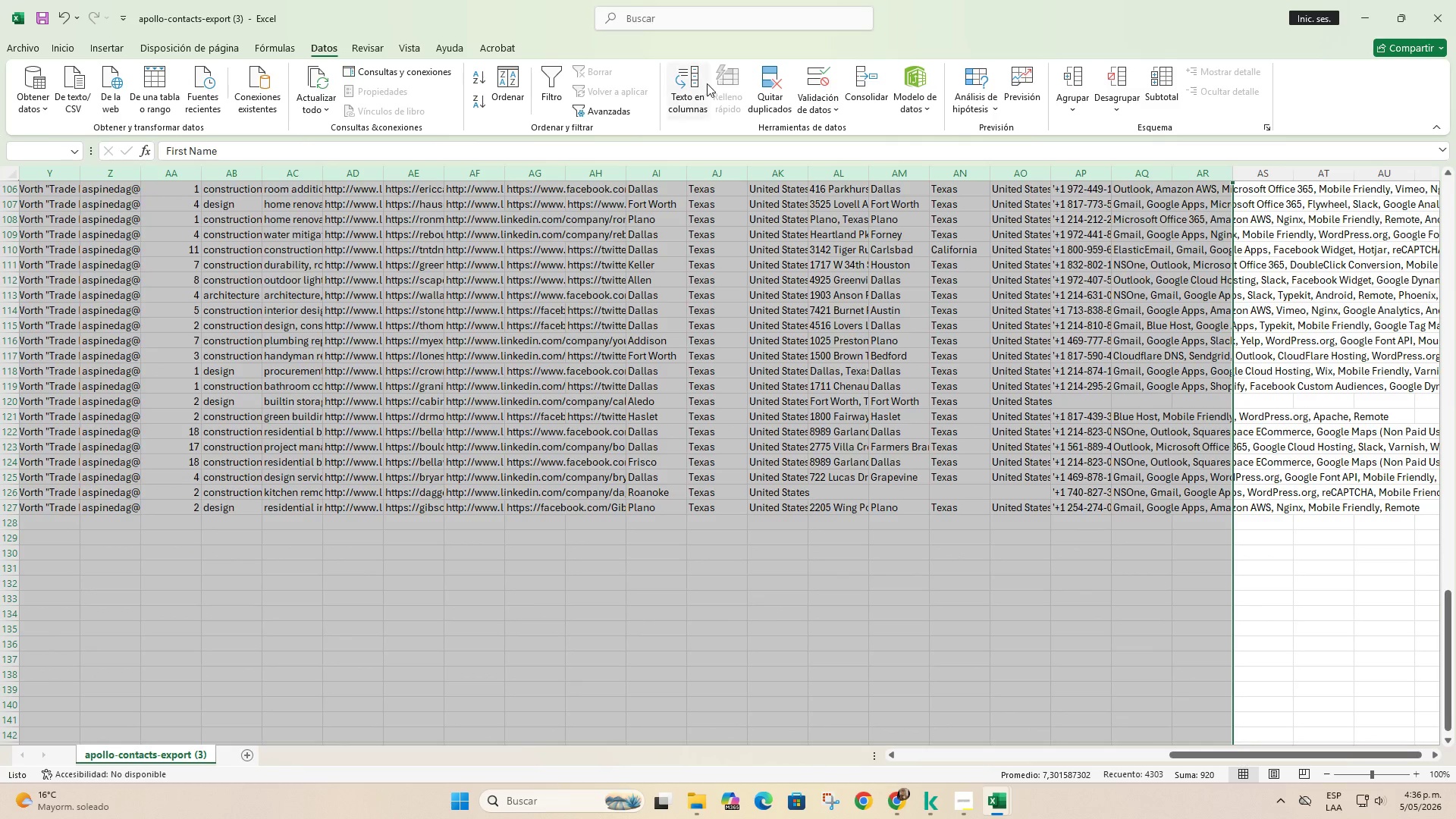 
left_click([686, 83])
 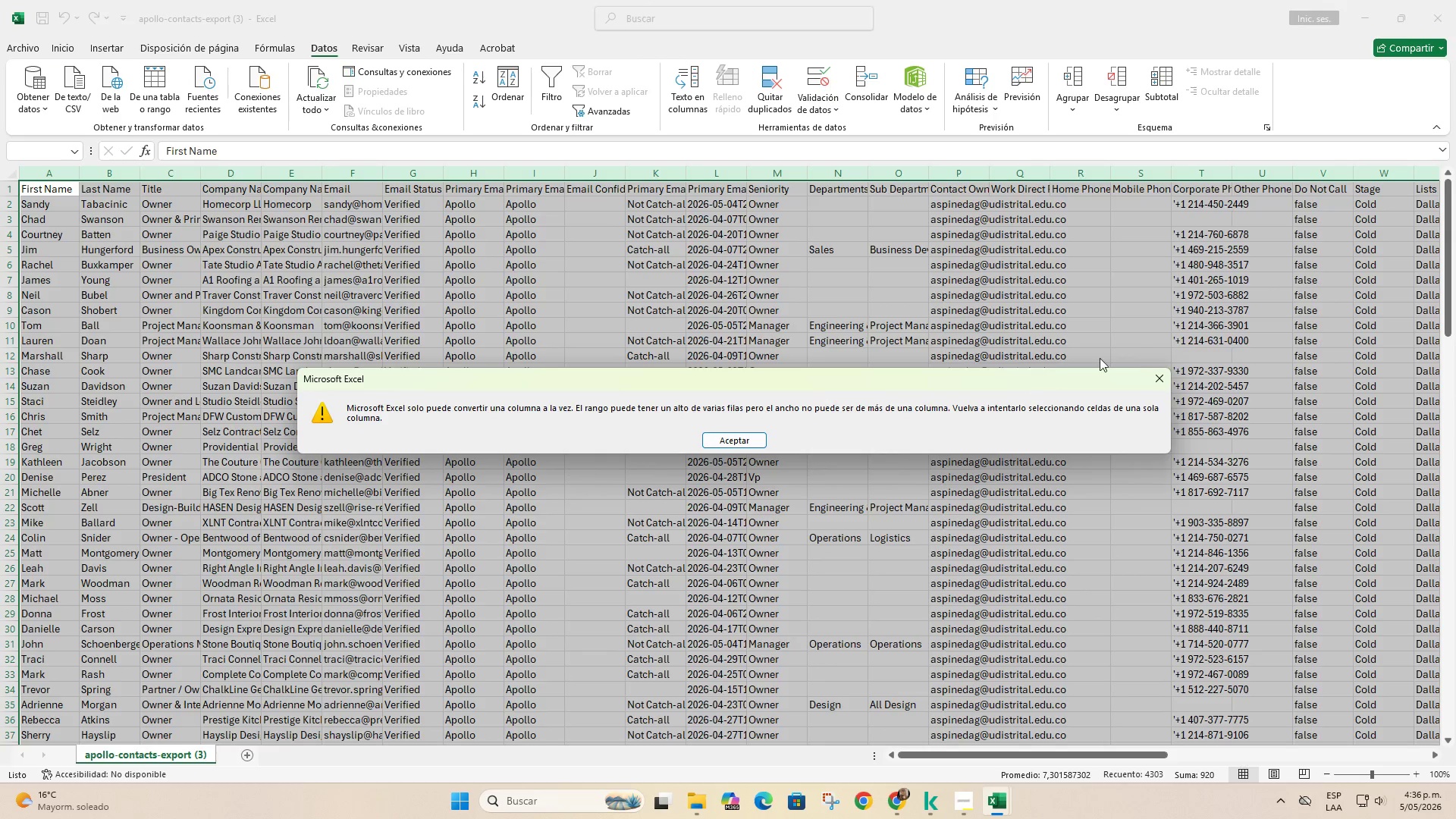 
left_click([1159, 376])
 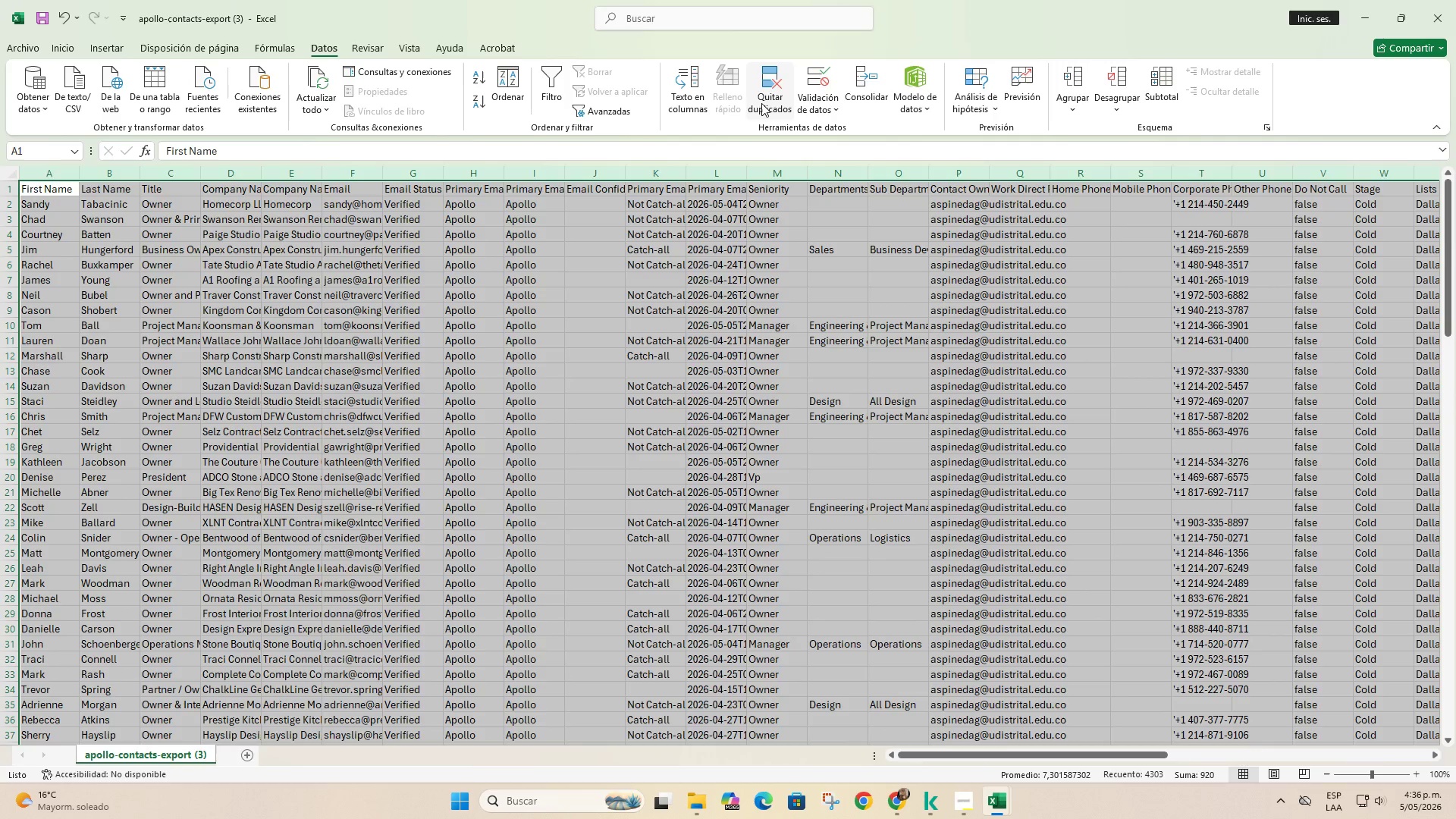 
left_click([761, 103])
 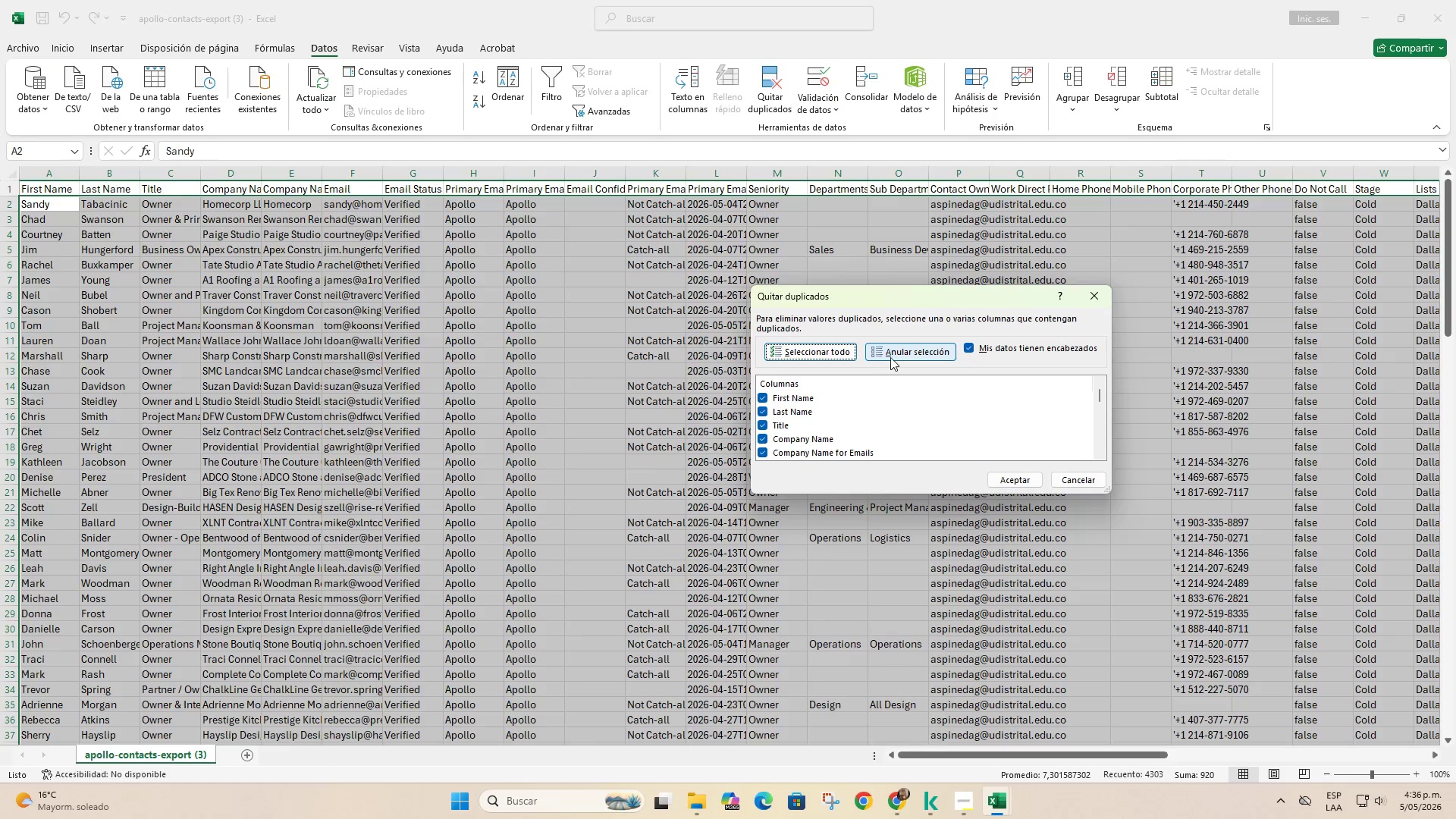 
left_click([896, 345])
 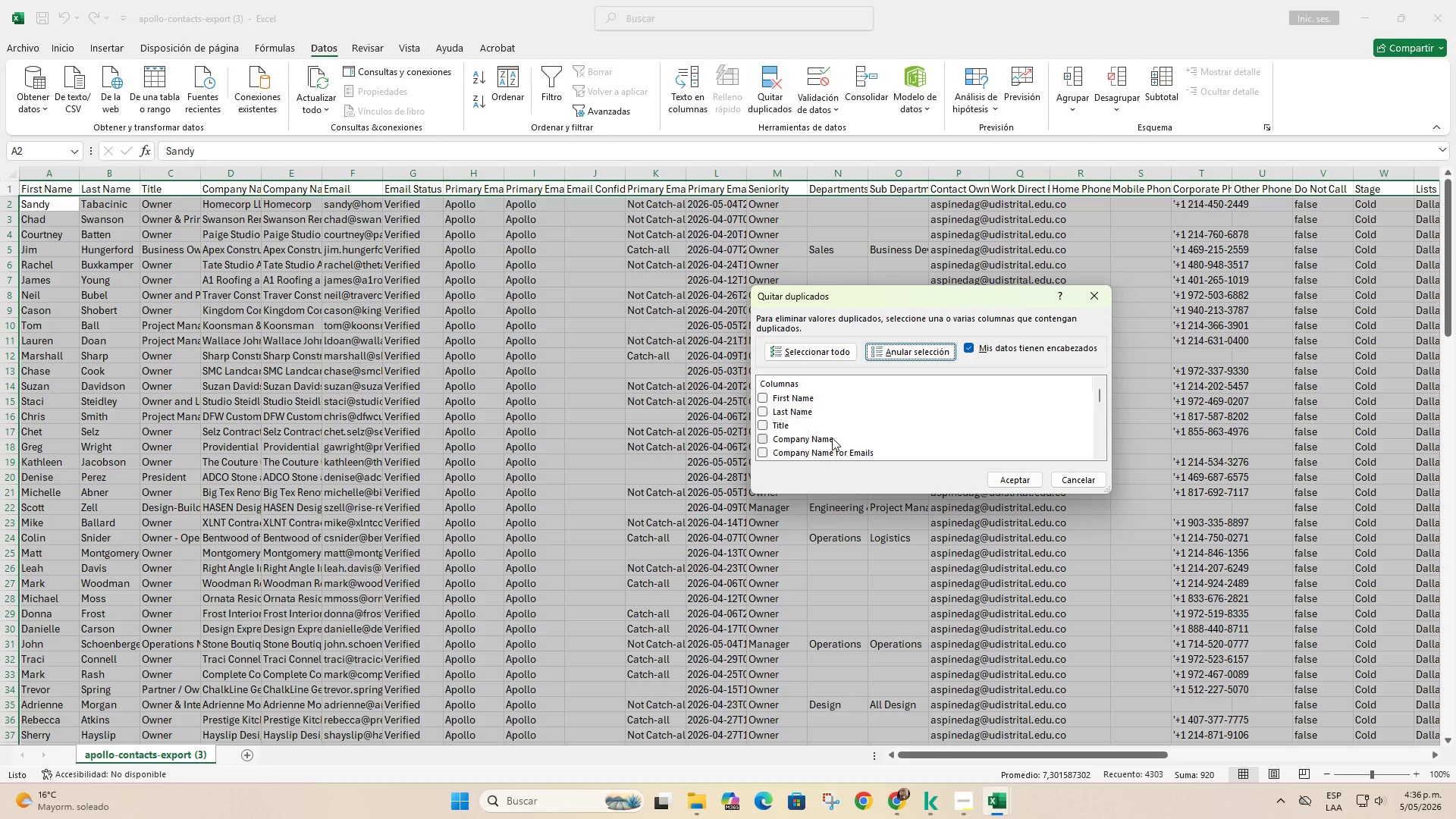 
left_click([832, 438])
 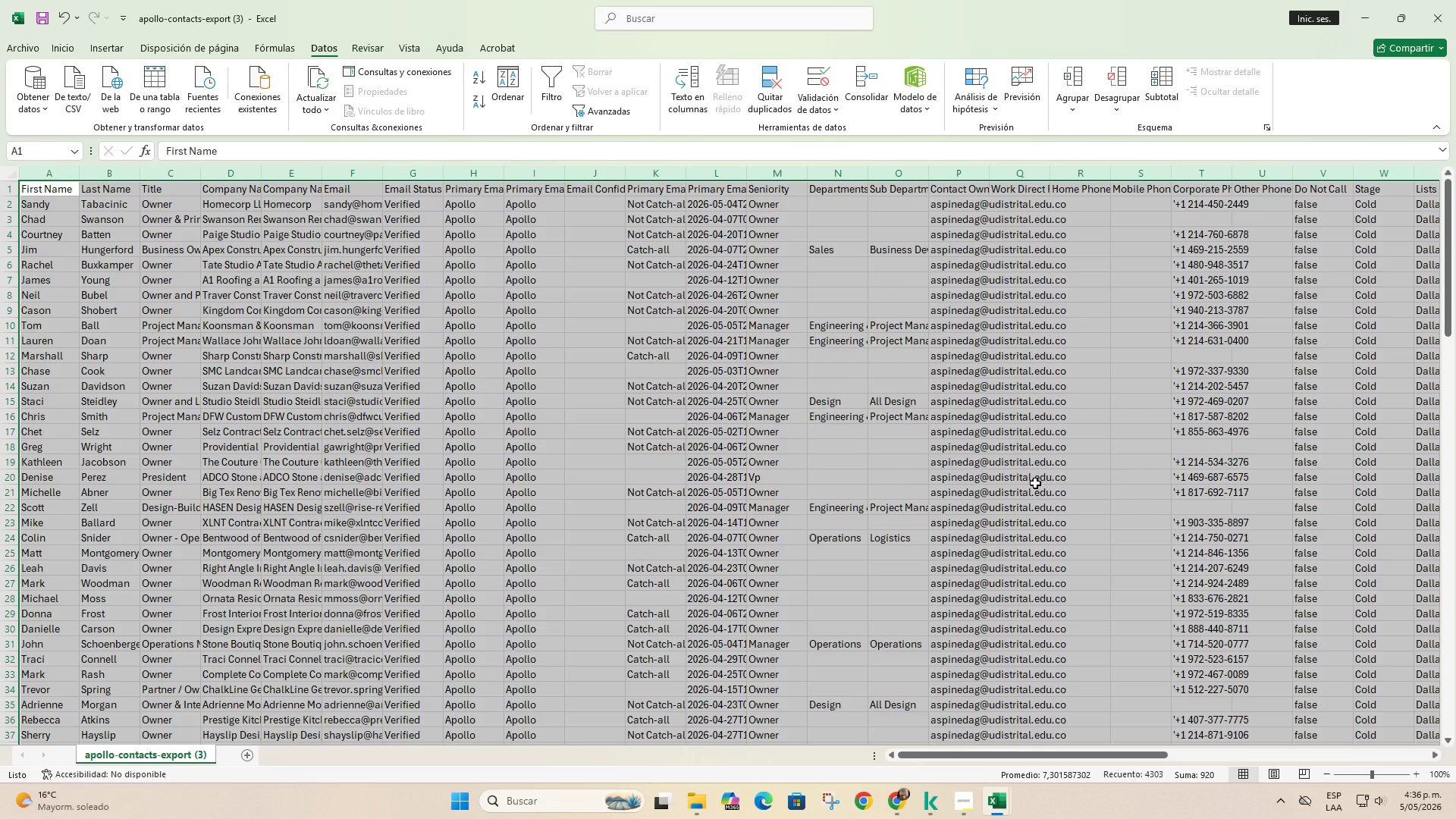 
left_click([758, 80])
 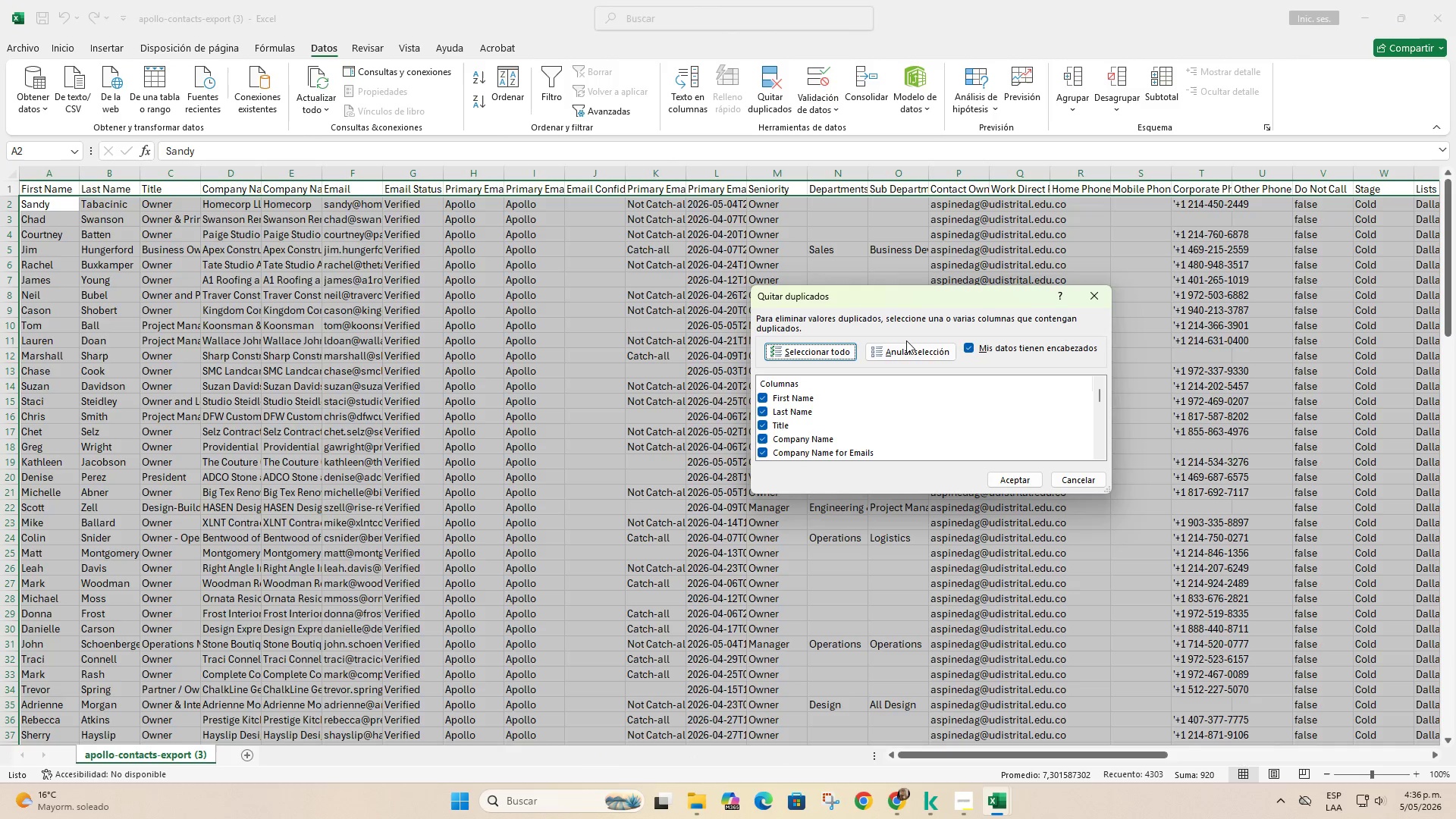 
left_click([906, 356])
 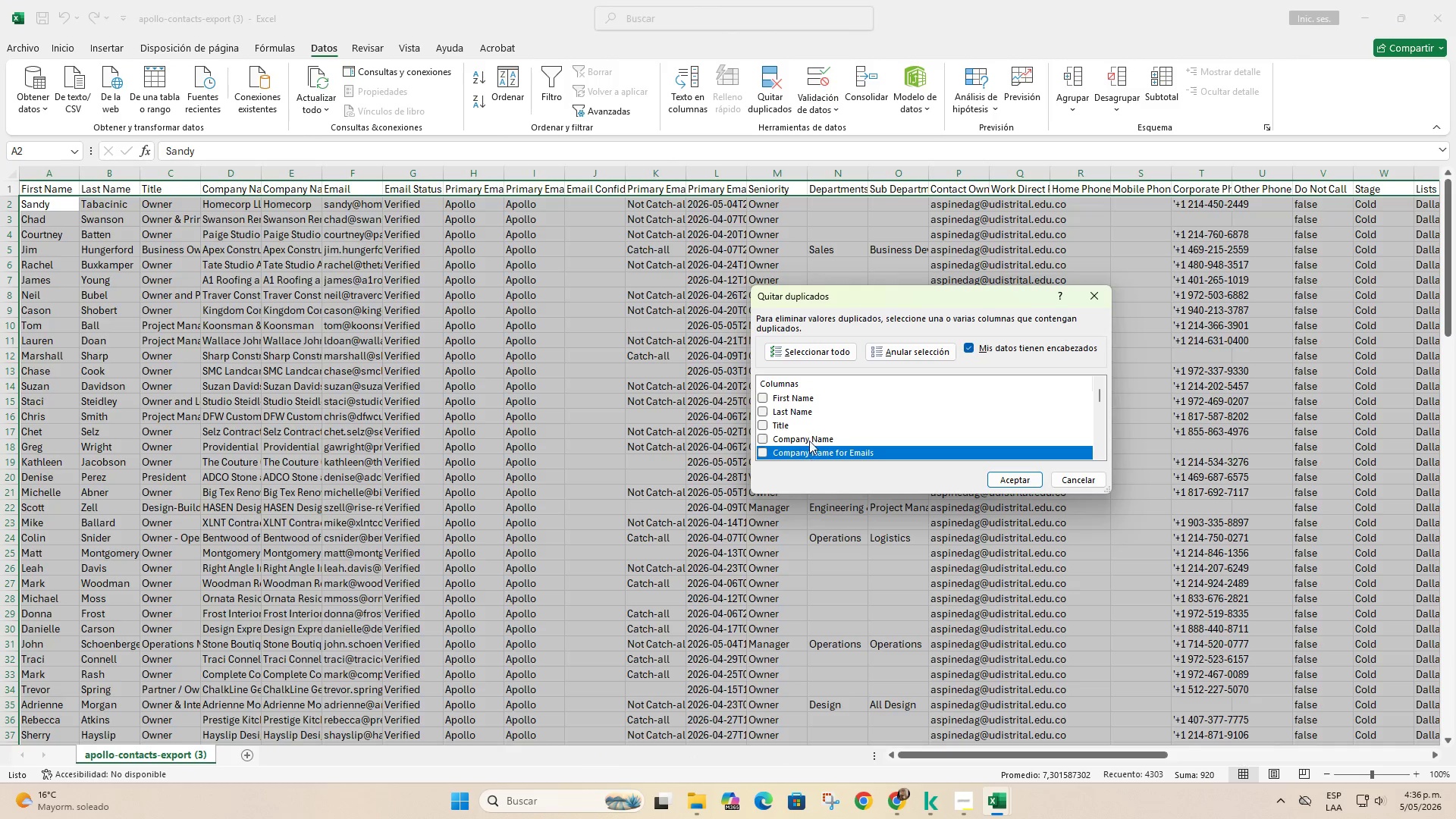 
double_click([811, 440])
 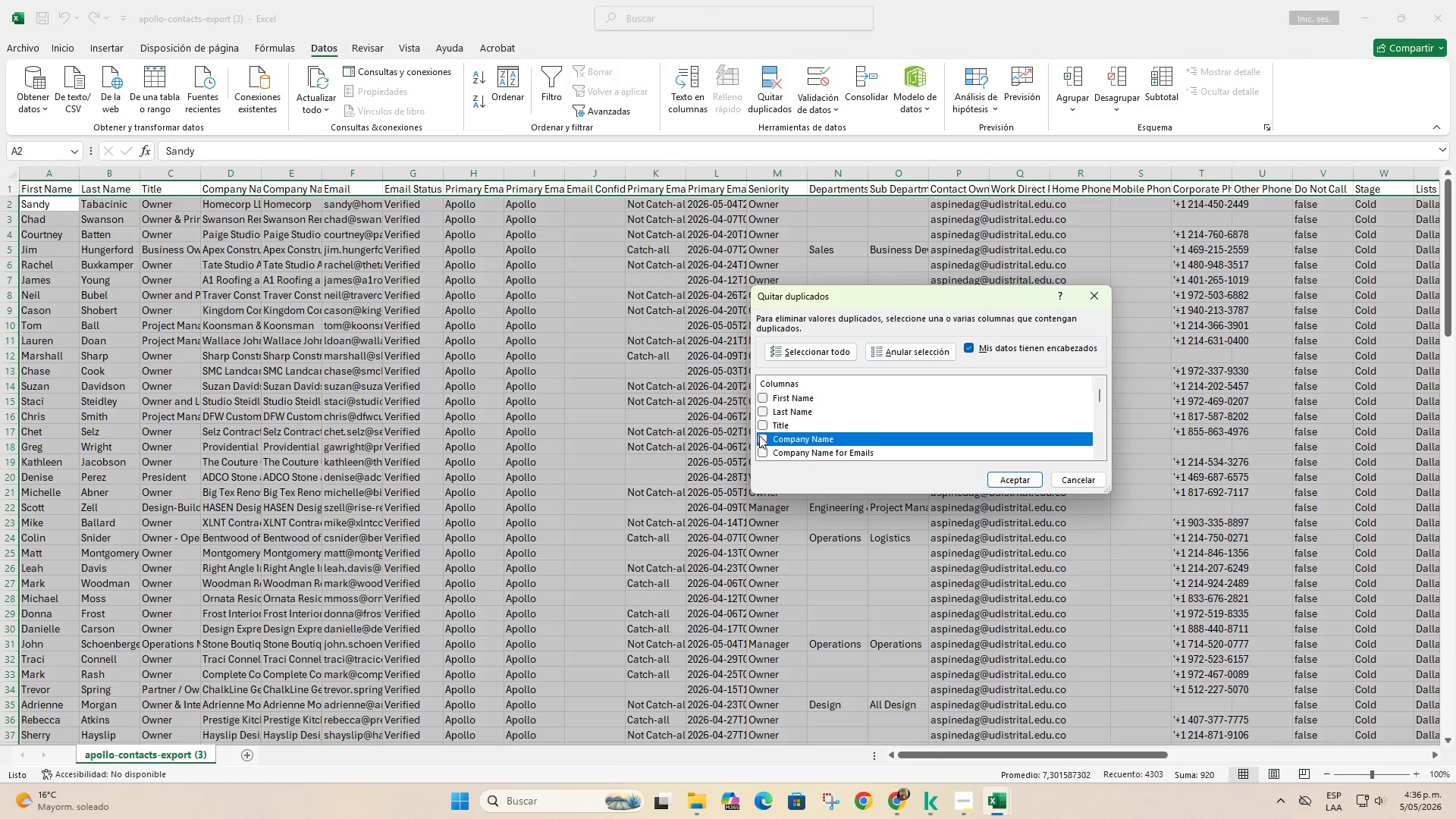 
left_click([762, 436])
 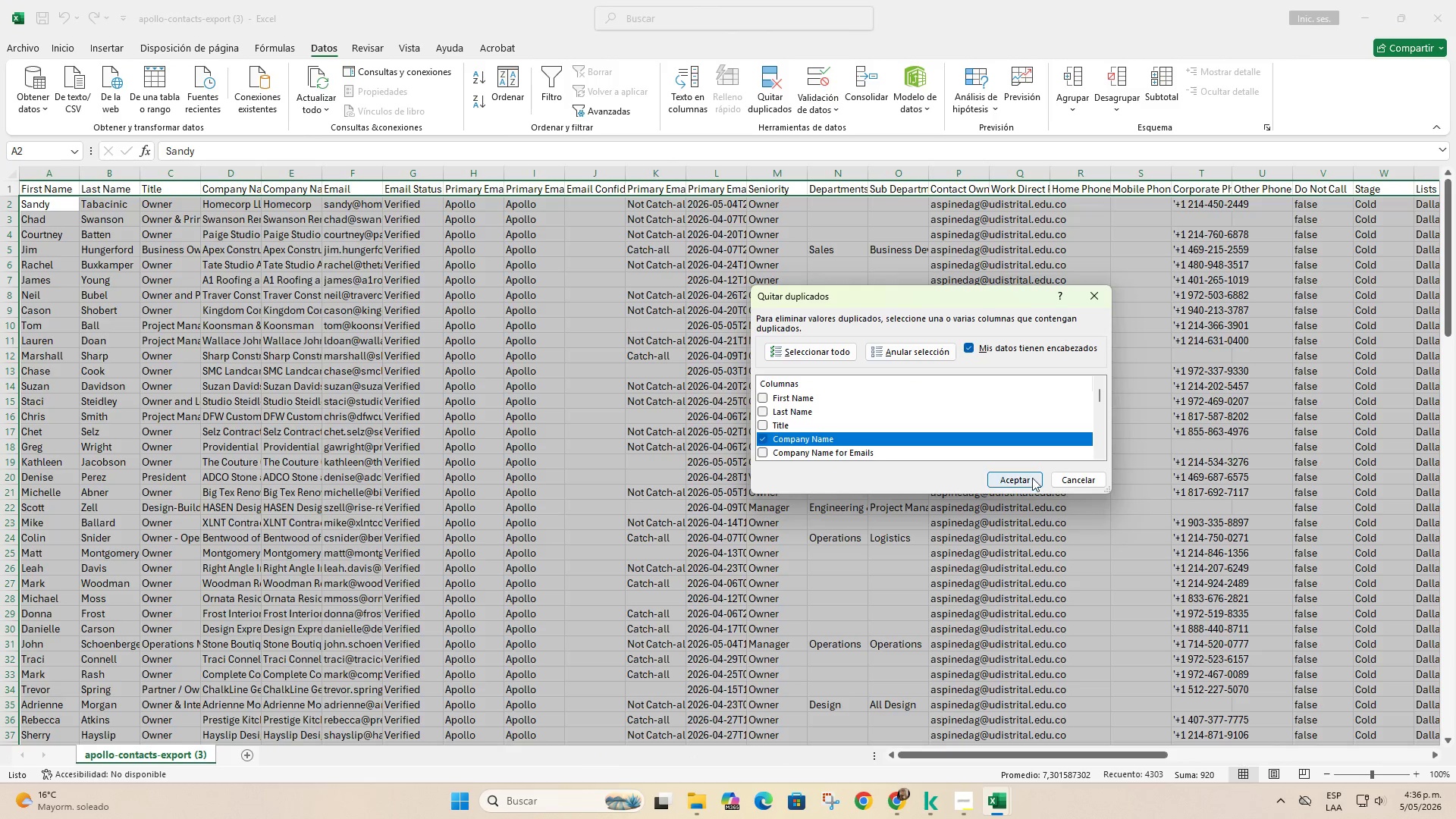 
left_click([1018, 475])
 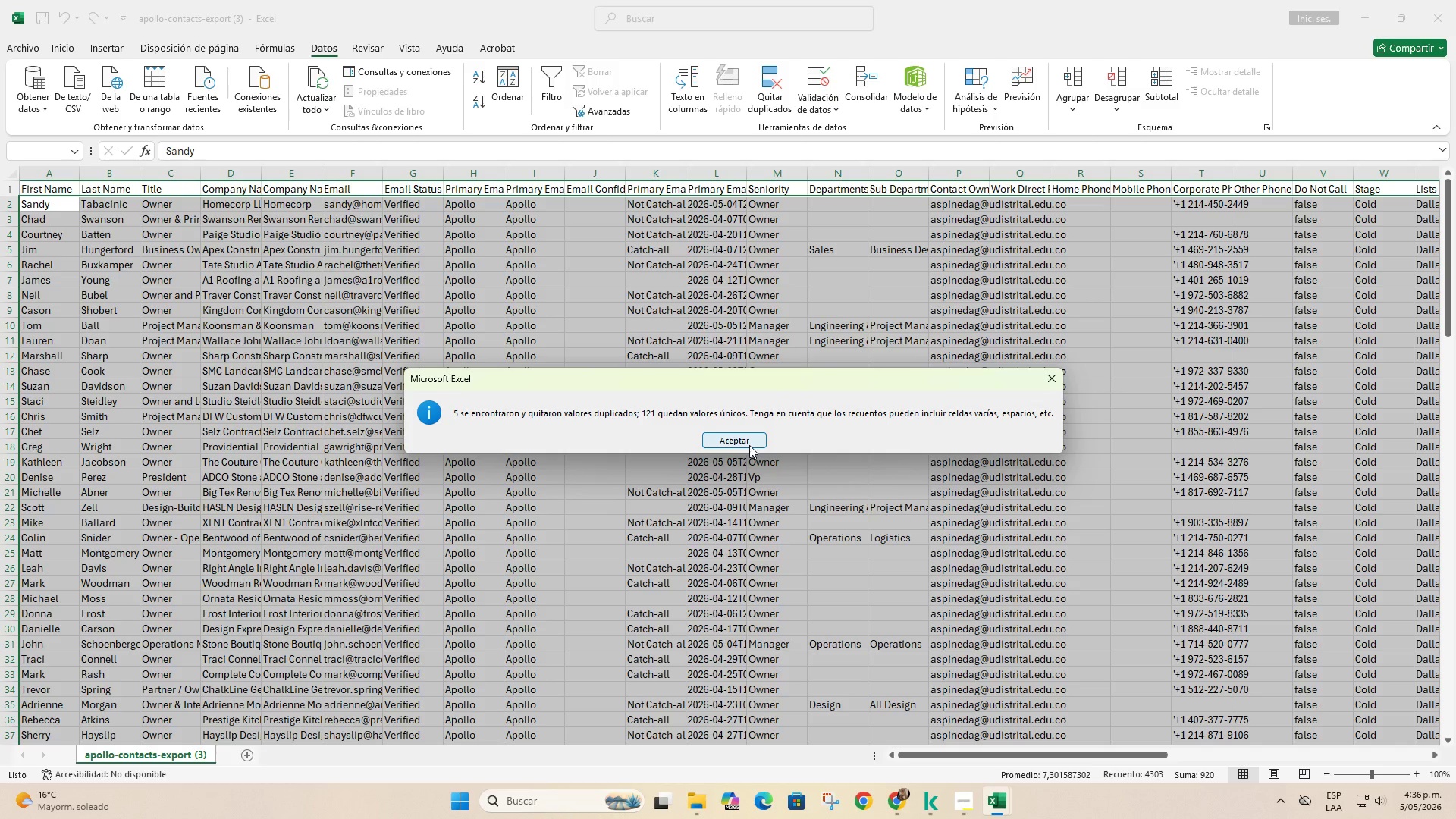 
left_click([741, 441])
 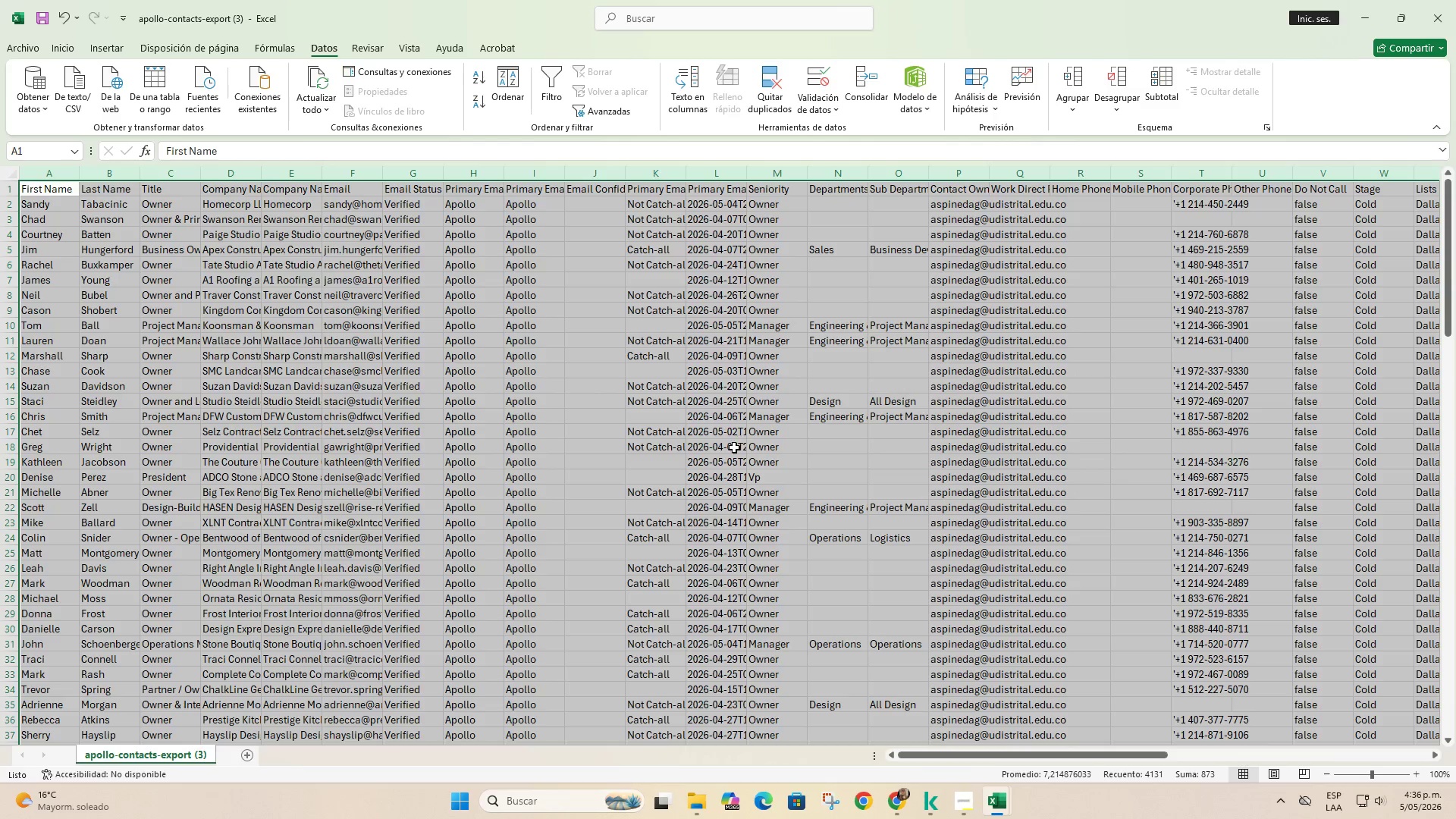 
scroll: coordinate [255, 498], scroll_direction: down, amount: 34.0
 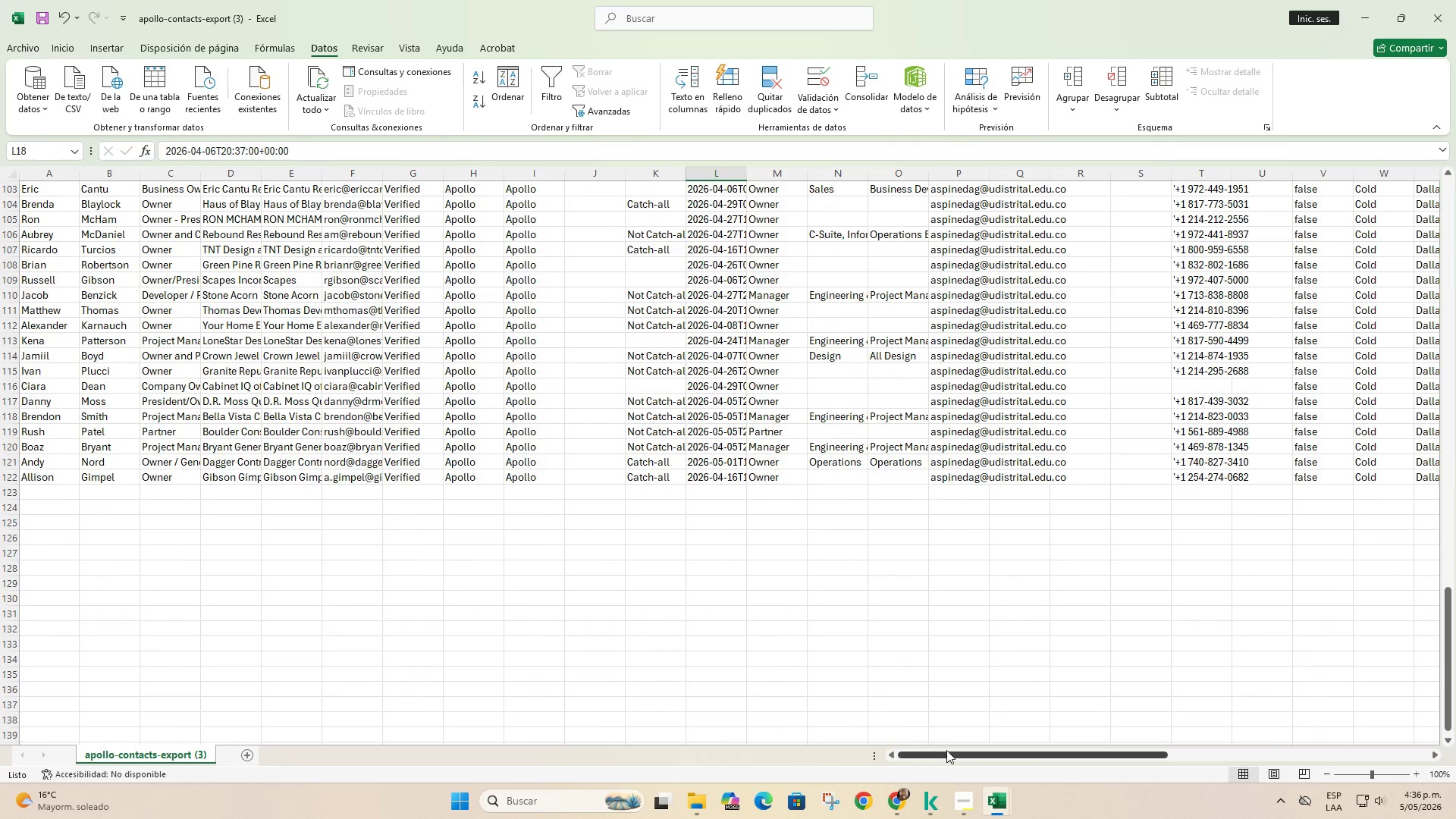 
left_click_drag(start_coordinate=[946, 758], to_coordinate=[1244, 727])
 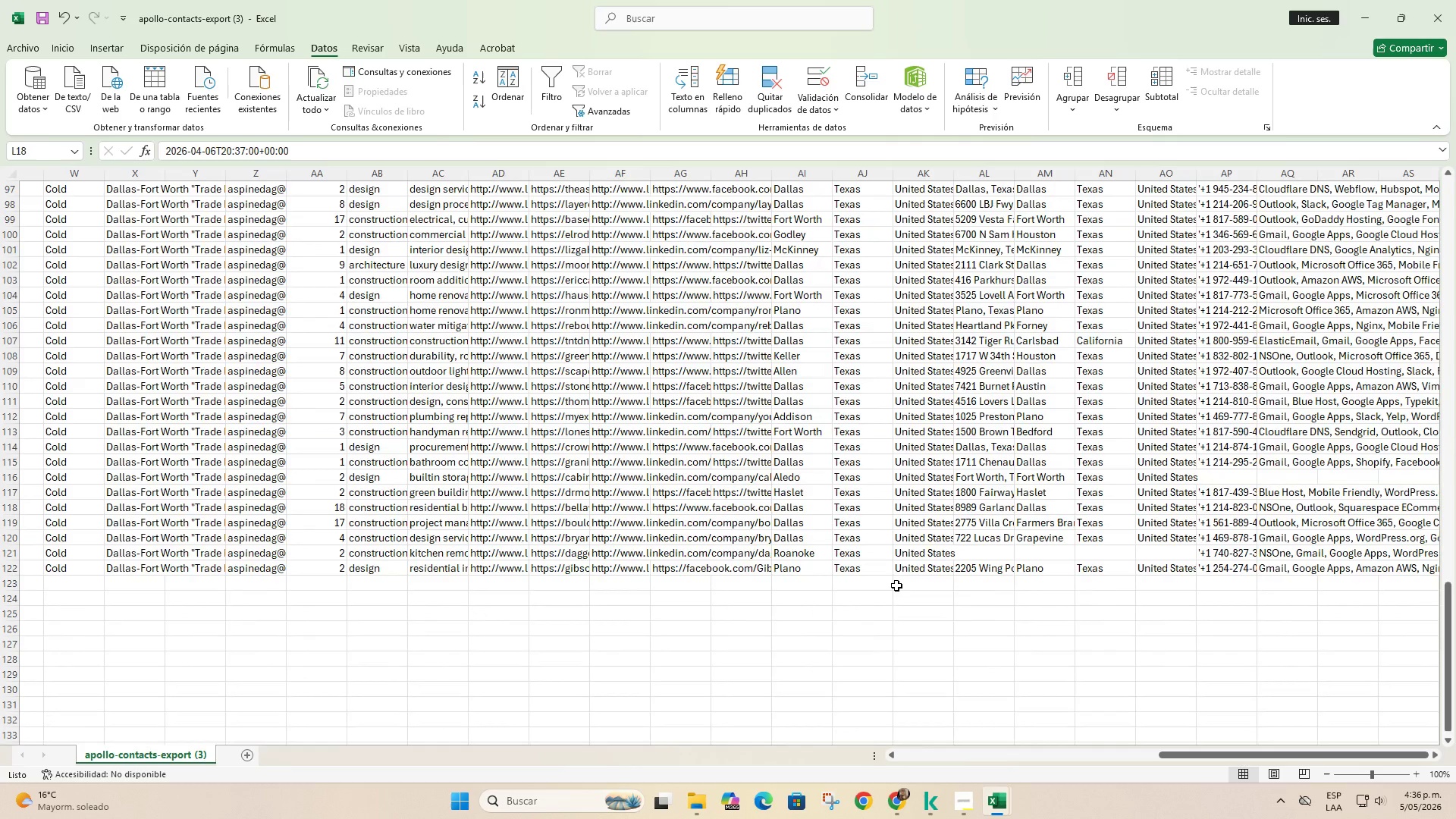 
scroll: coordinate [956, 621], scroll_direction: up, amount: 36.0
 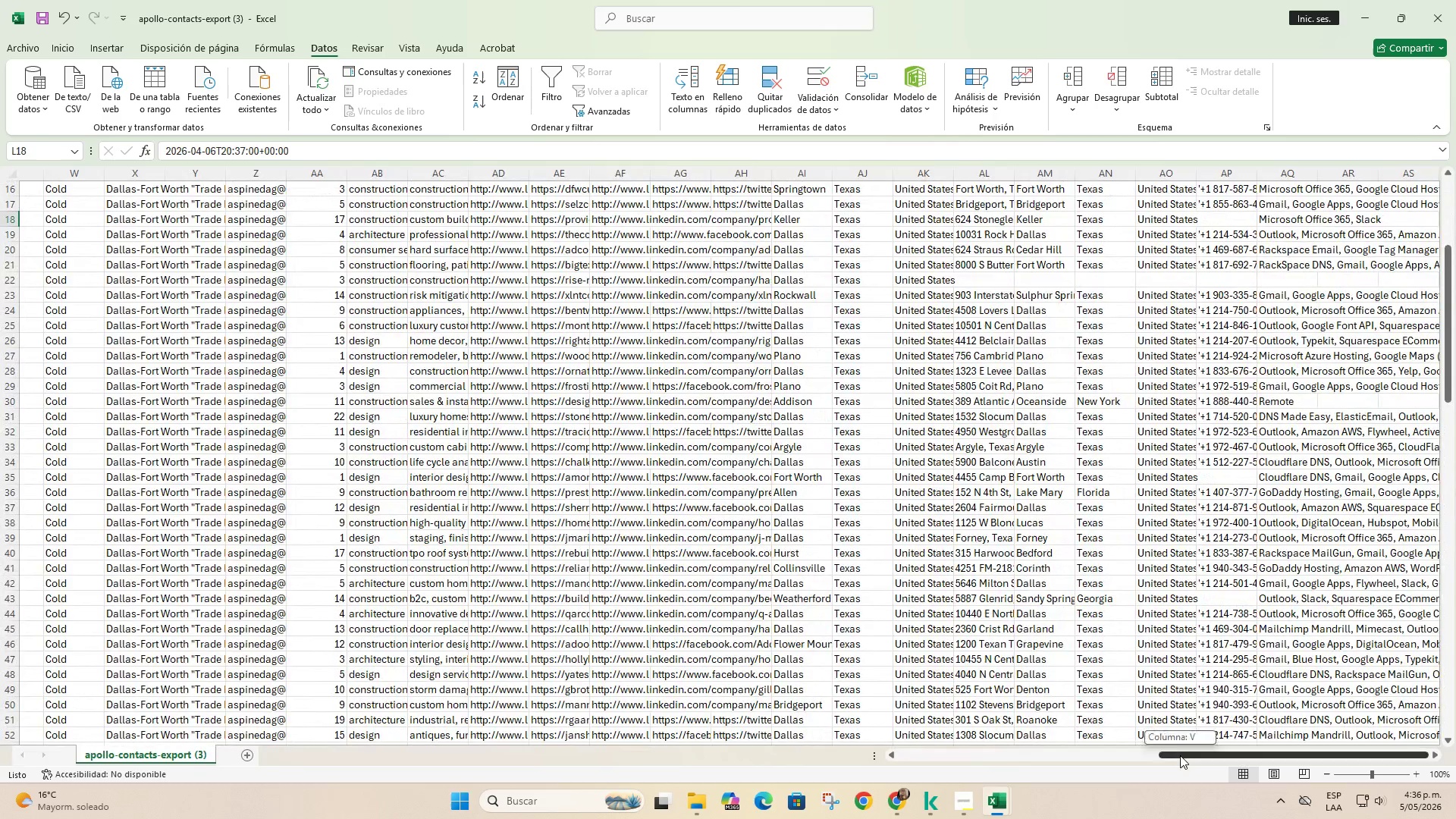 
left_click_drag(start_coordinate=[1180, 755], to_coordinate=[1147, 750])
 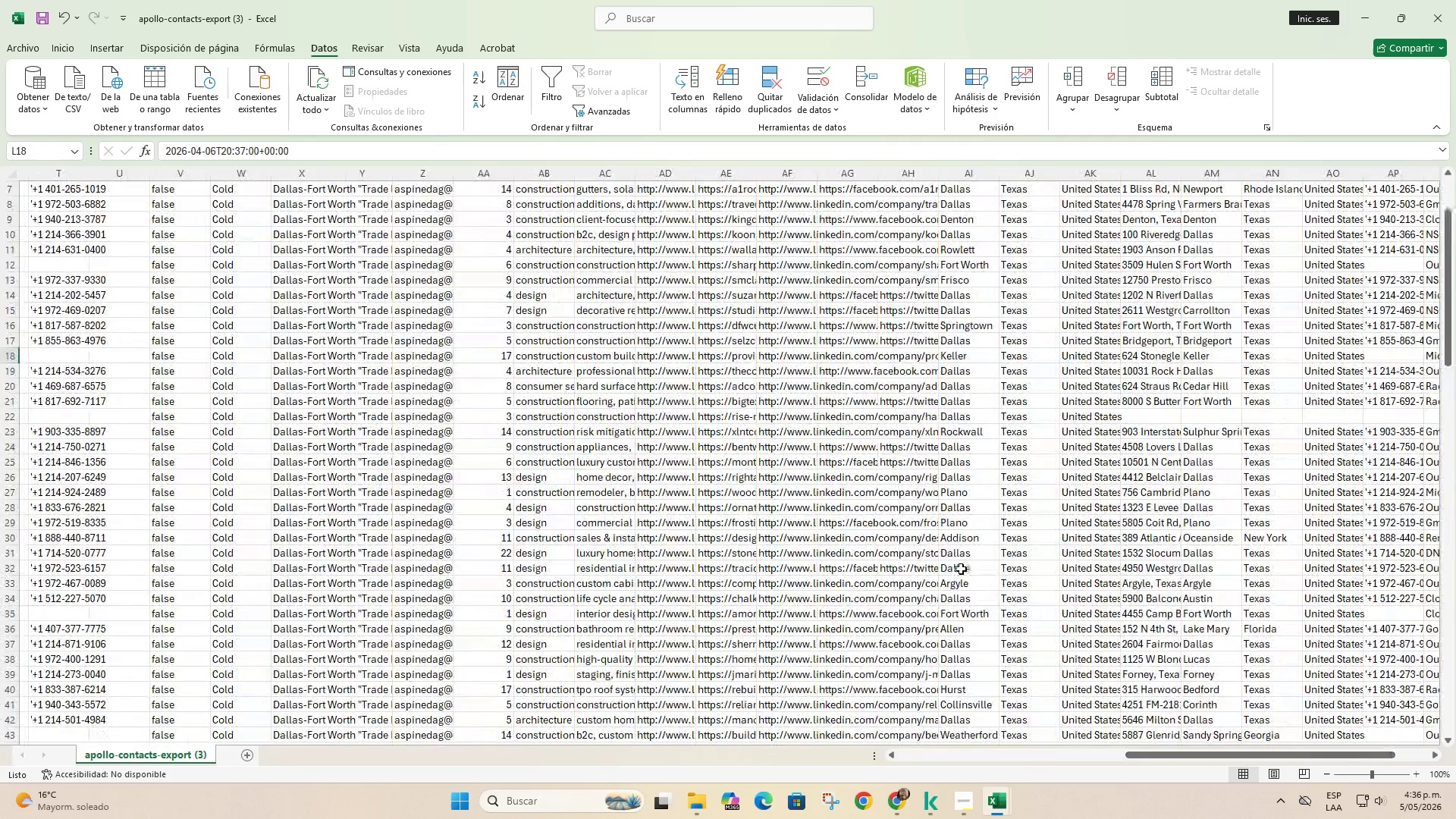 
scroll: coordinate [961, 569], scroll_direction: up, amount: 14.0
 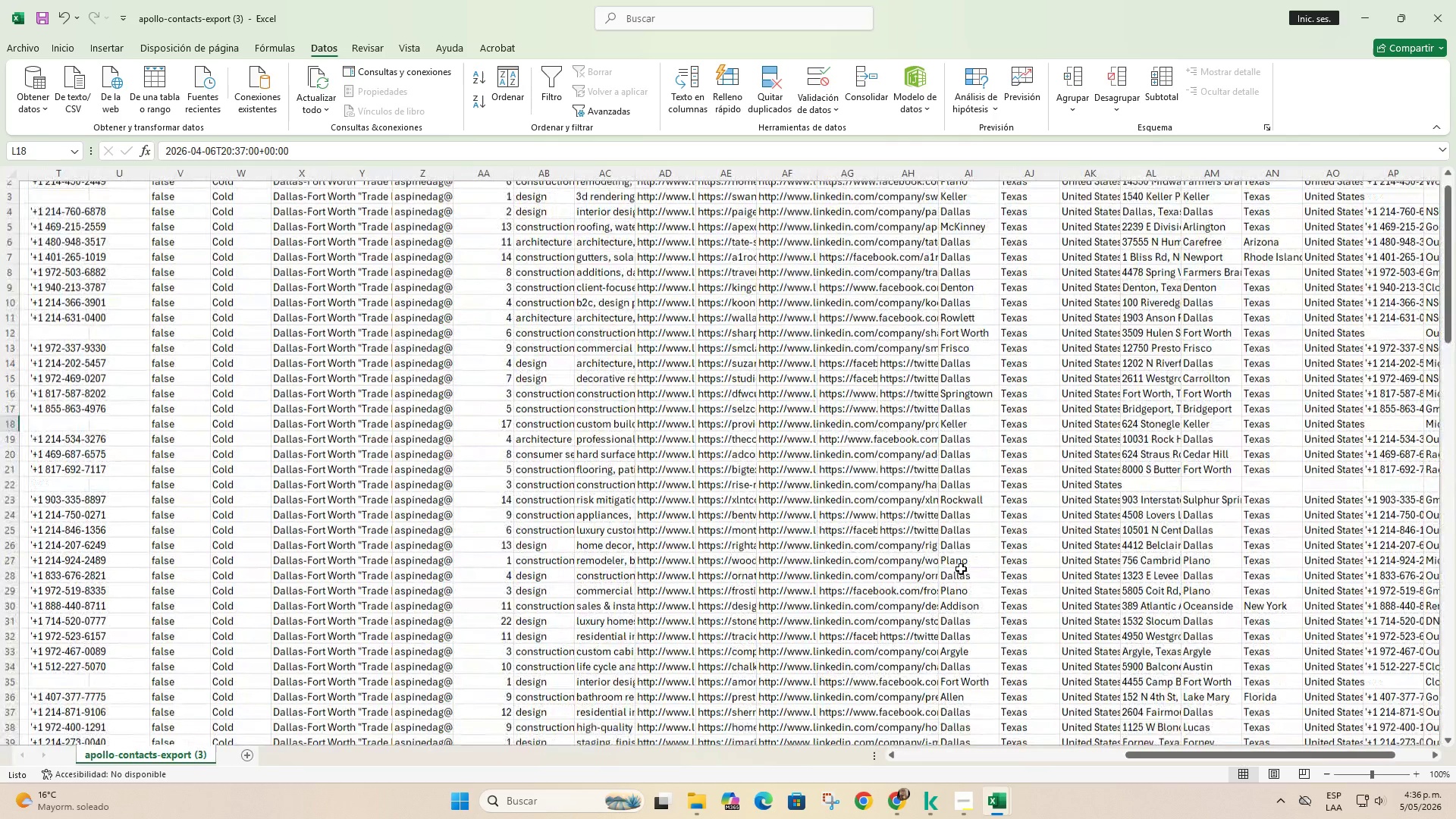 
scroll: coordinate [967, 584], scroll_direction: down, amount: 36.0
 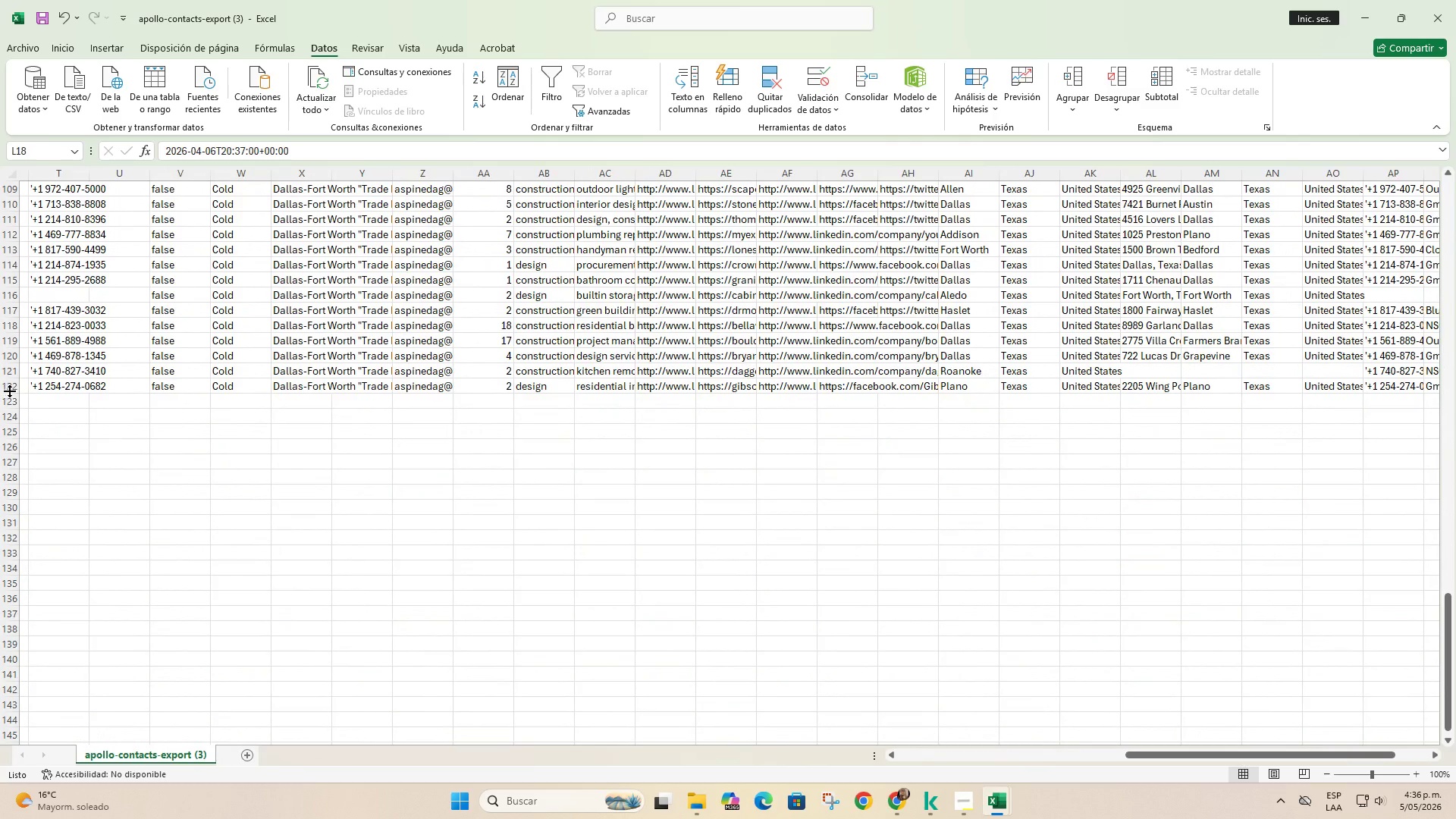 
right_click([9, 389])
 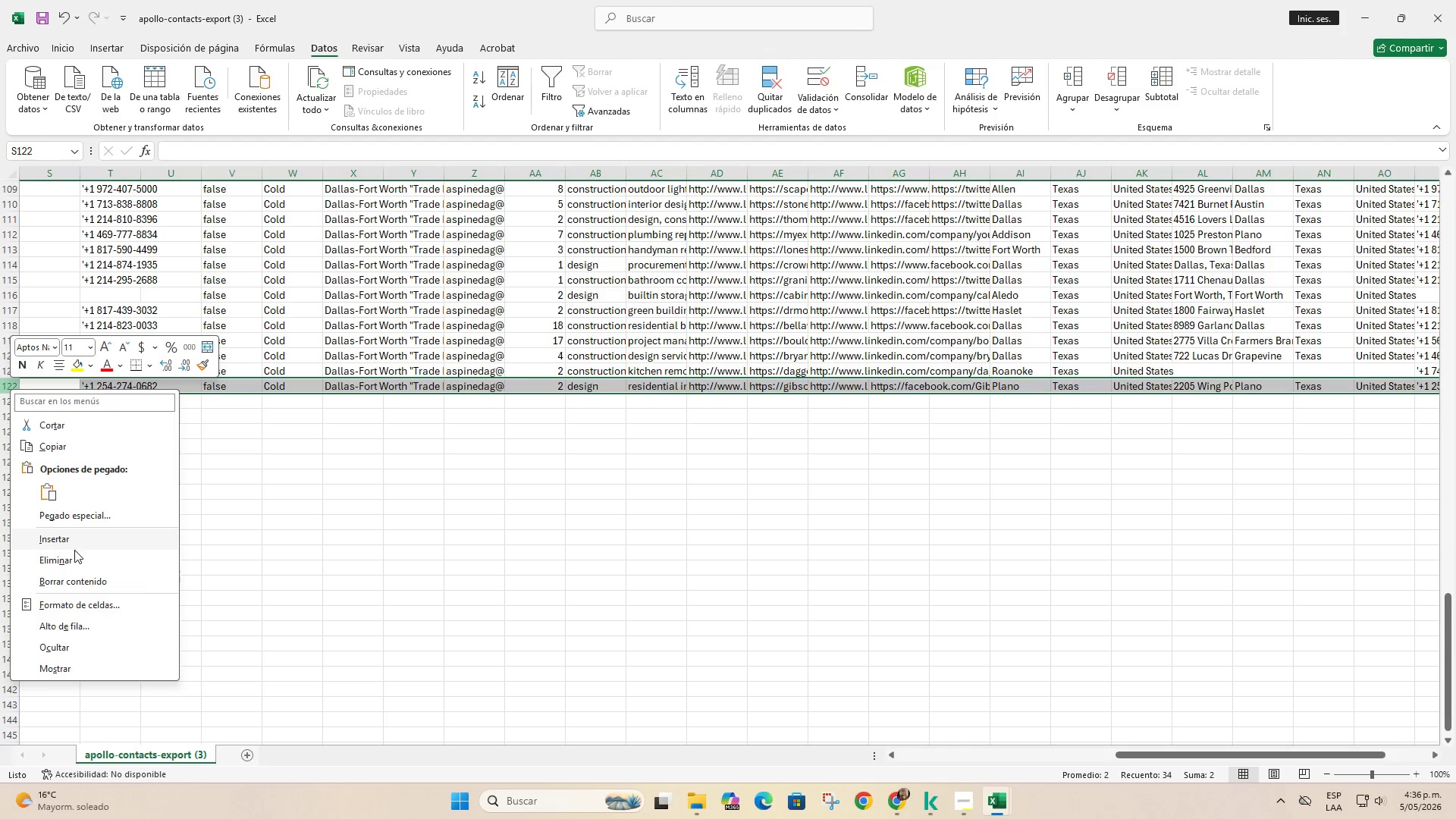 
left_click([74, 561])
 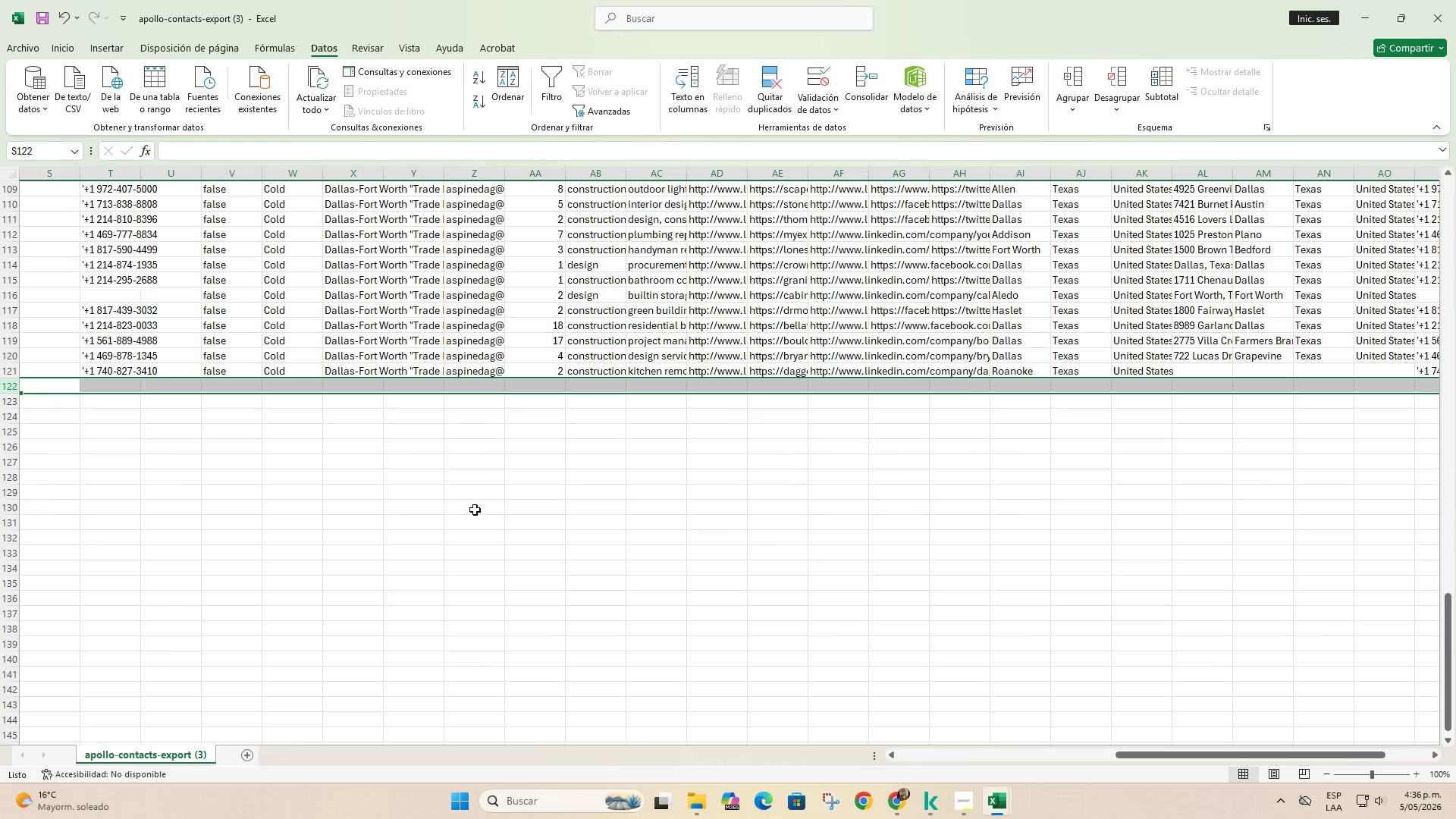 
scroll: coordinate [635, 534], scroll_direction: up, amount: 40.0
 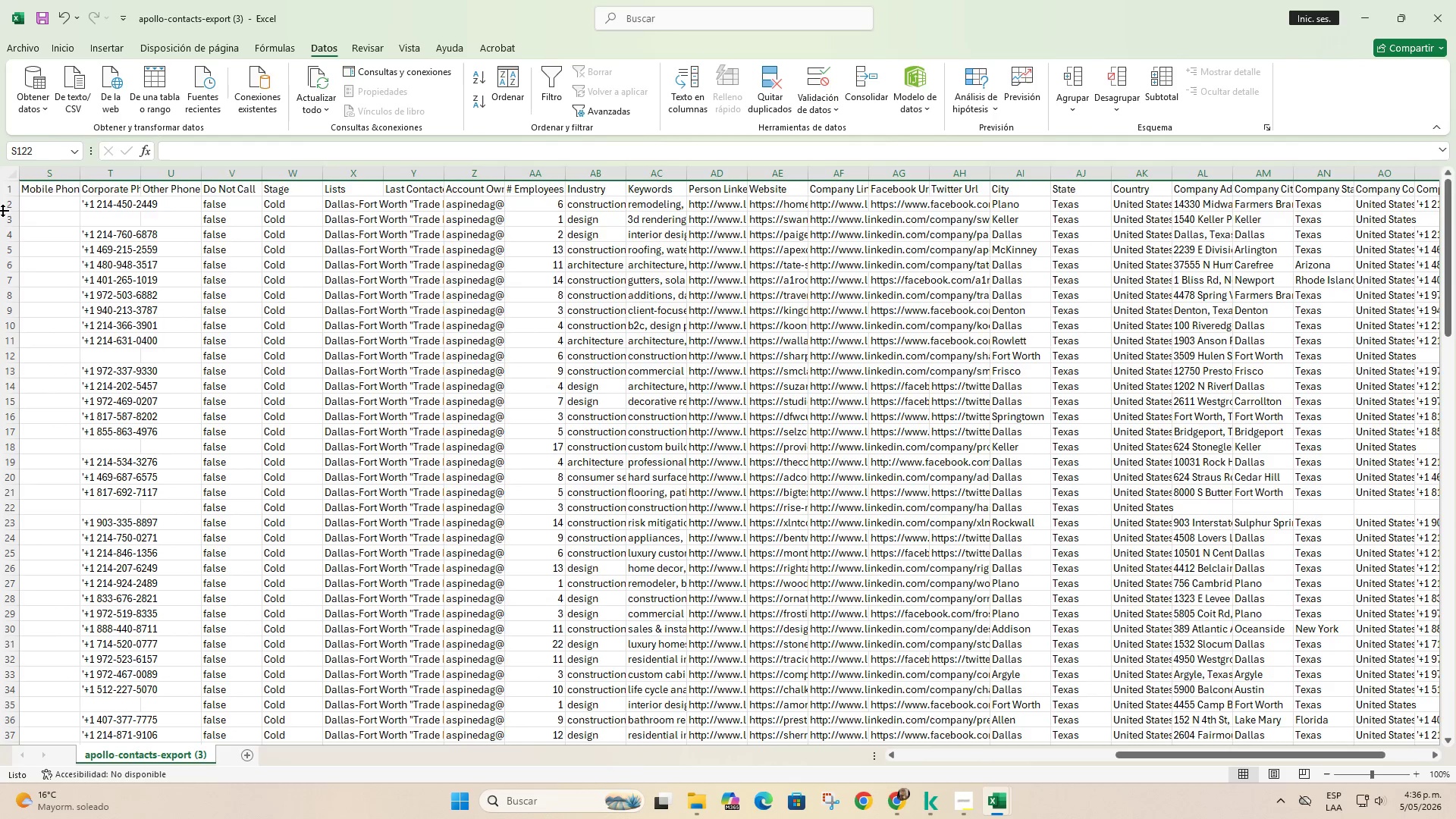 
right_click([10, 204])
 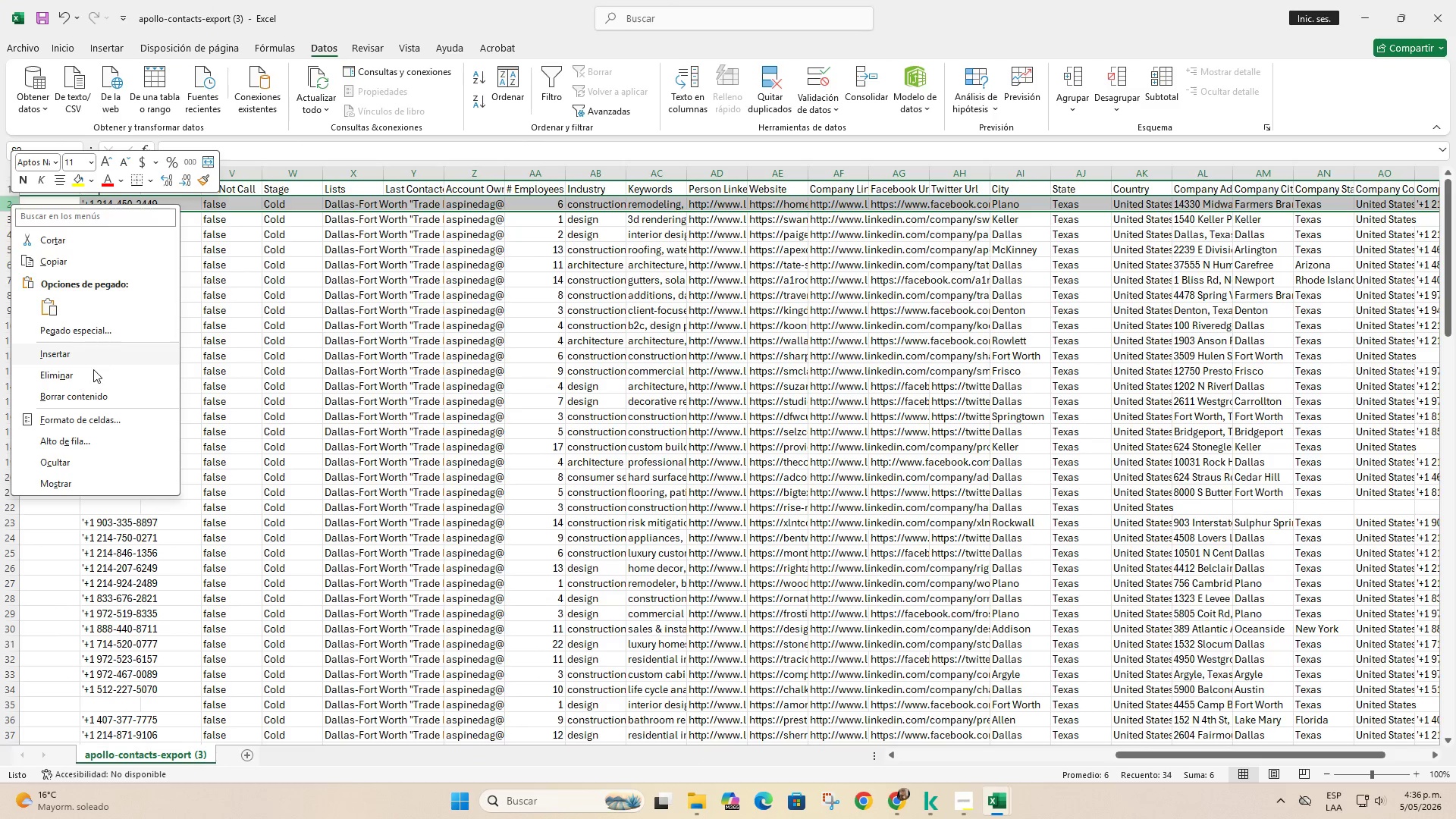 
left_click([93, 374])
 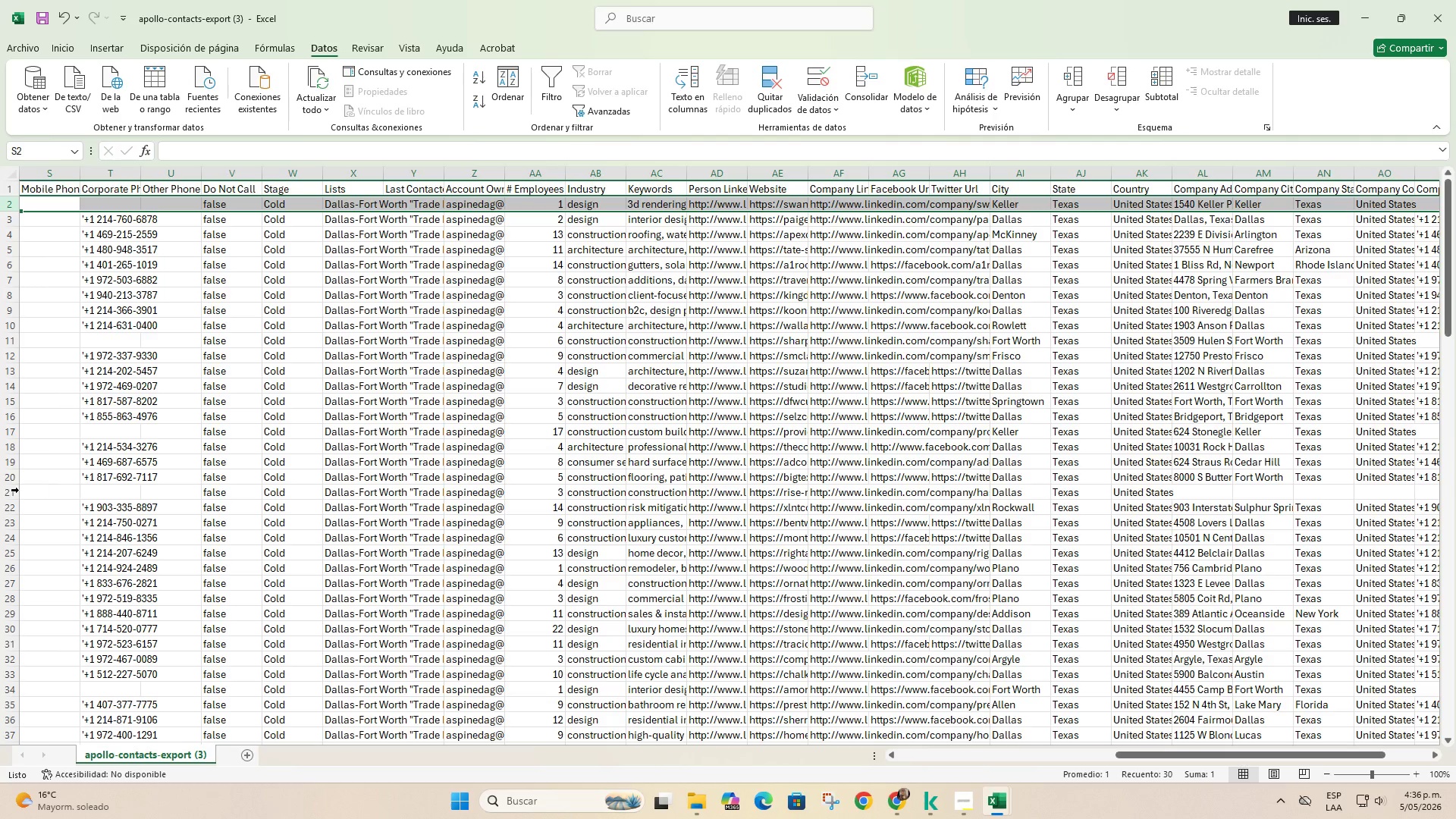 
right_click([12, 494])
 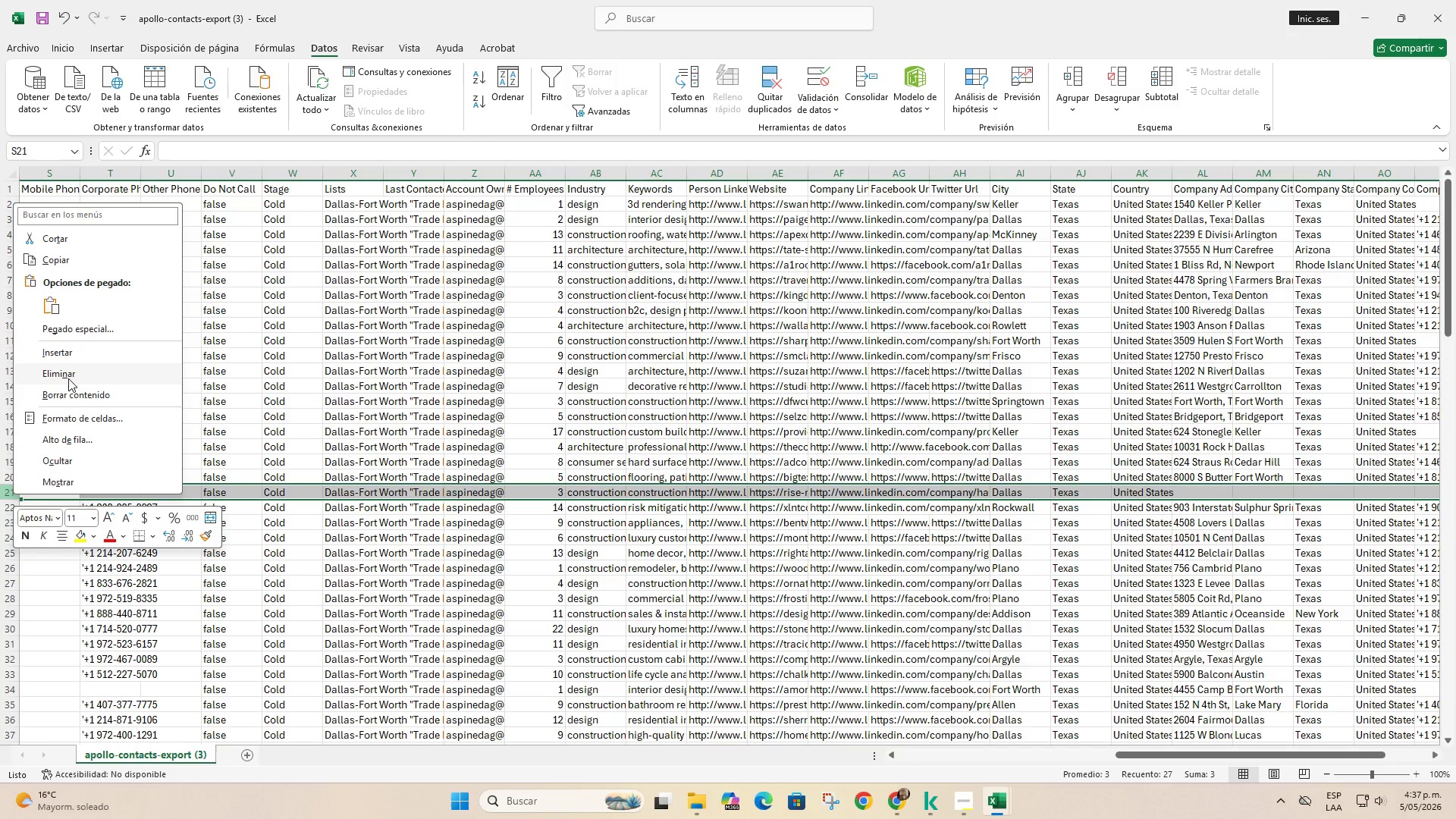 
left_click([68, 378])
 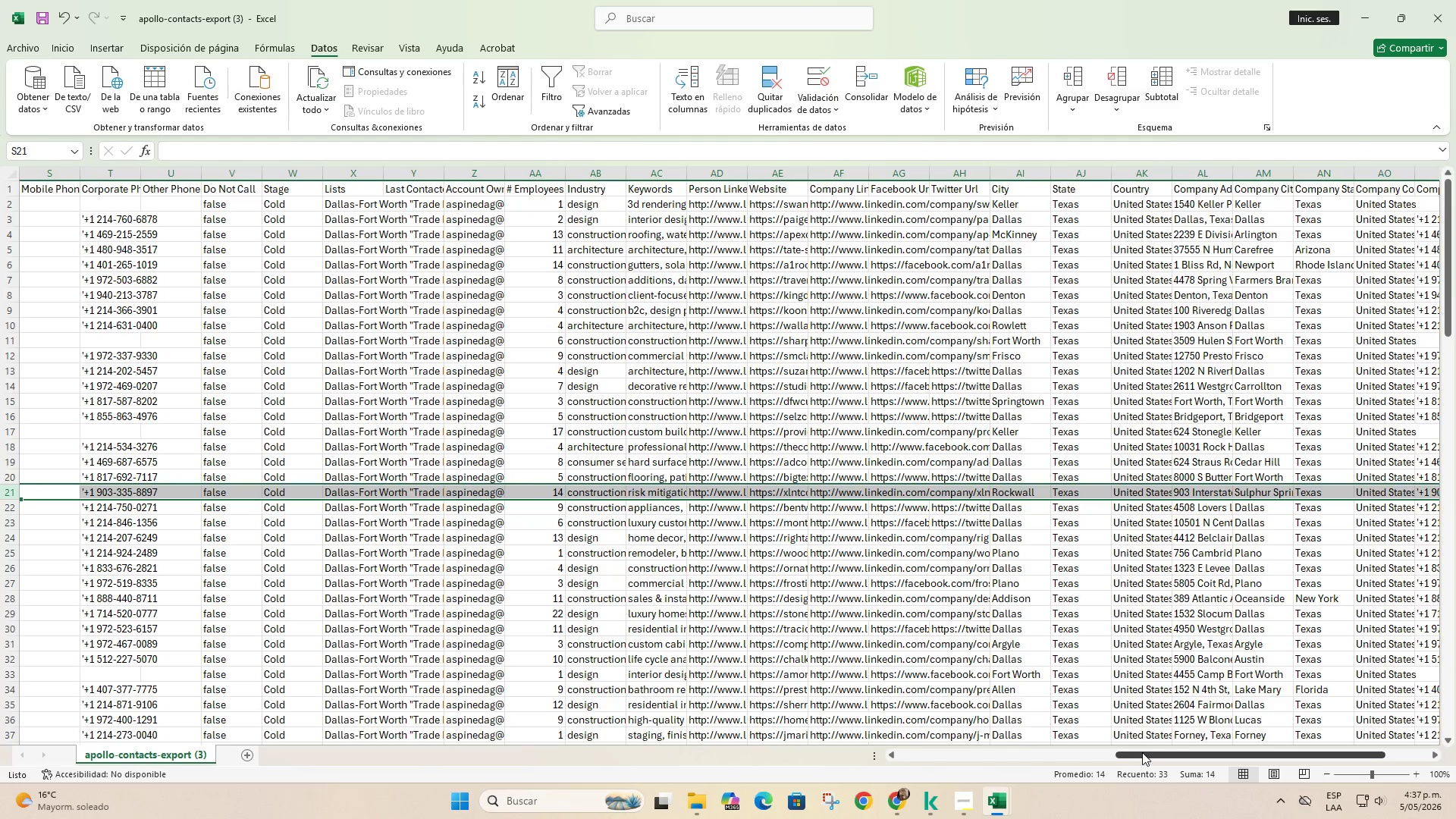 
left_click_drag(start_coordinate=[1144, 753], to_coordinate=[269, 673])
 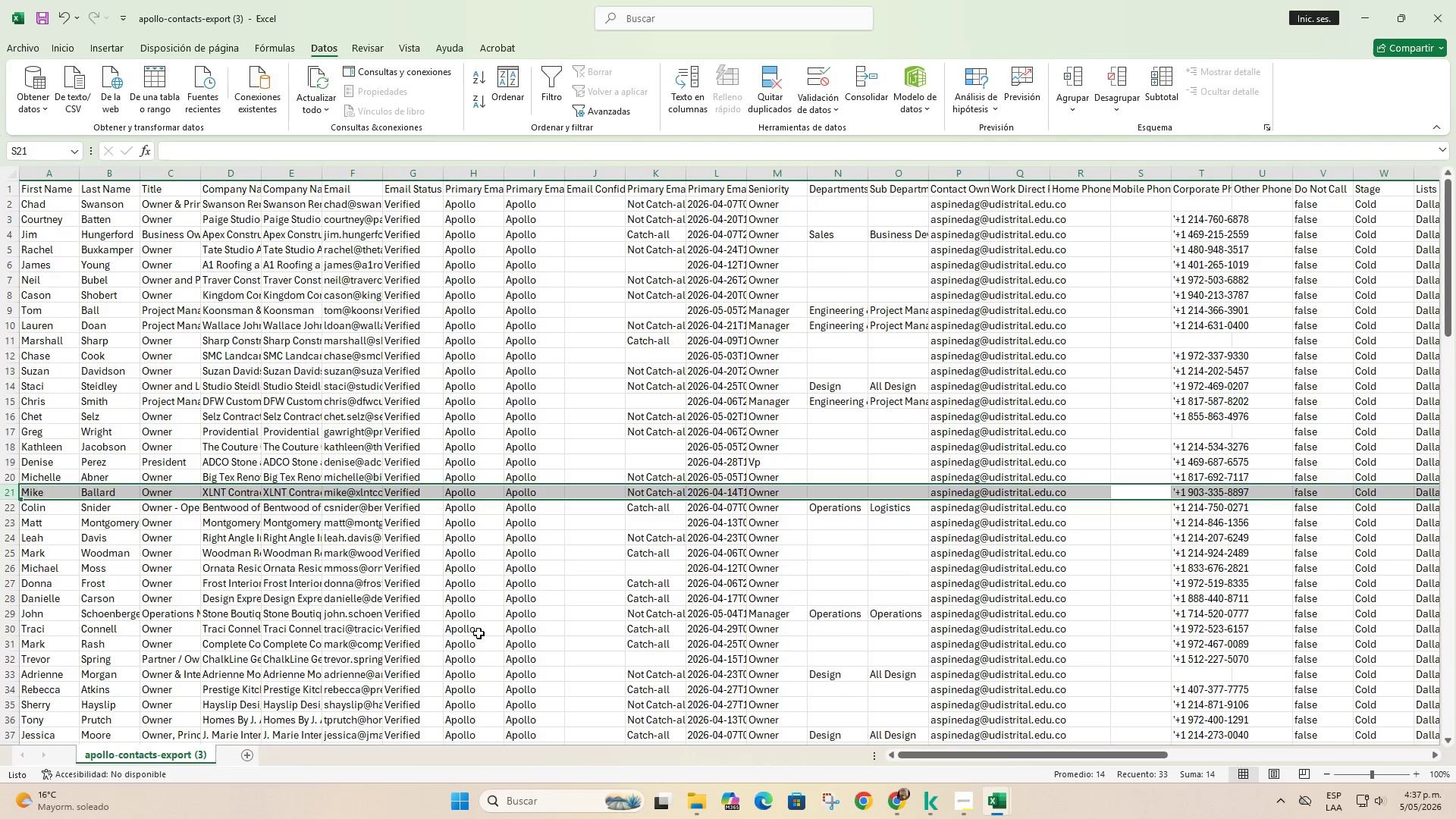 
scroll: coordinate [479, 630], scroll_direction: down, amount: 11.0
 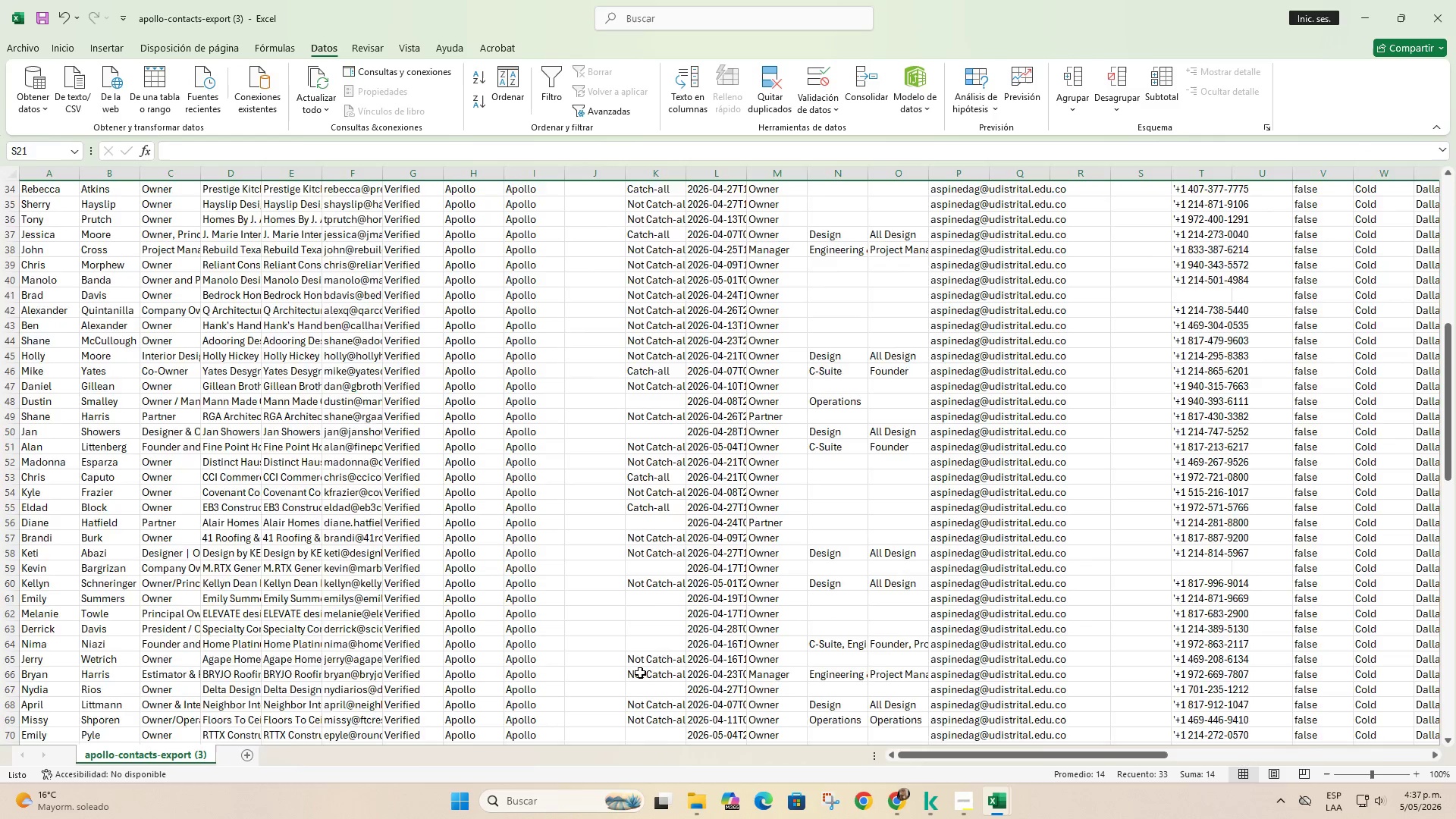 
scroll: coordinate [642, 686], scroll_direction: up, amount: 17.0
 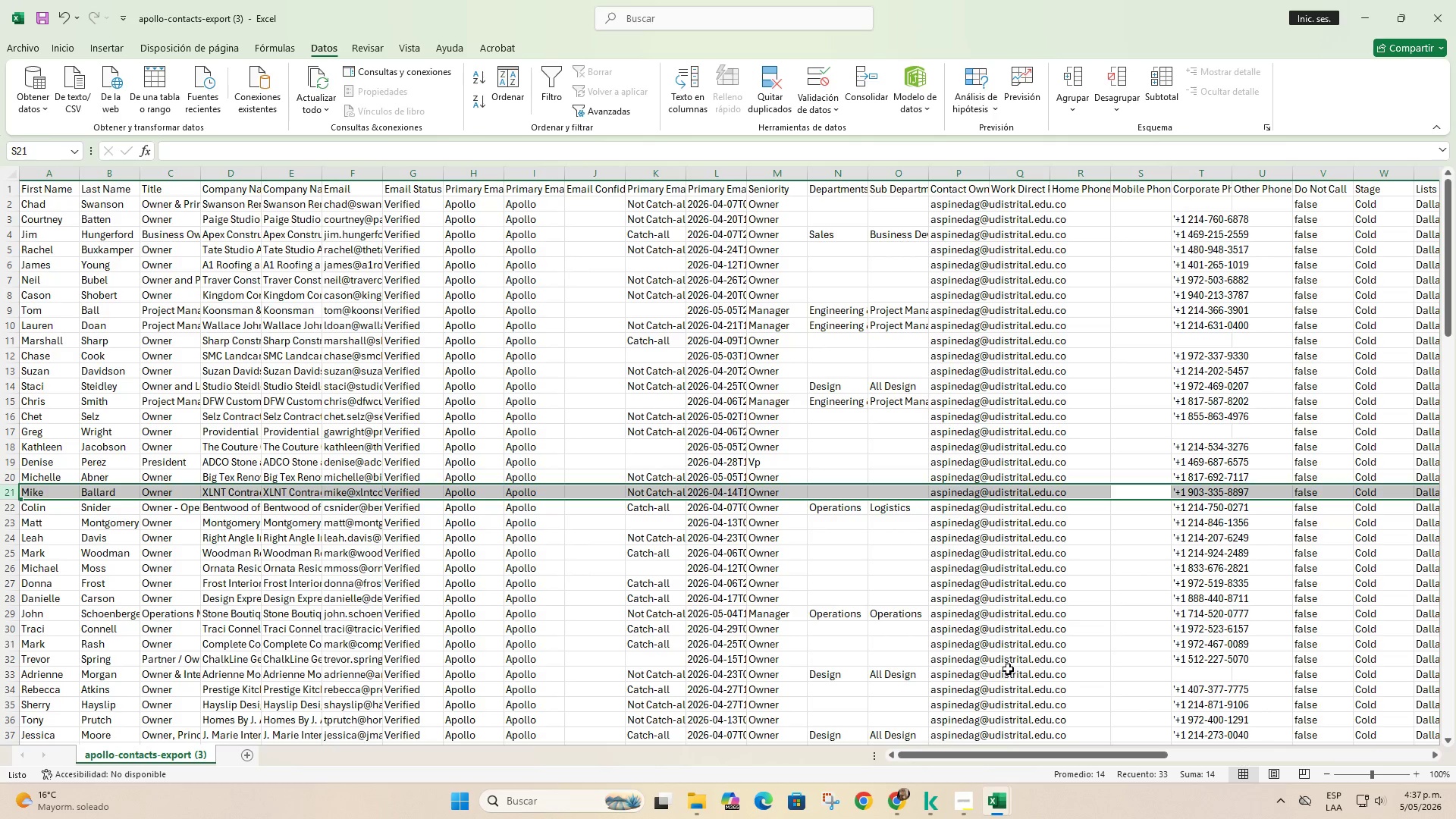 
left_click_drag(start_coordinate=[1037, 752], to_coordinate=[442, 710])
 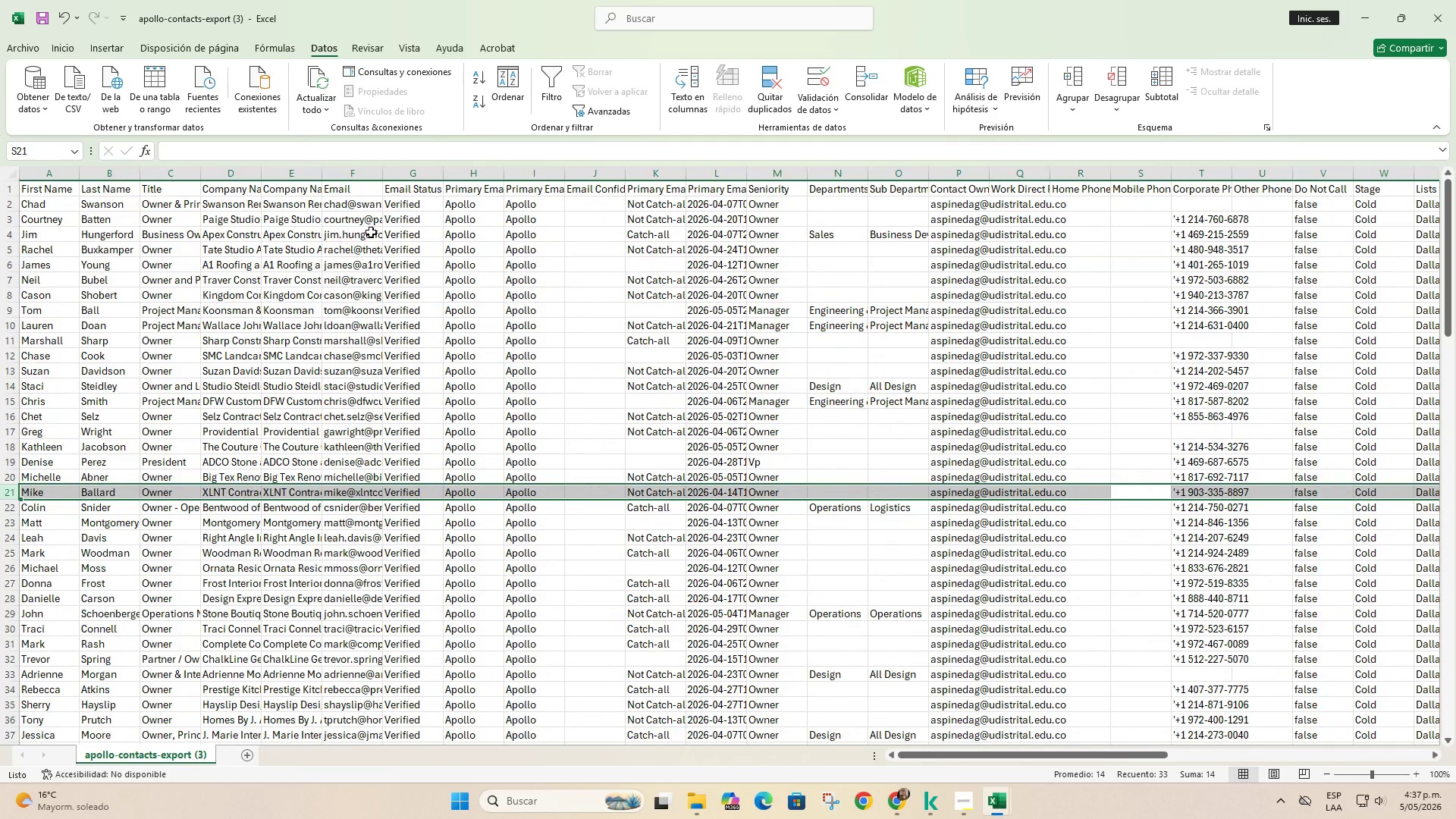 
scroll: coordinate [157, 491], scroll_direction: down, amount: 28.0
 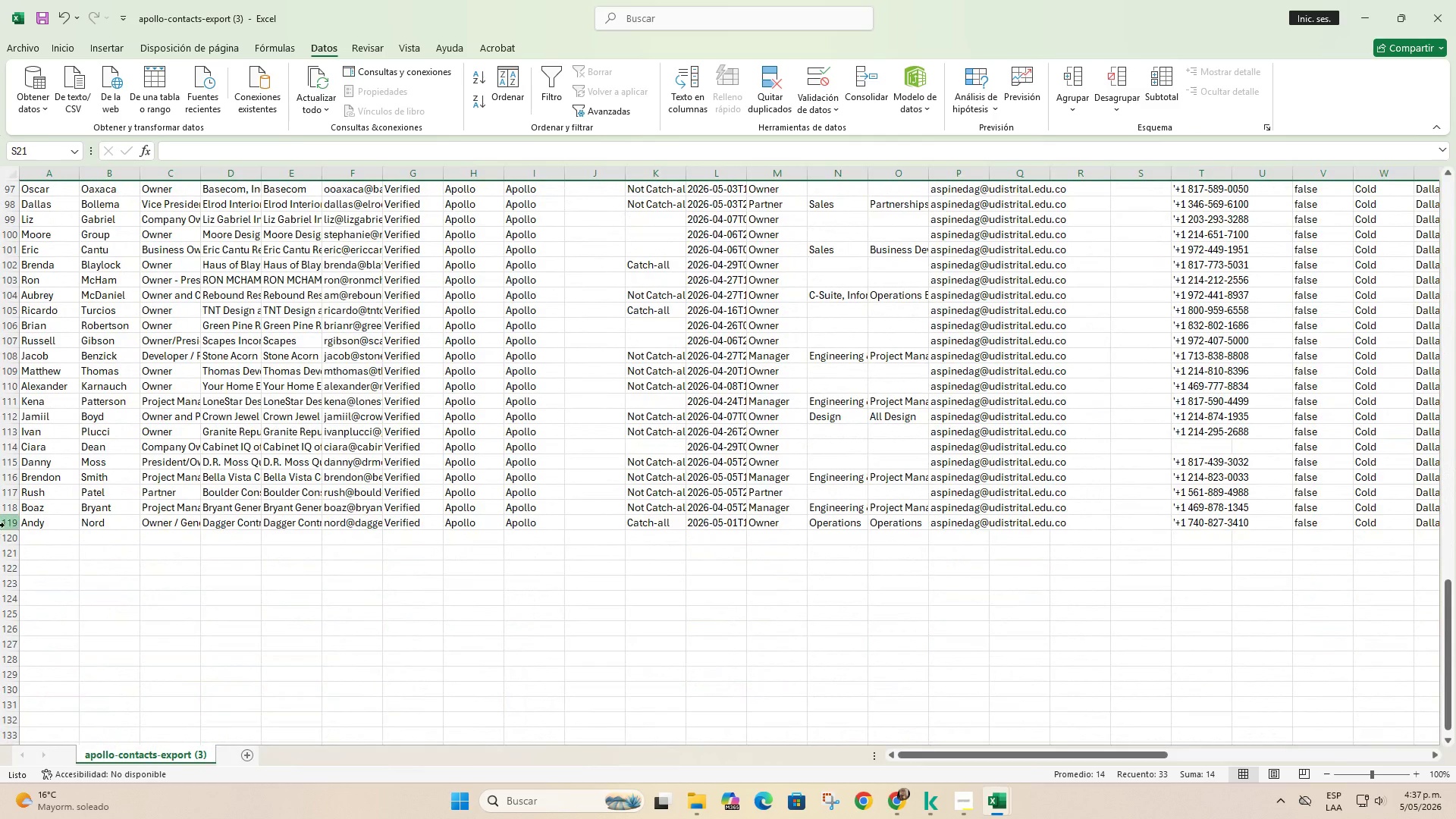 
left_click([7, 525])
 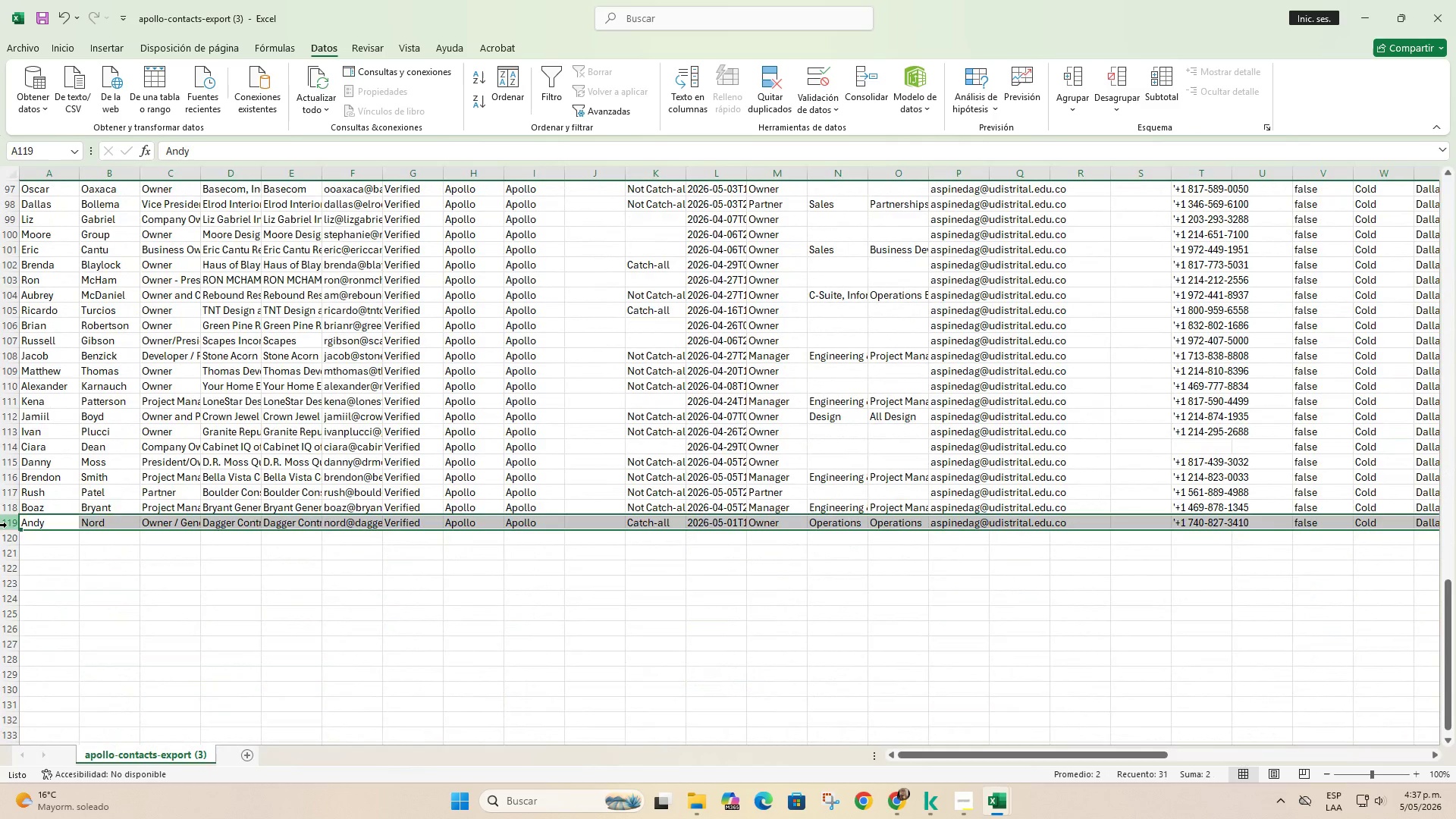 
key(Shift+ArrowUp)
 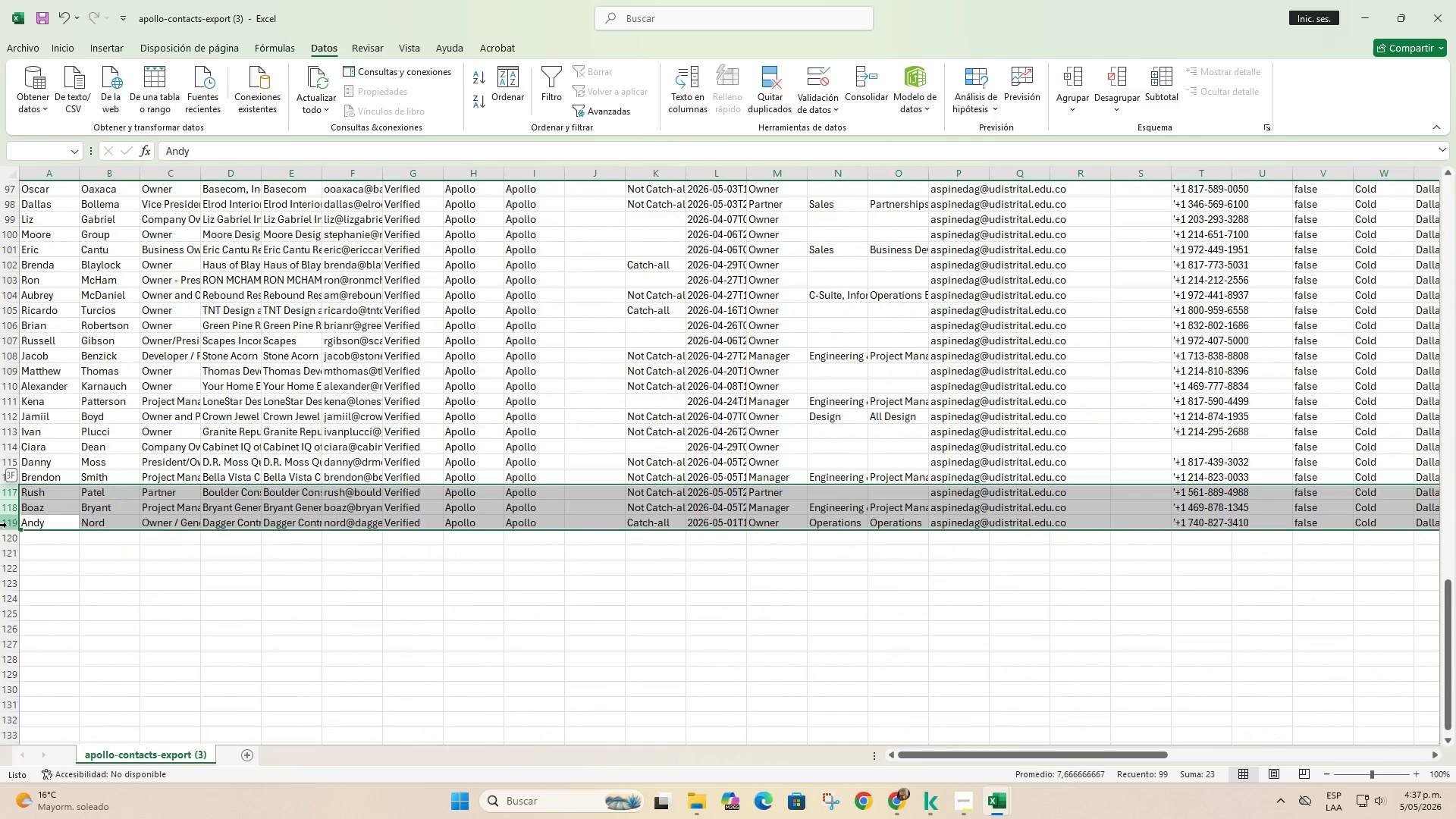 
key(Shift+ArrowUp)
 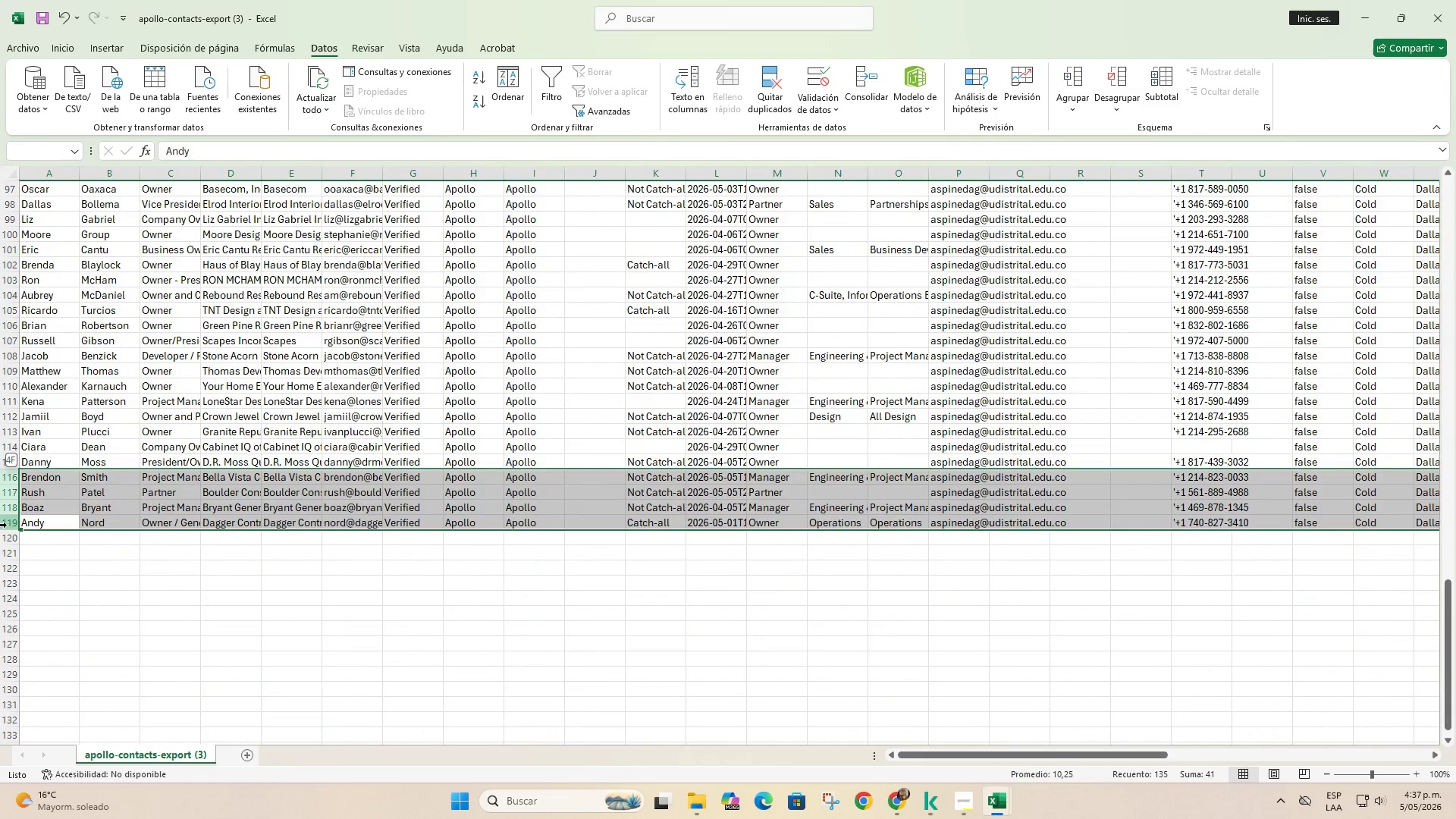 
key(Shift+ArrowUp)
 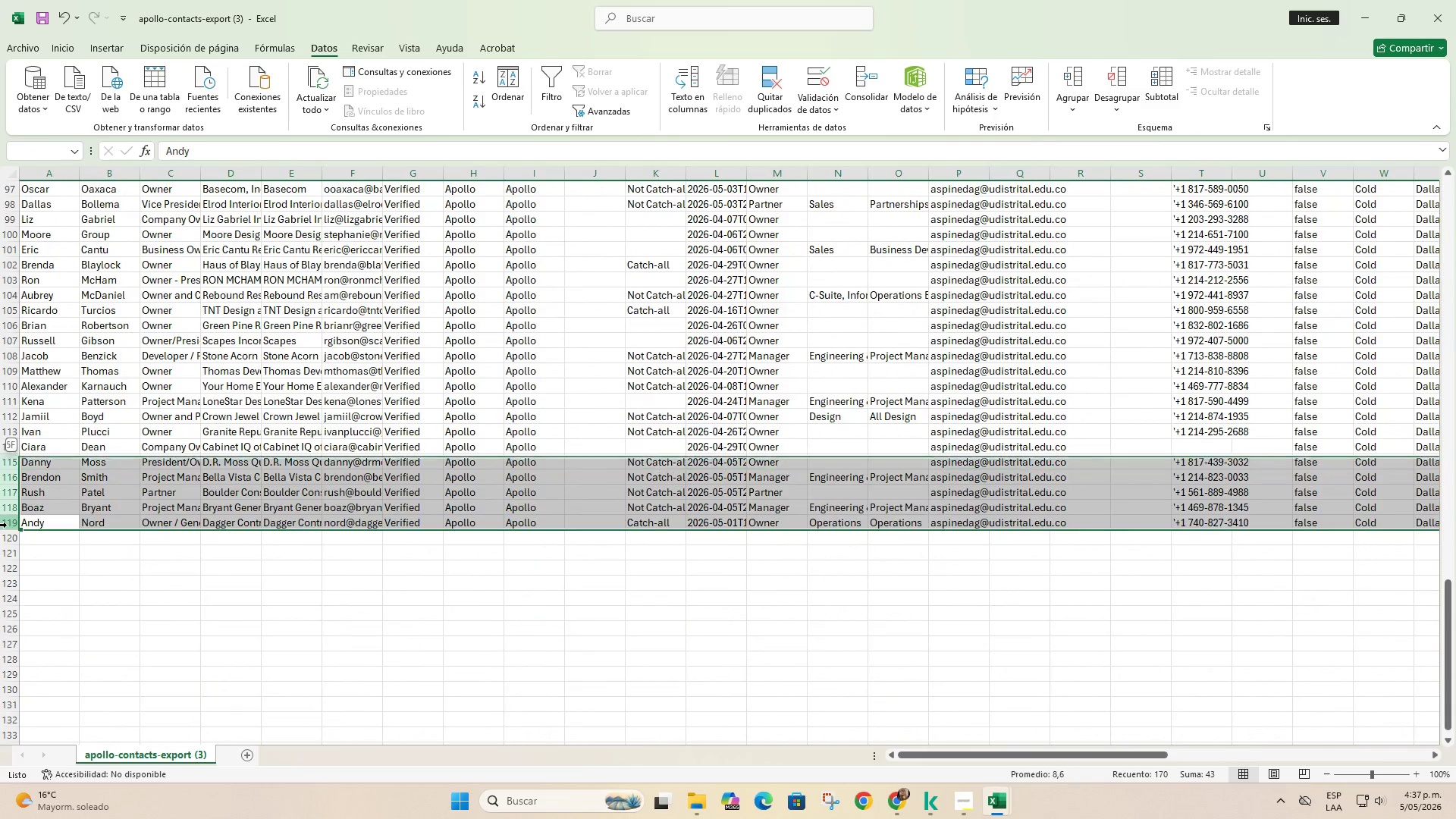 
key(Shift+ArrowUp)
 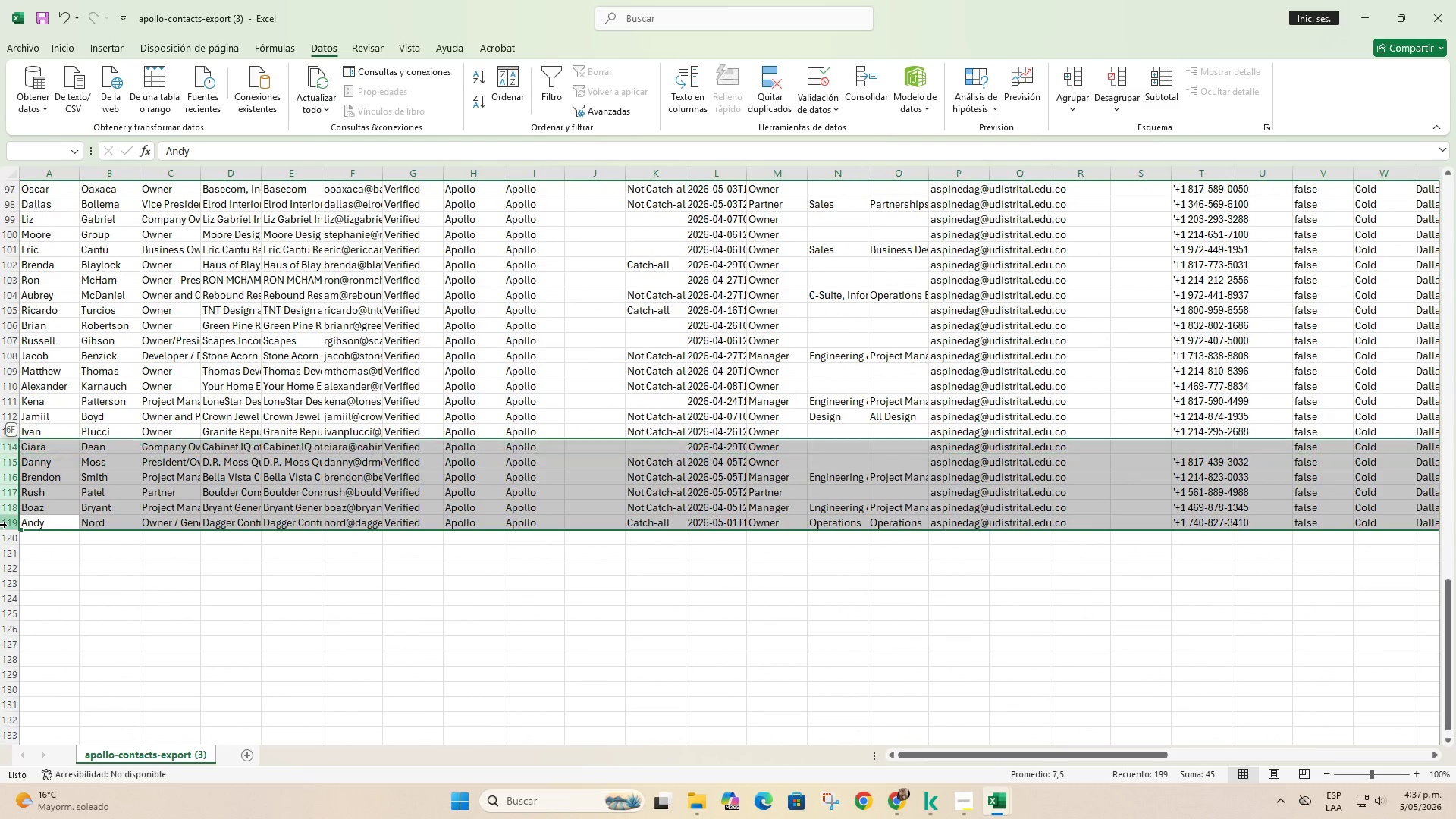 
key(Shift+ArrowUp)
 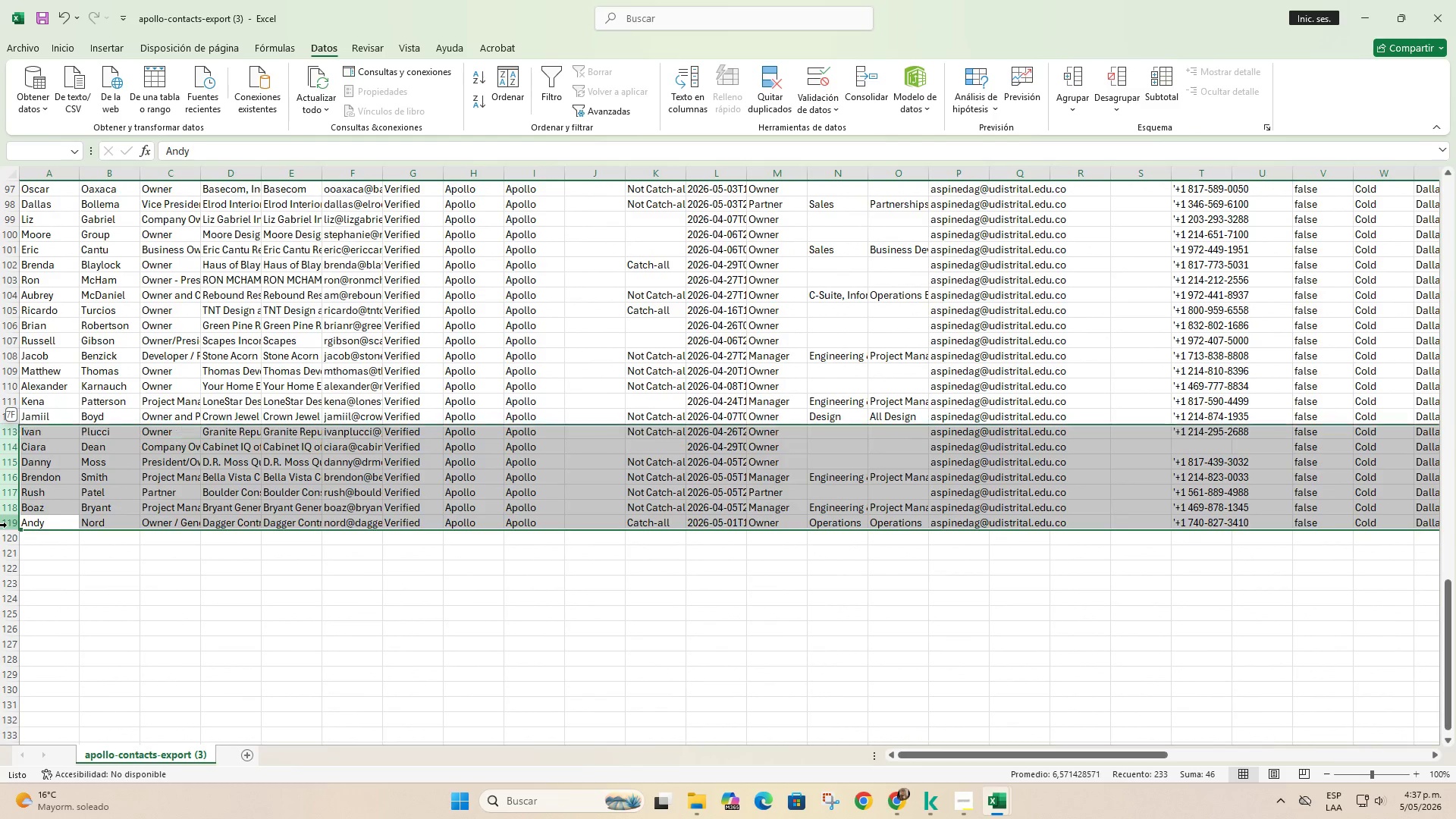 
key(Shift+ArrowUp)
 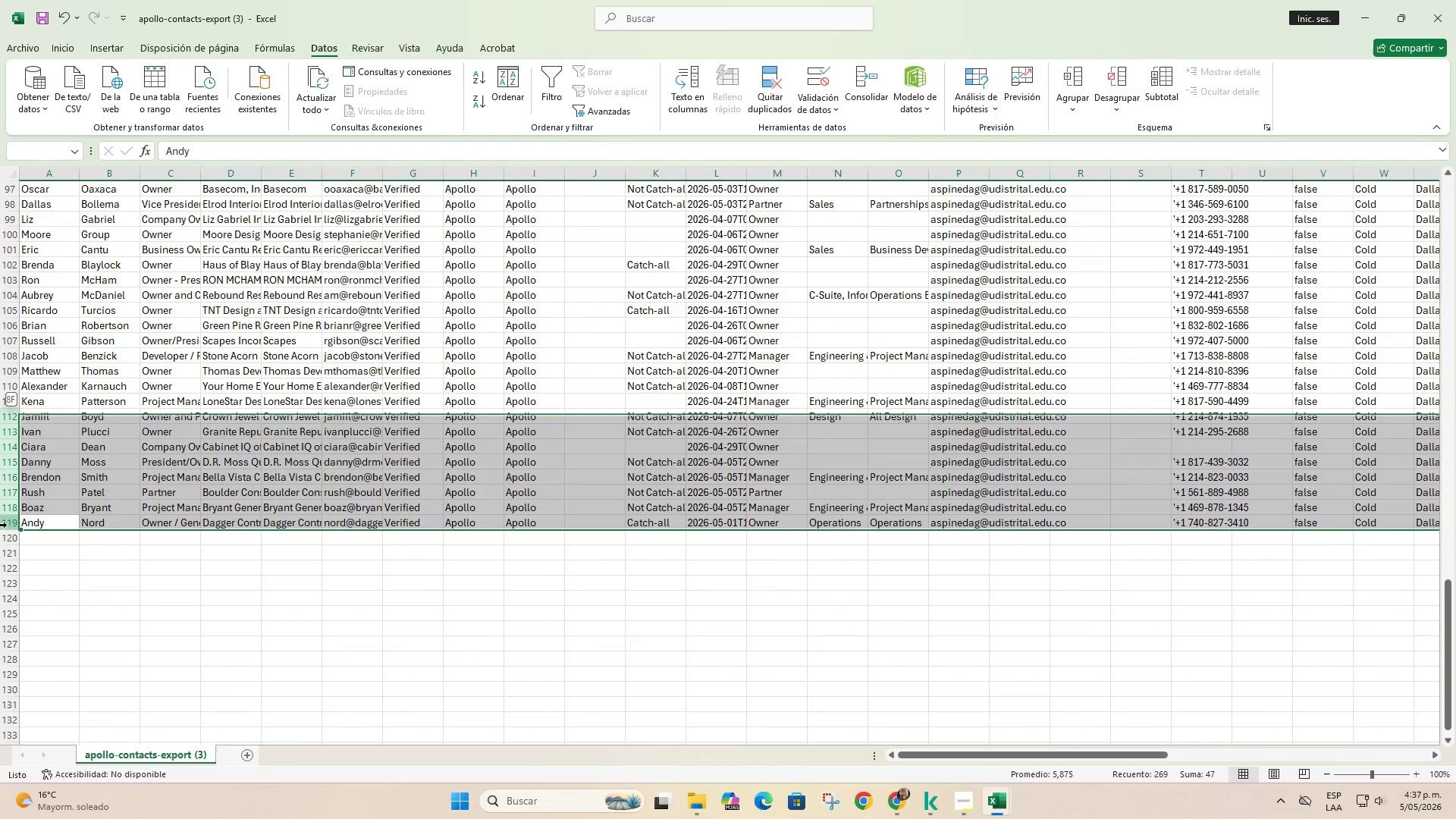 
key(Shift+ArrowUp)
 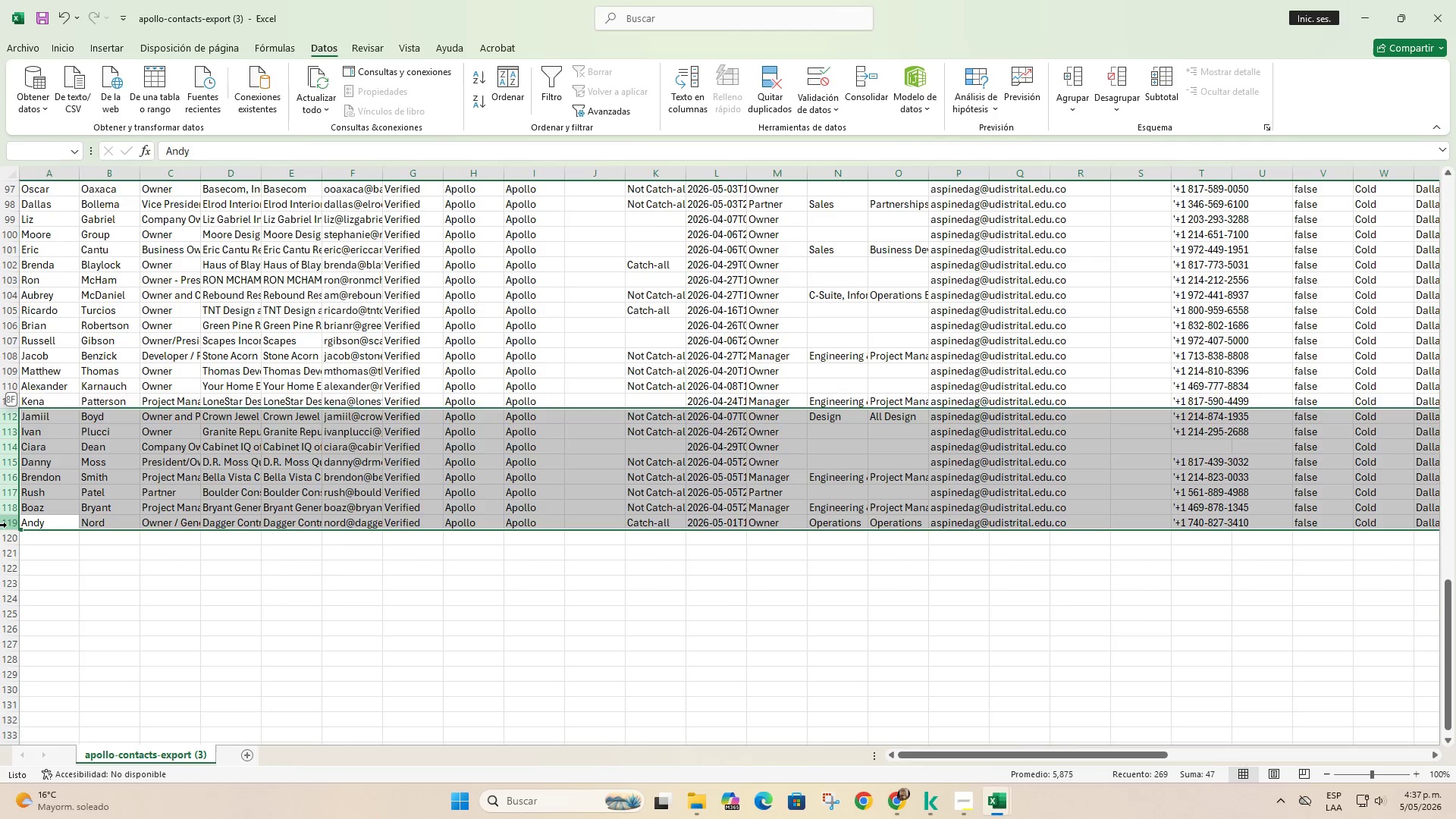 
key(Shift+ArrowUp)
 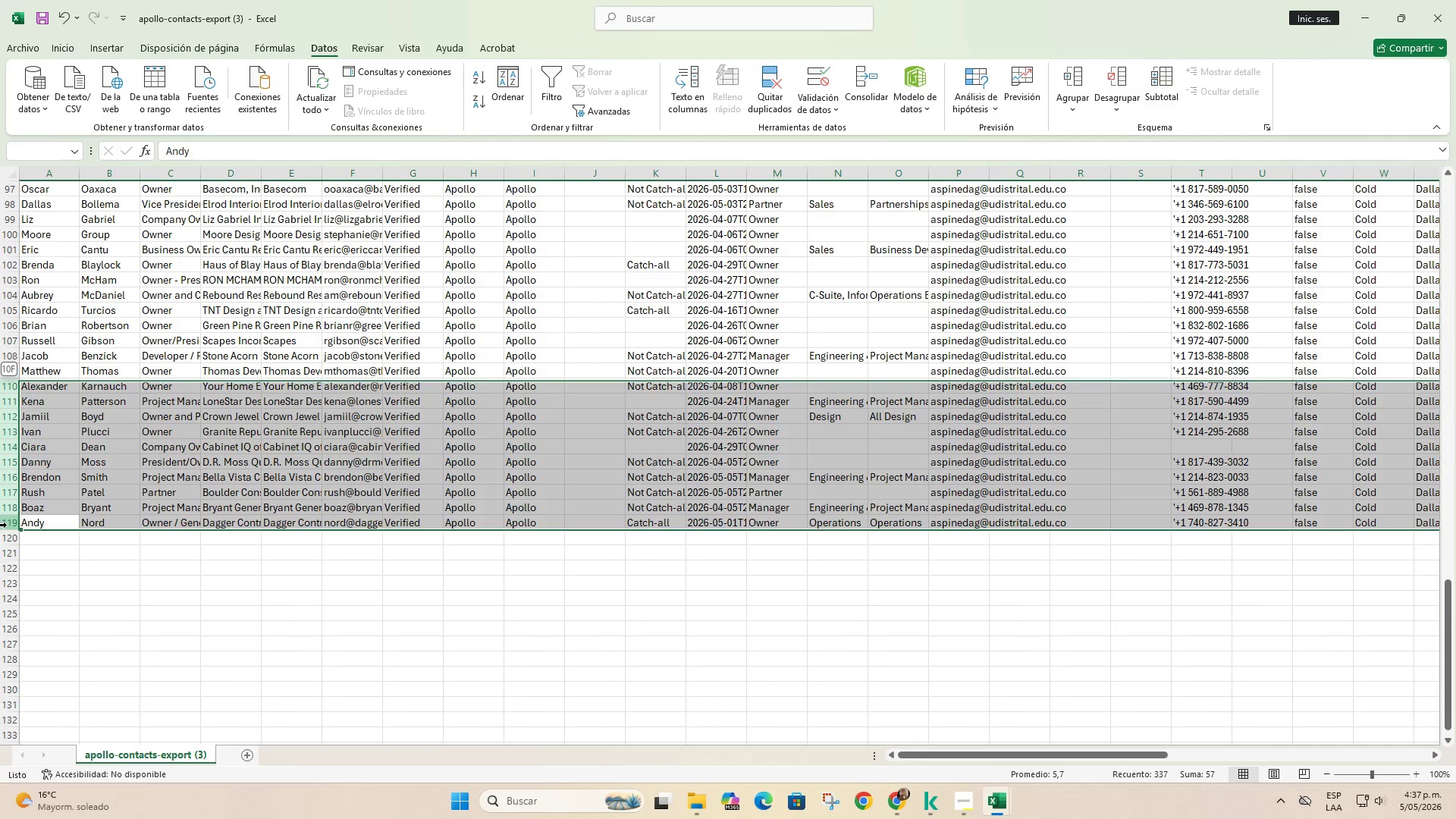 
key(Shift+ArrowUp)
 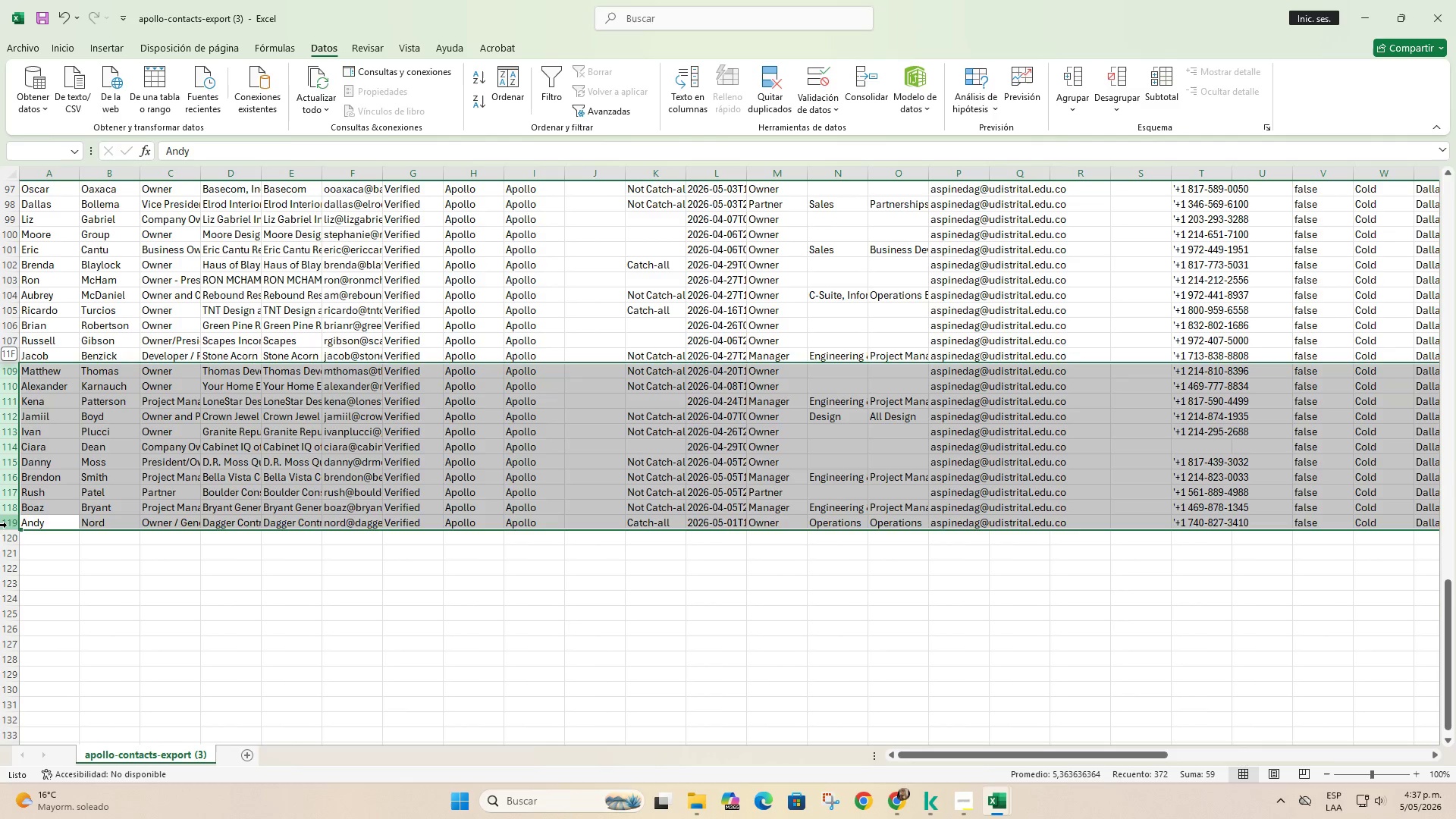 
key(Shift+ArrowUp)
 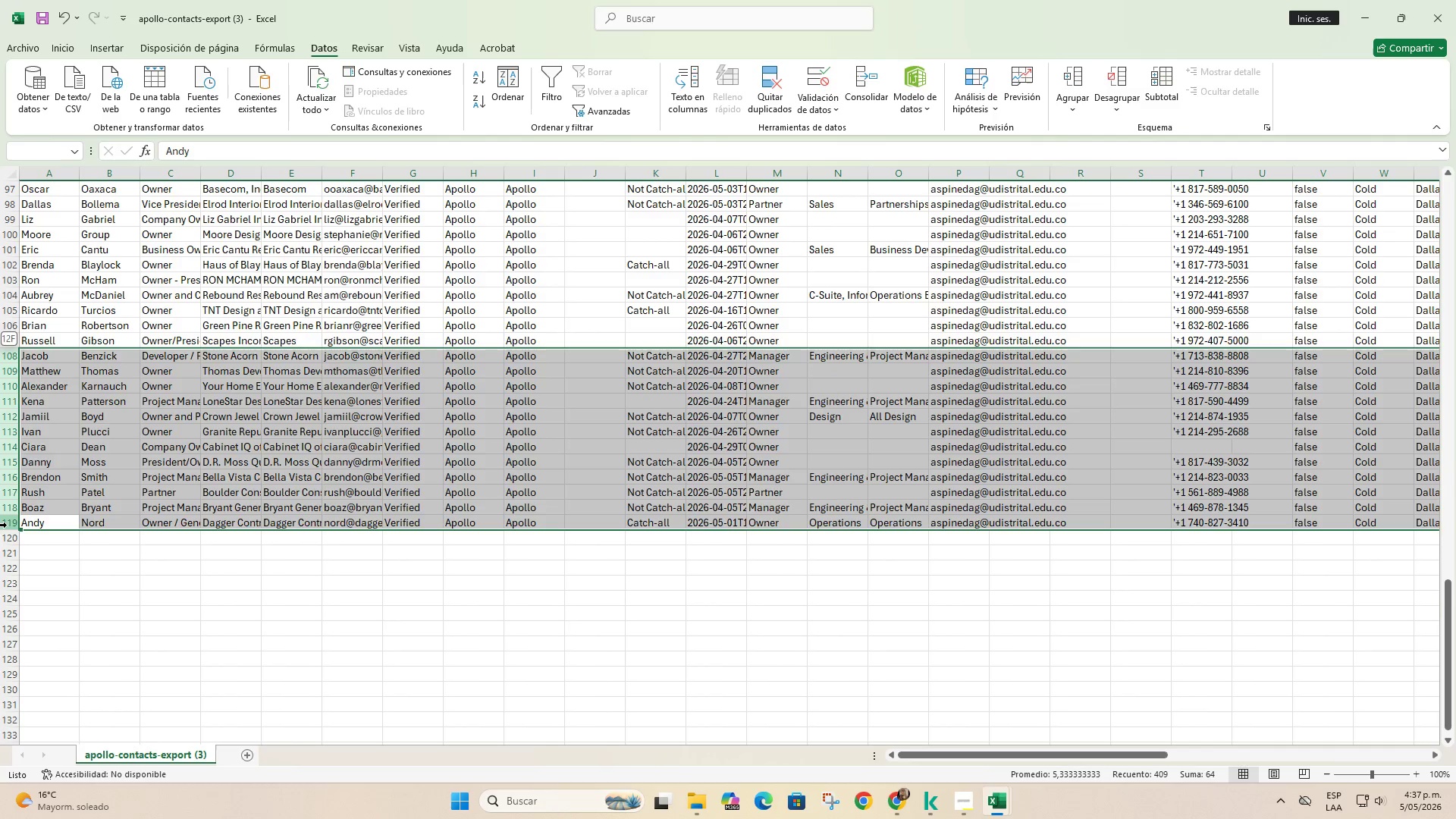 
key(Shift+ArrowUp)
 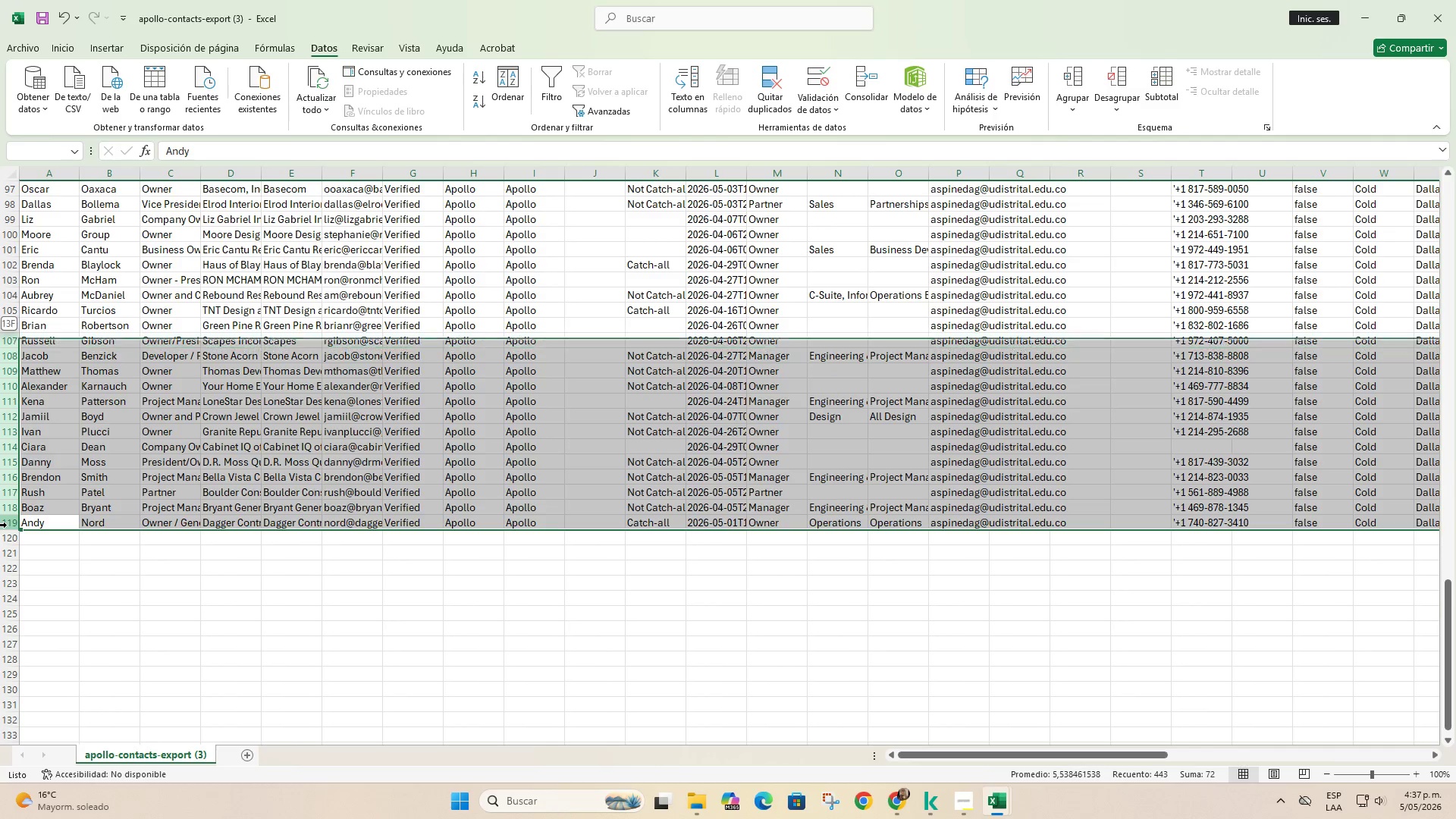 
key(Shift+ArrowUp)
 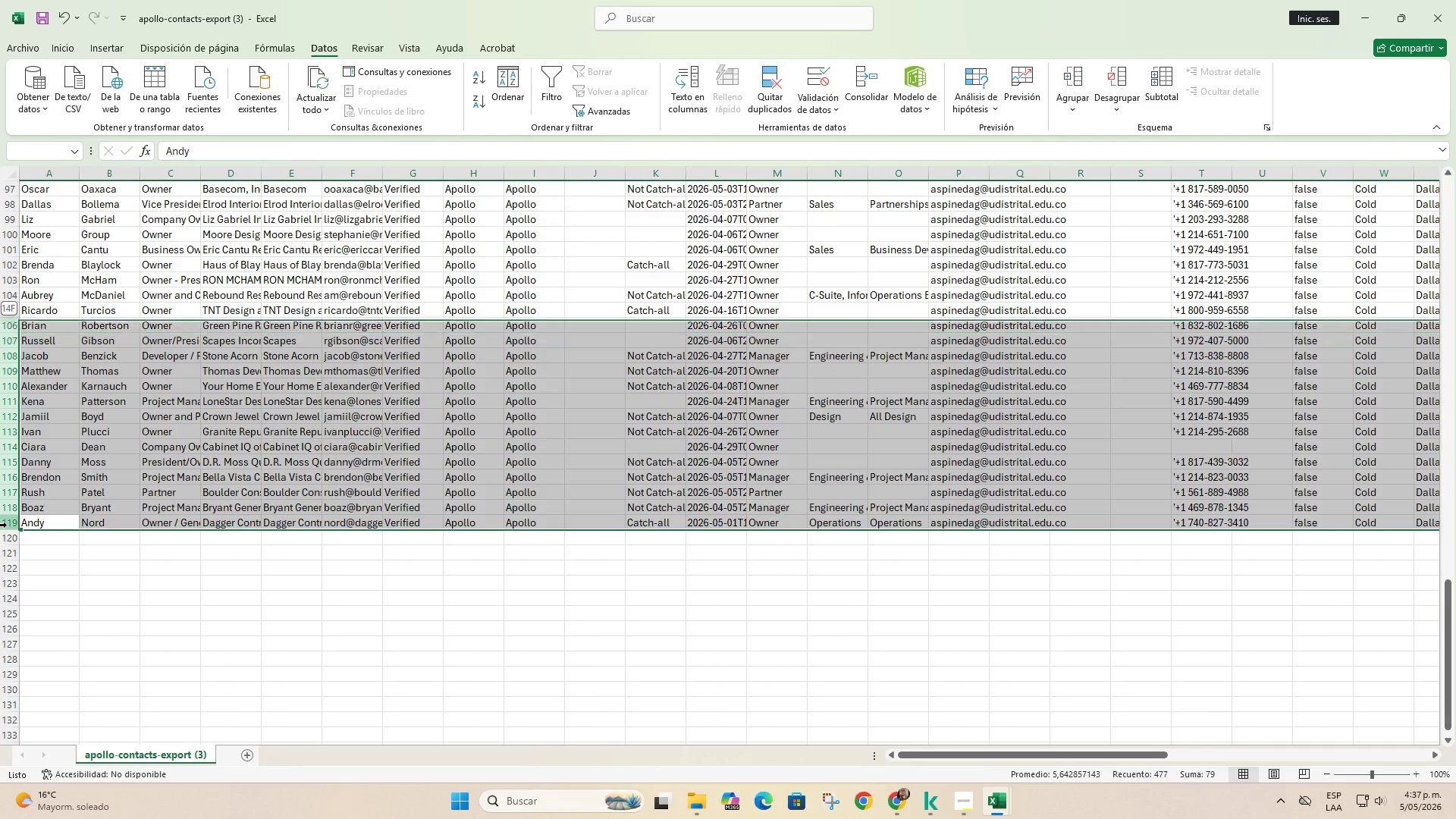 
key(Shift+ArrowUp)
 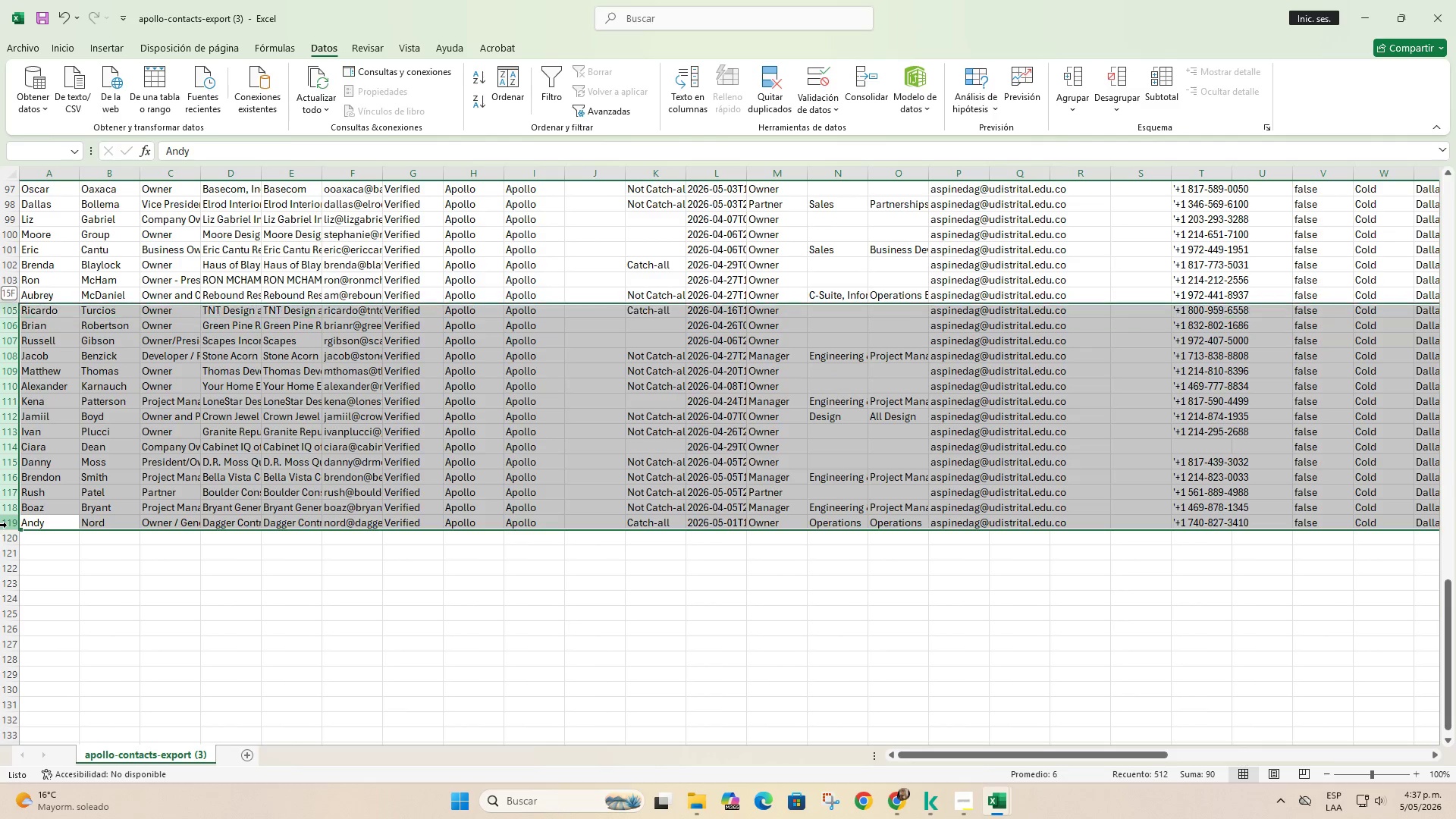 
key(Shift+ArrowUp)
 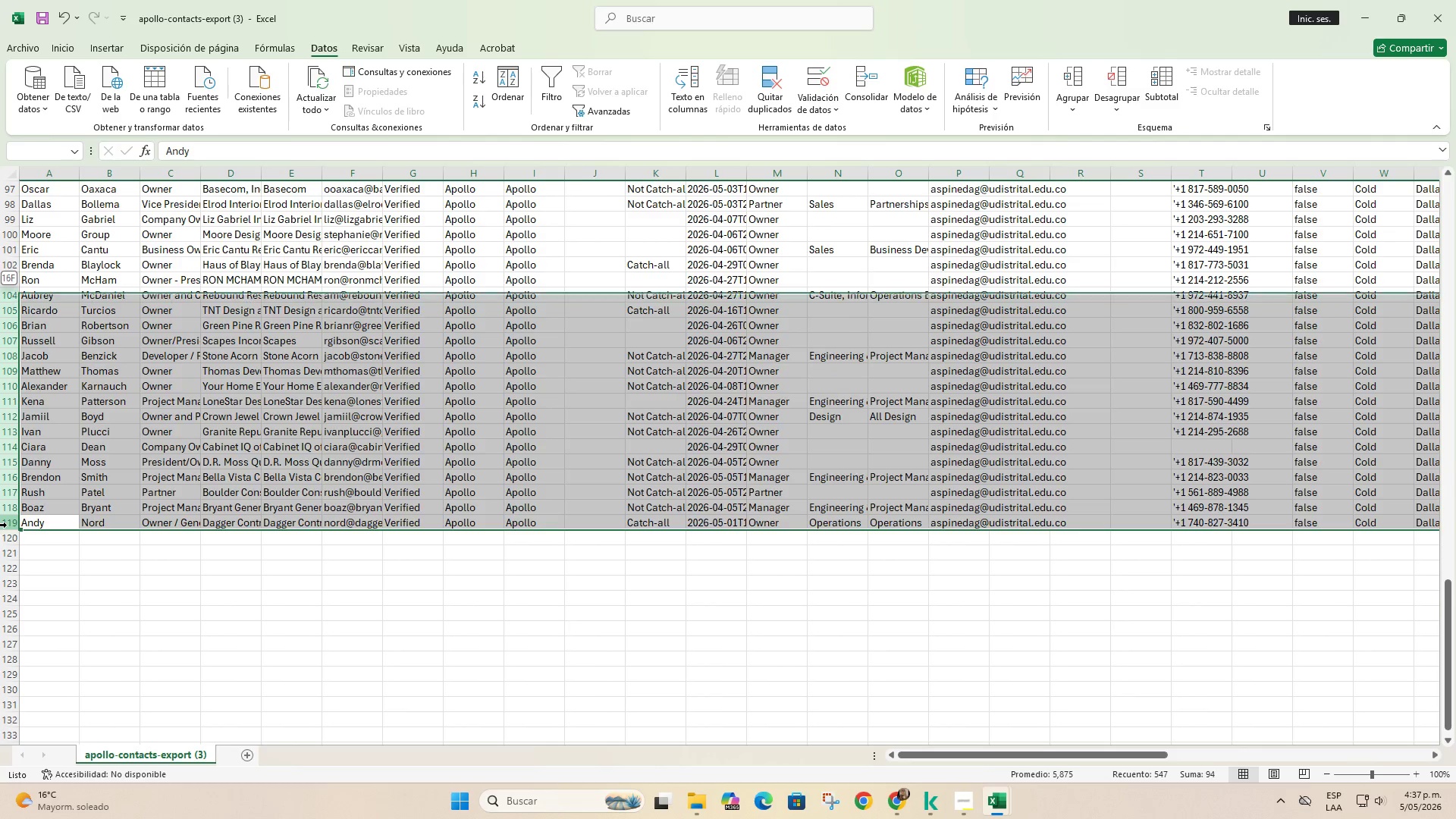 
key(Shift+ArrowUp)
 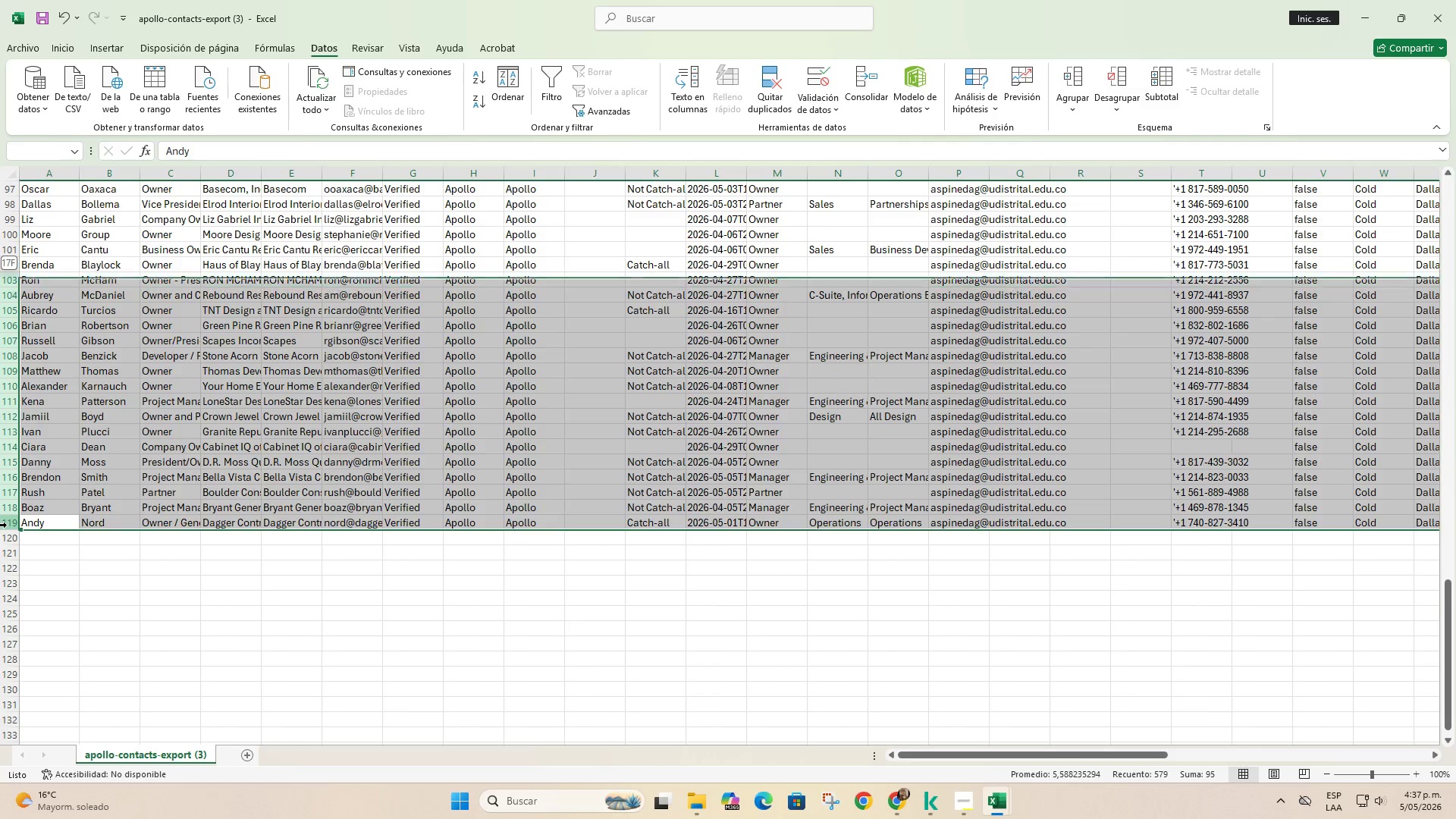 
key(Shift+ArrowUp)
 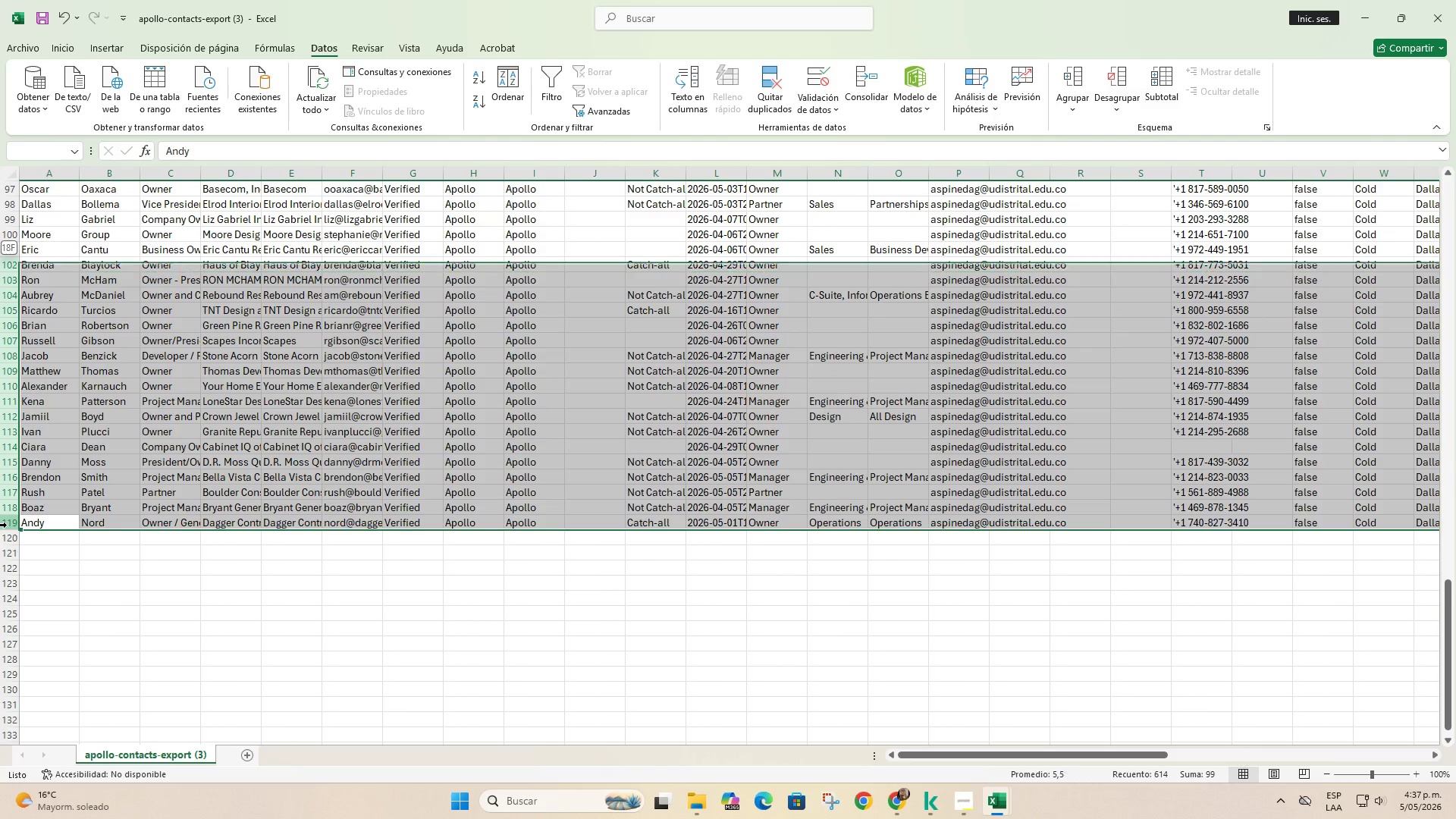 
key(Shift+ArrowUp)
 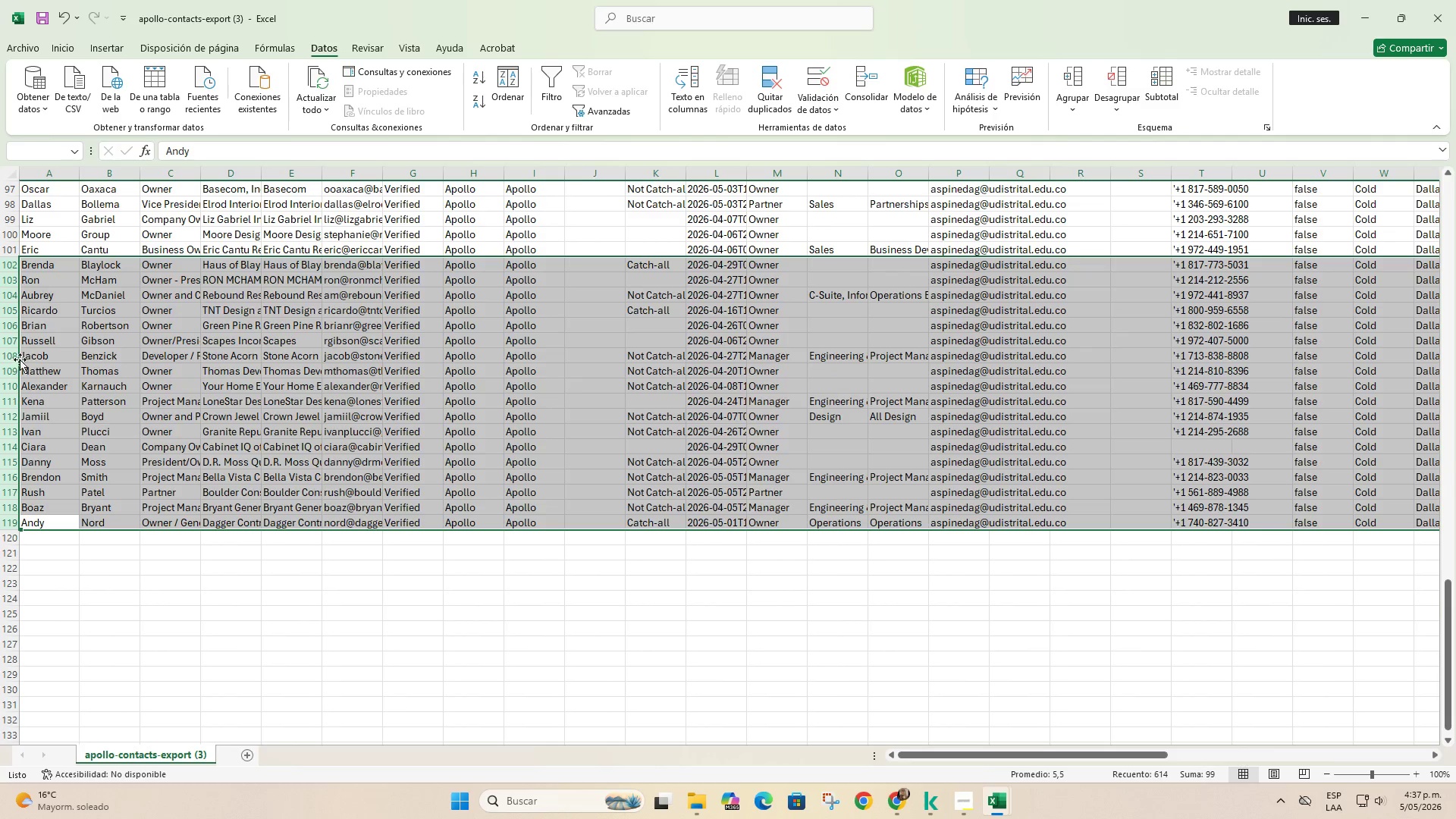 
right_click([8, 357])
 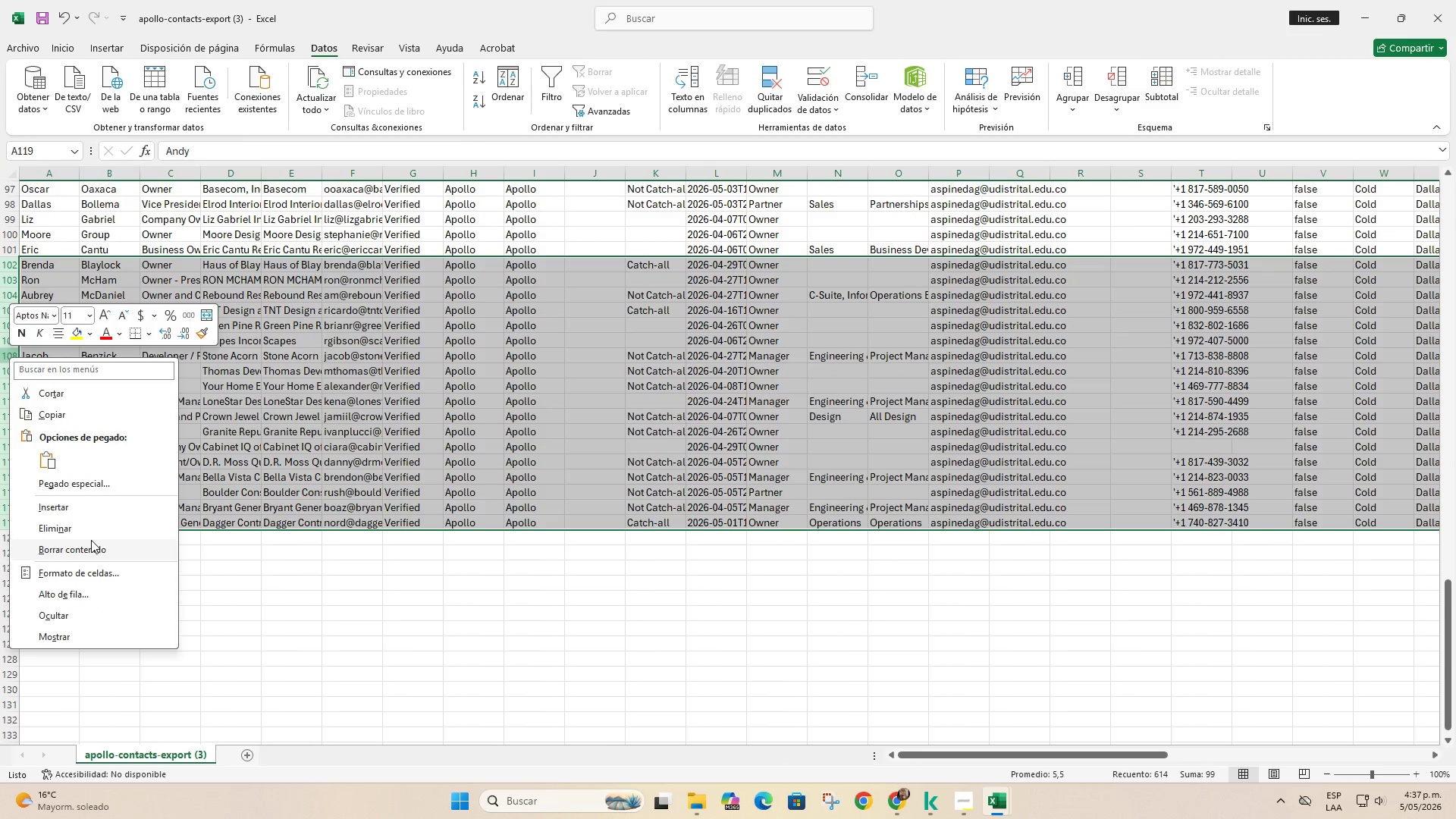 
left_click([96, 529])
 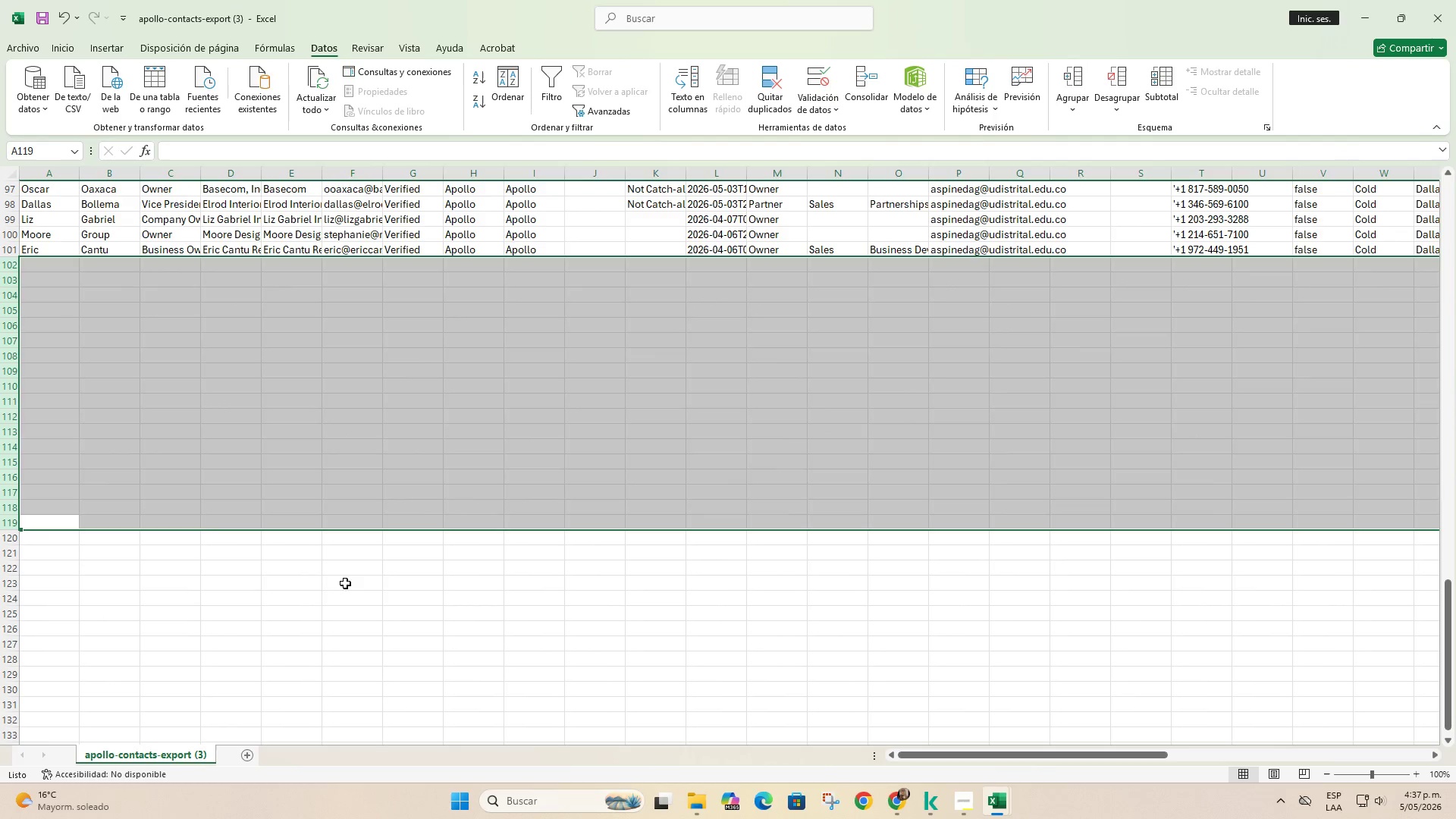 
left_click_drag(start_coordinate=[367, 602], to_coordinate=[364, 606])
 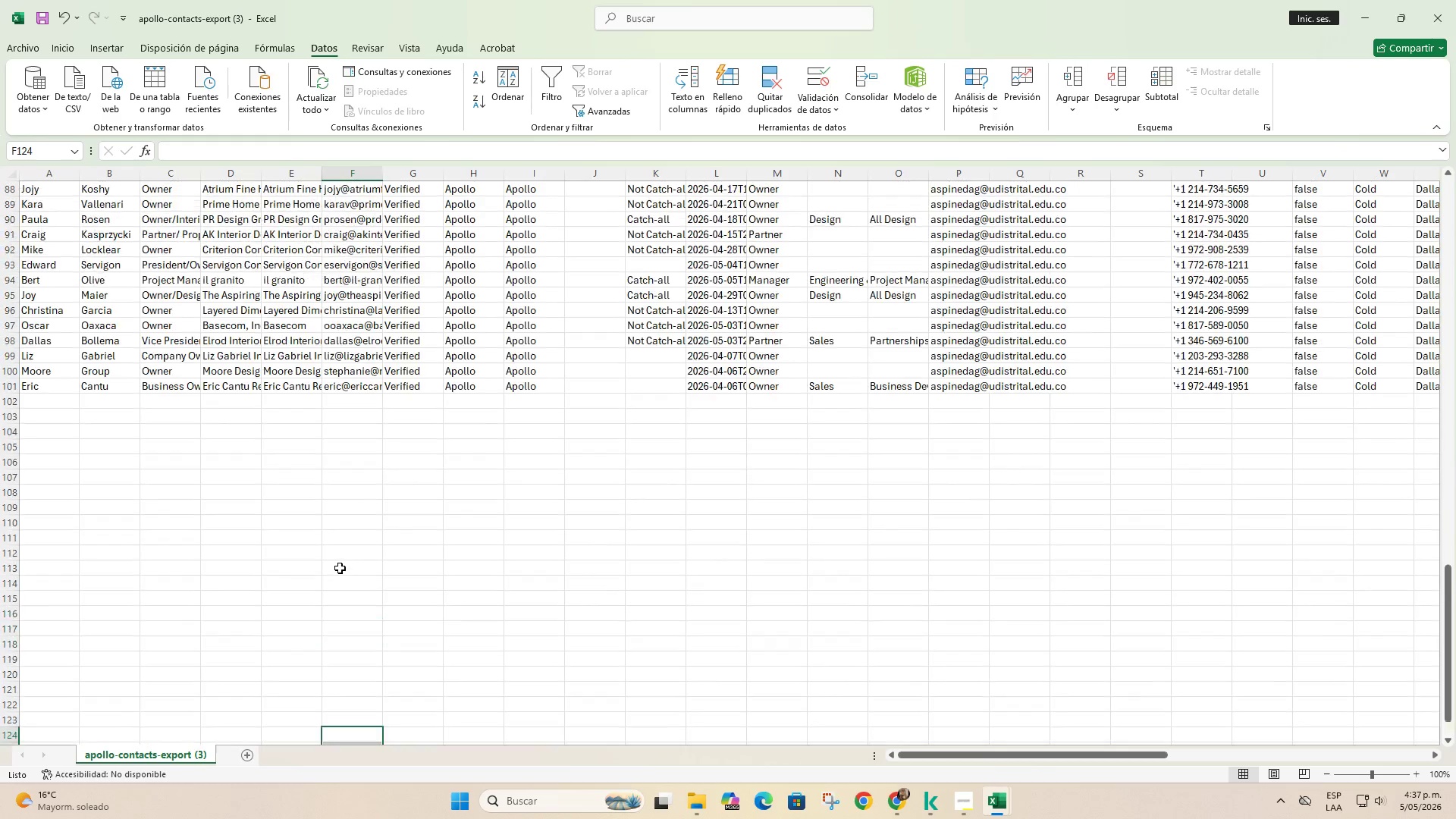 
scroll: coordinate [340, 568], scroll_direction: up, amount: 50.0
 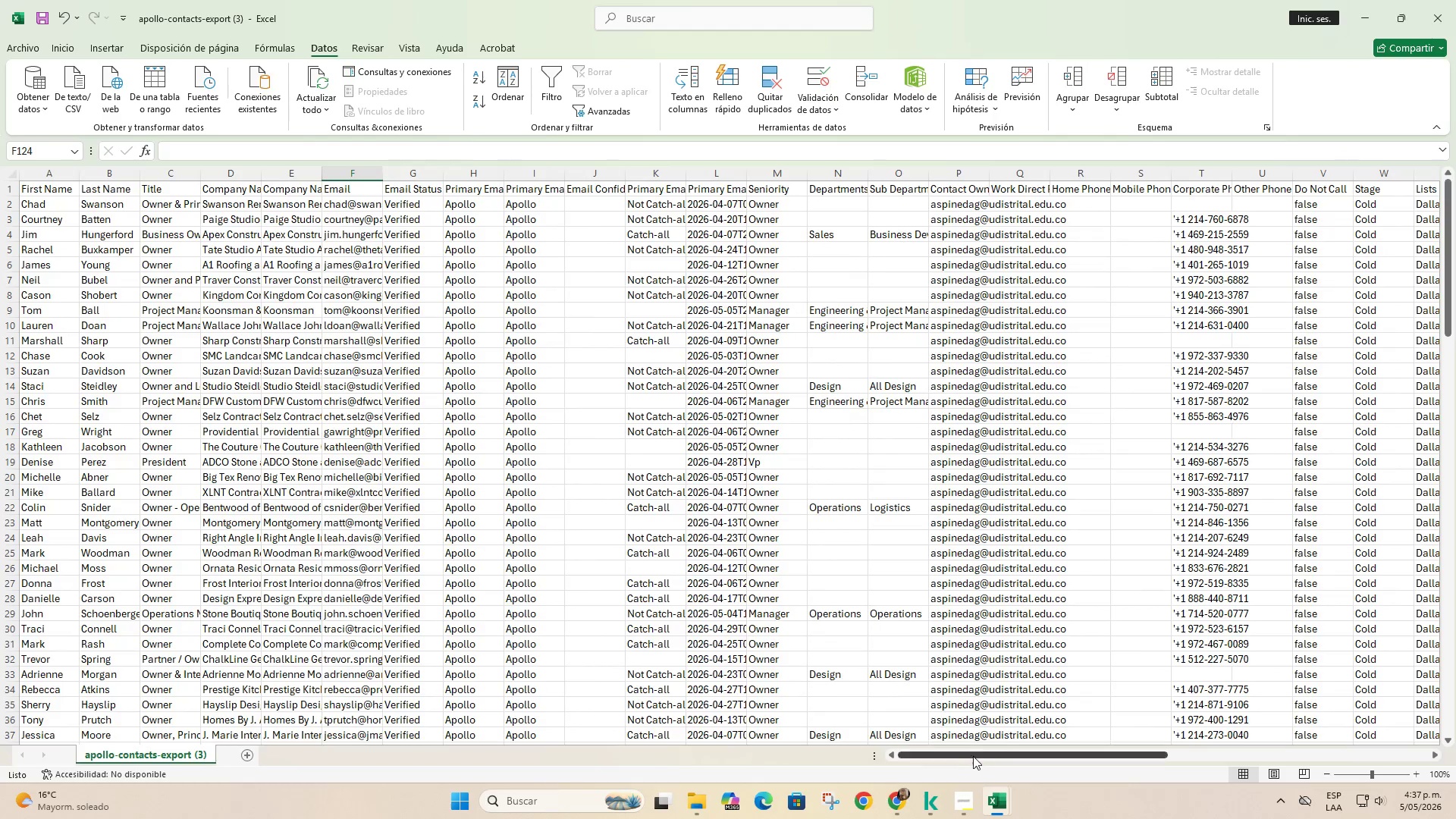 
left_click_drag(start_coordinate=[973, 758], to_coordinate=[1289, 789])
 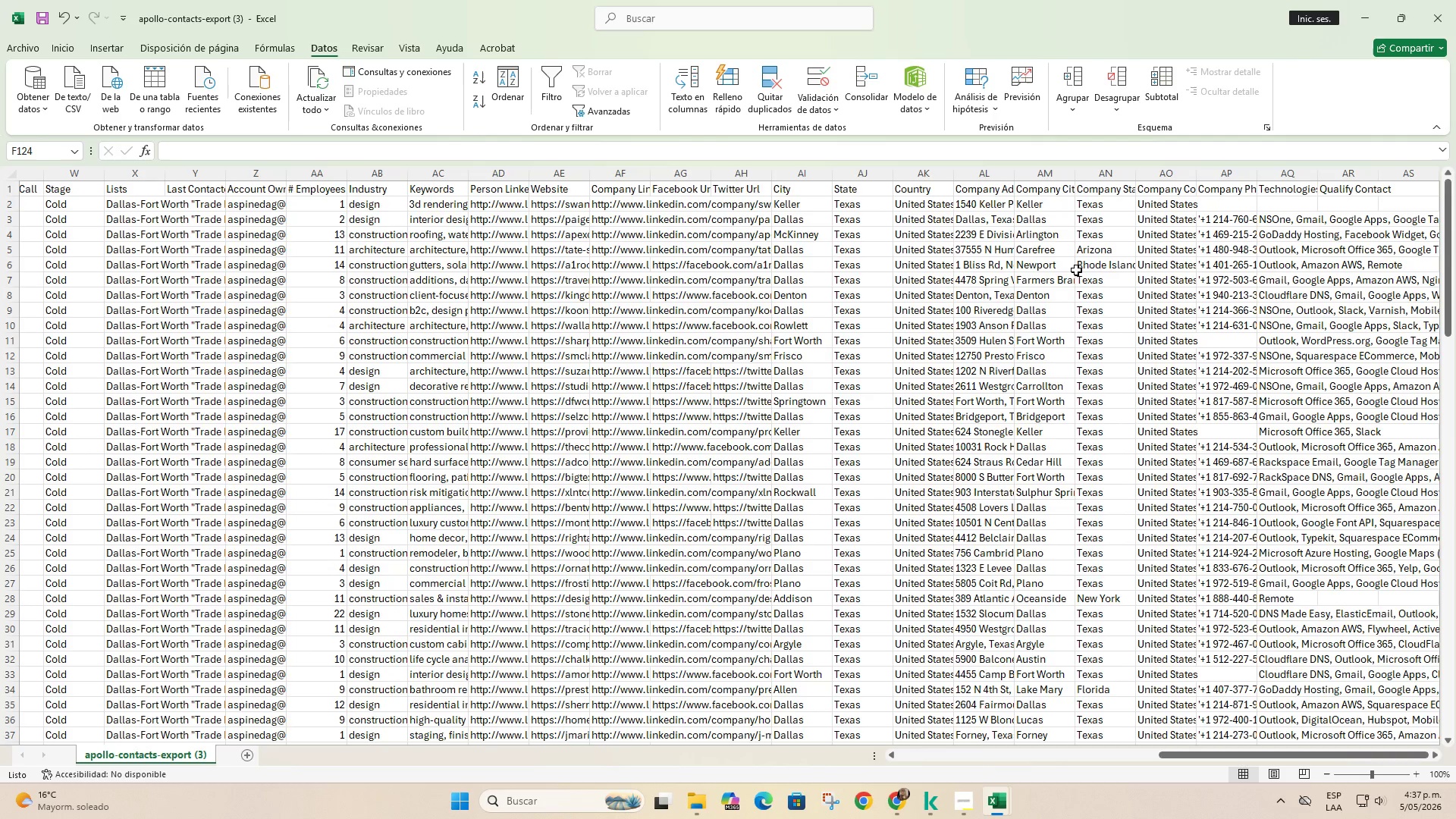 
scroll: coordinate [479, 578], scroll_direction: down, amount: 16.0
 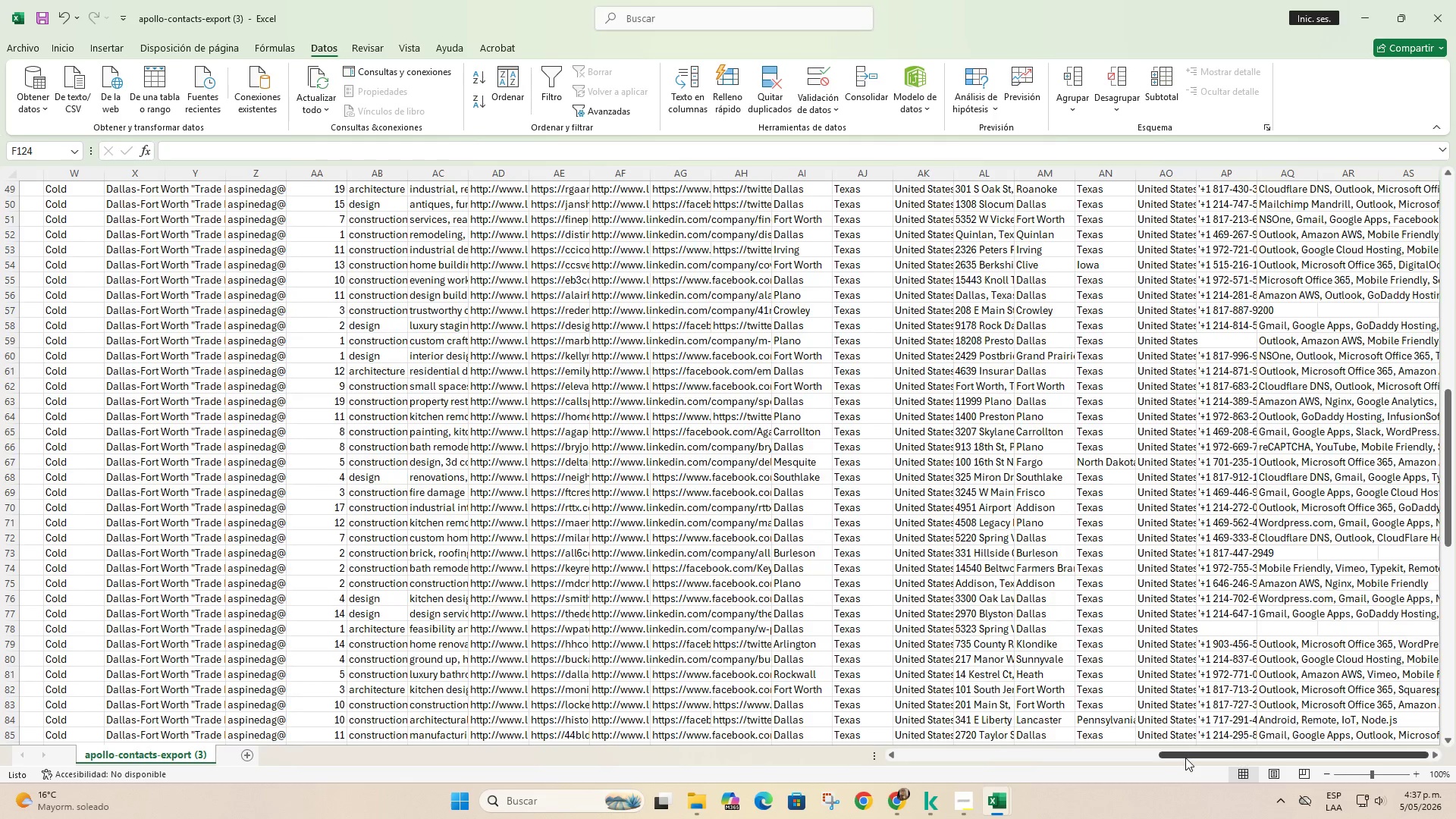 
left_click_drag(start_coordinate=[1188, 754], to_coordinate=[486, 664])
 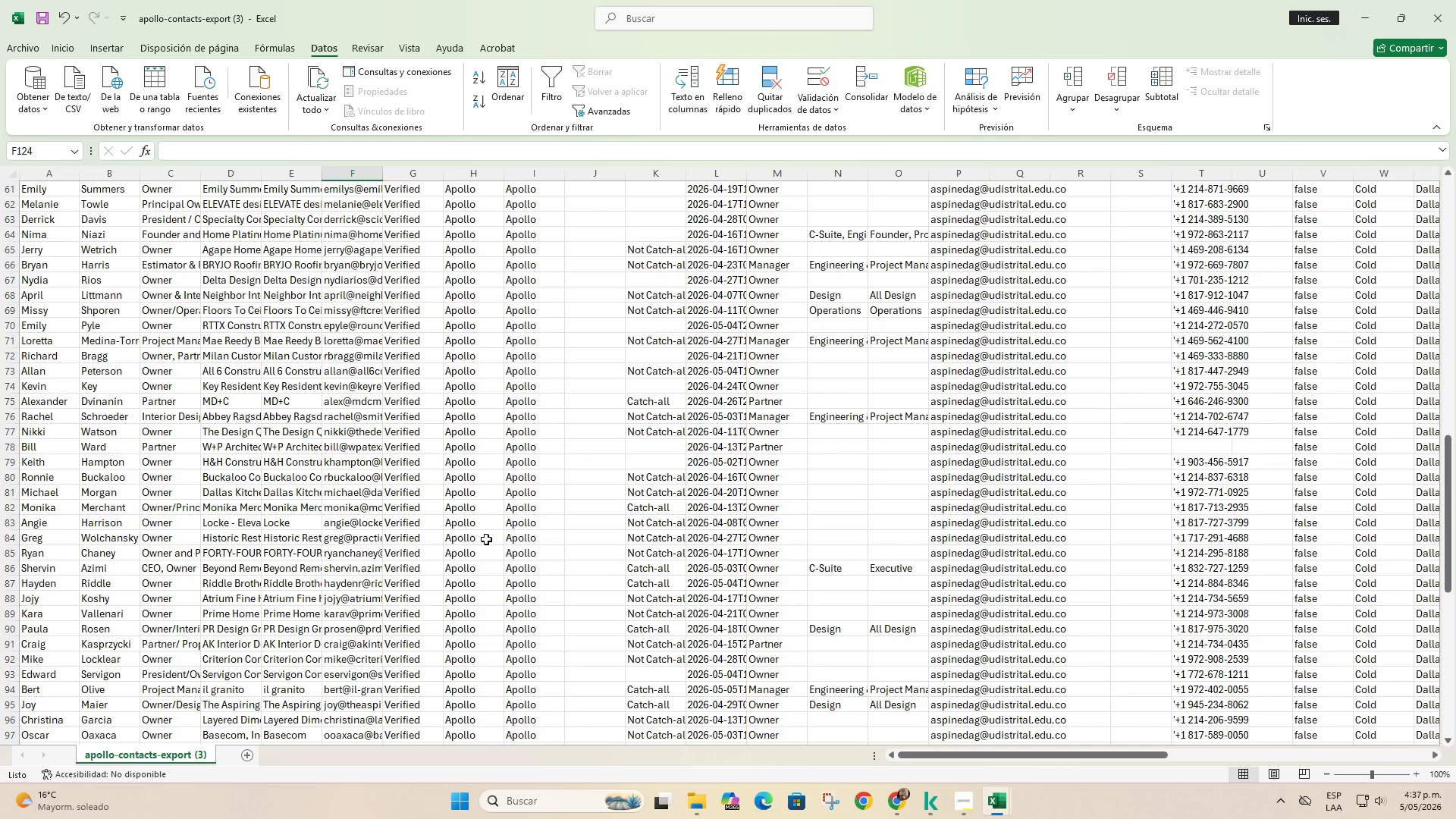 
left_click([542, 508])
 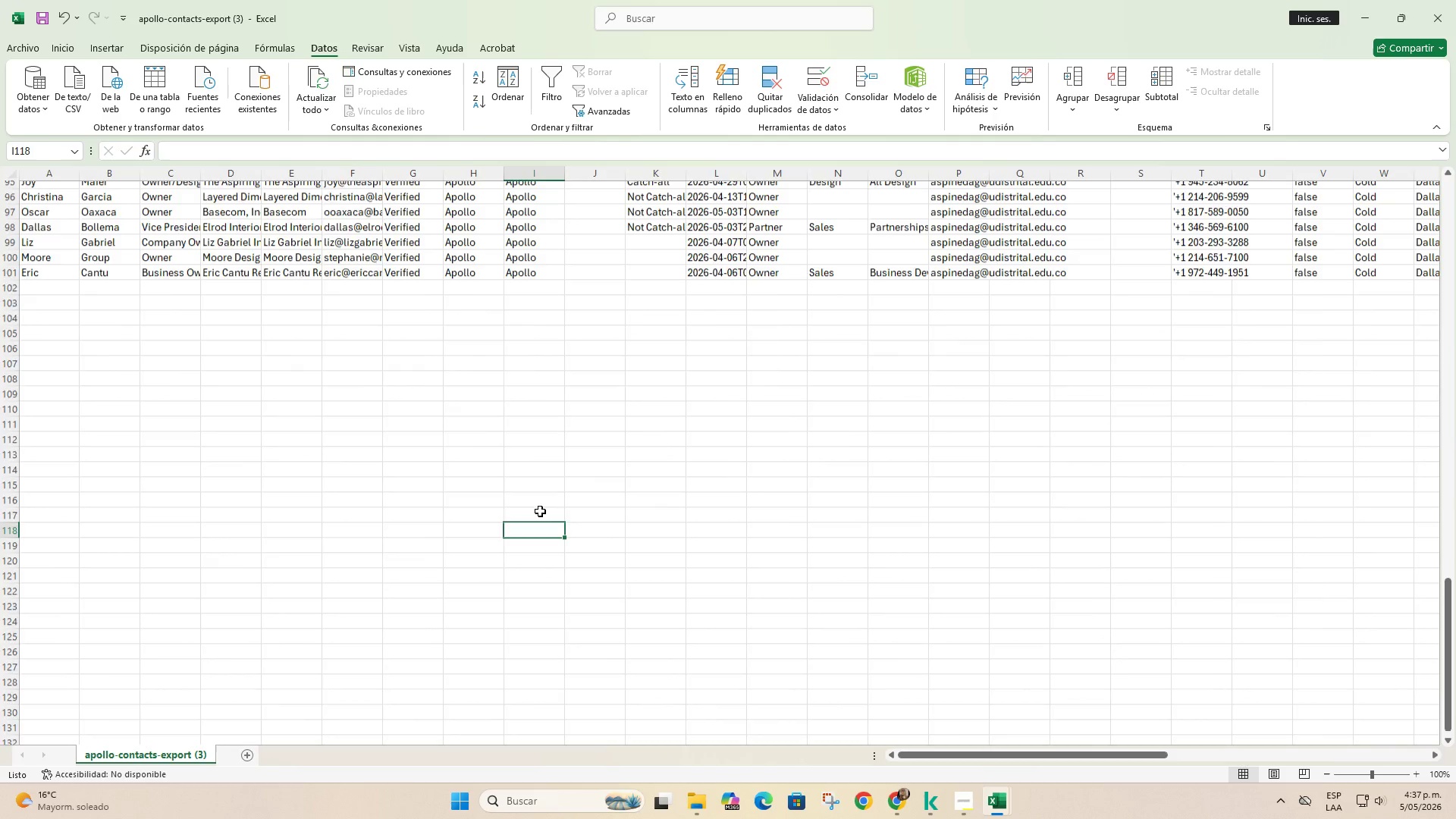 
scroll: coordinate [493, 519], scroll_direction: down, amount: 16.0
 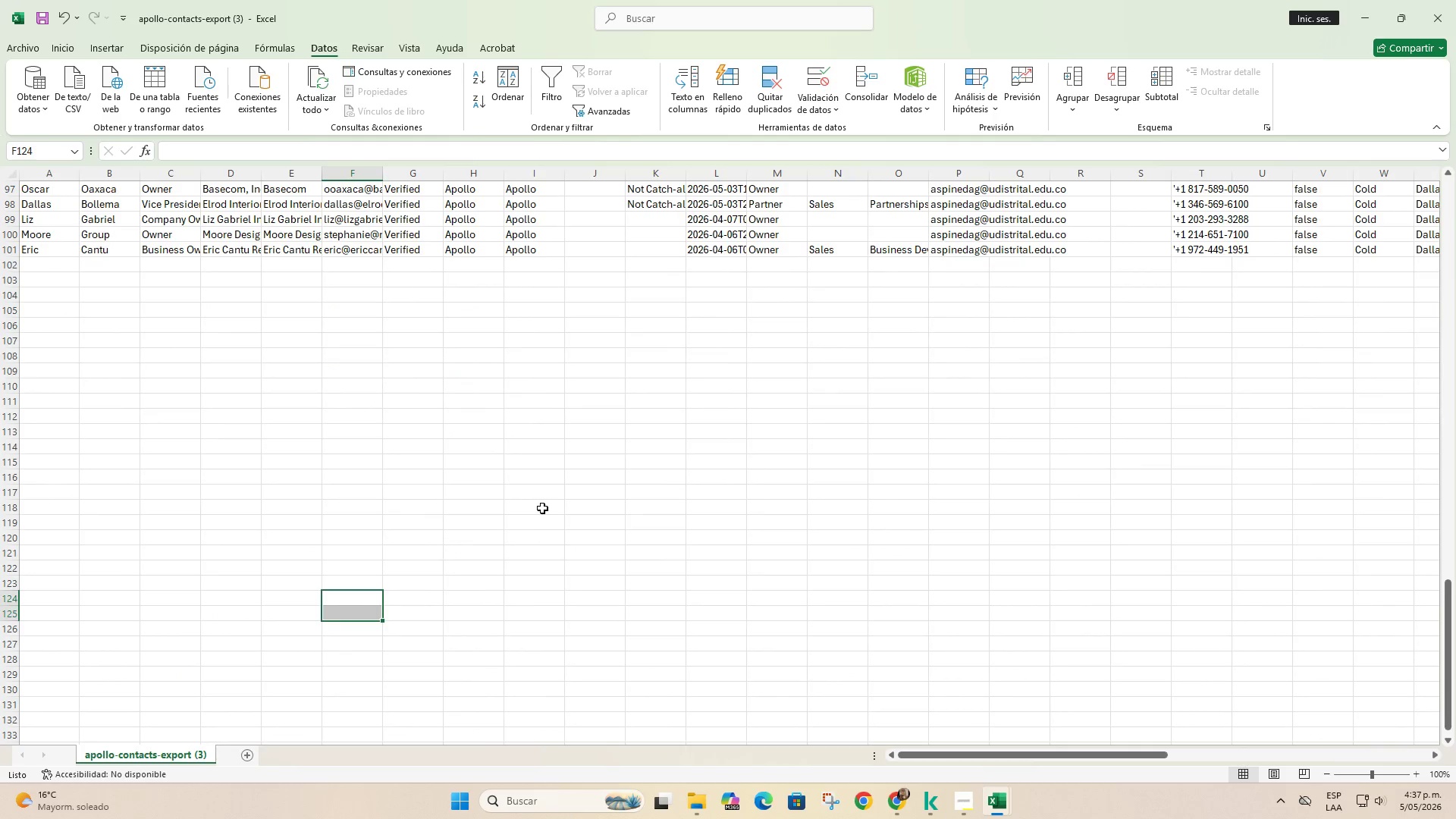 
scroll: coordinate [540, 511], scroll_direction: up, amount: 3.0
 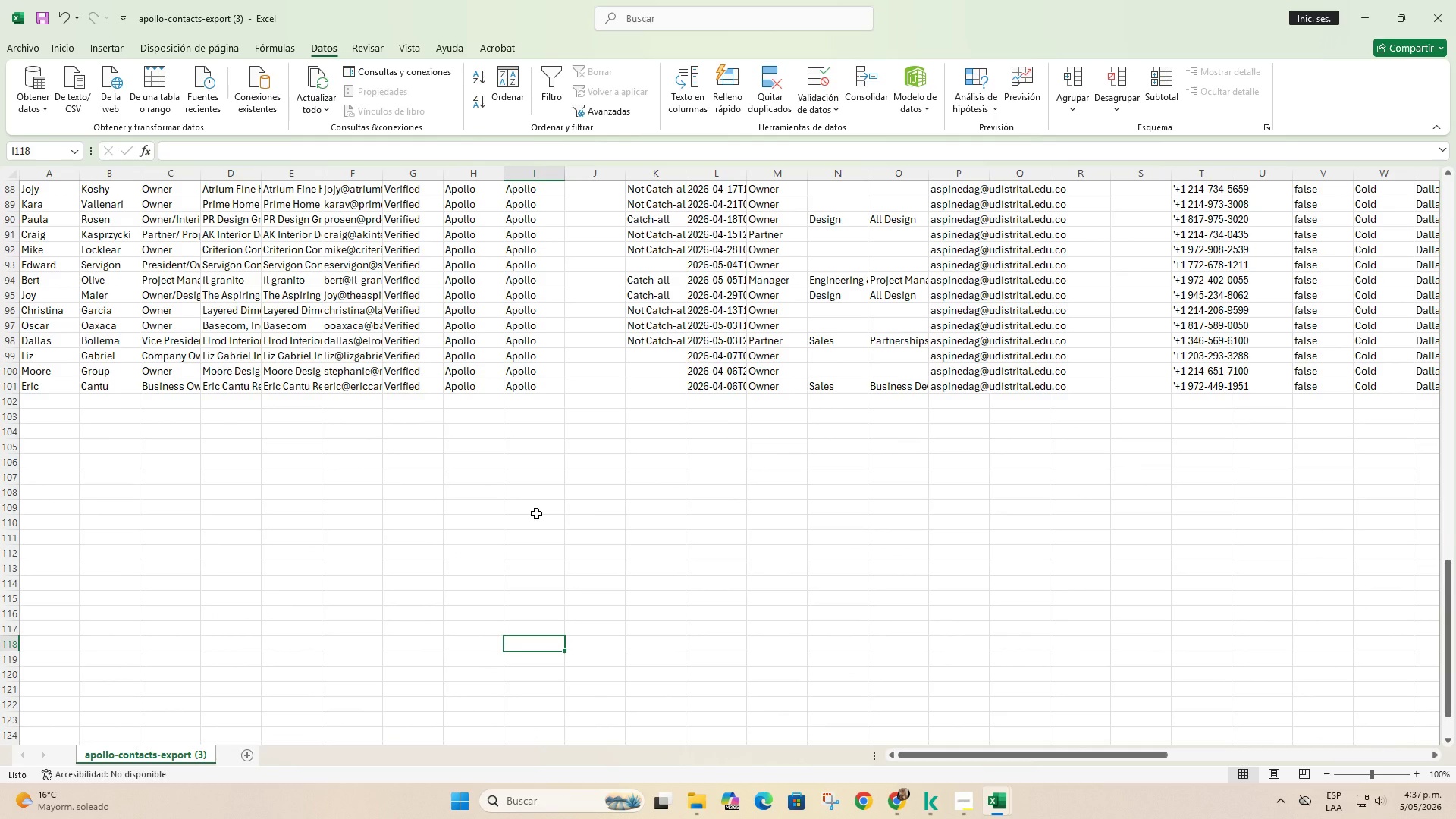 
key(Control+Z)
 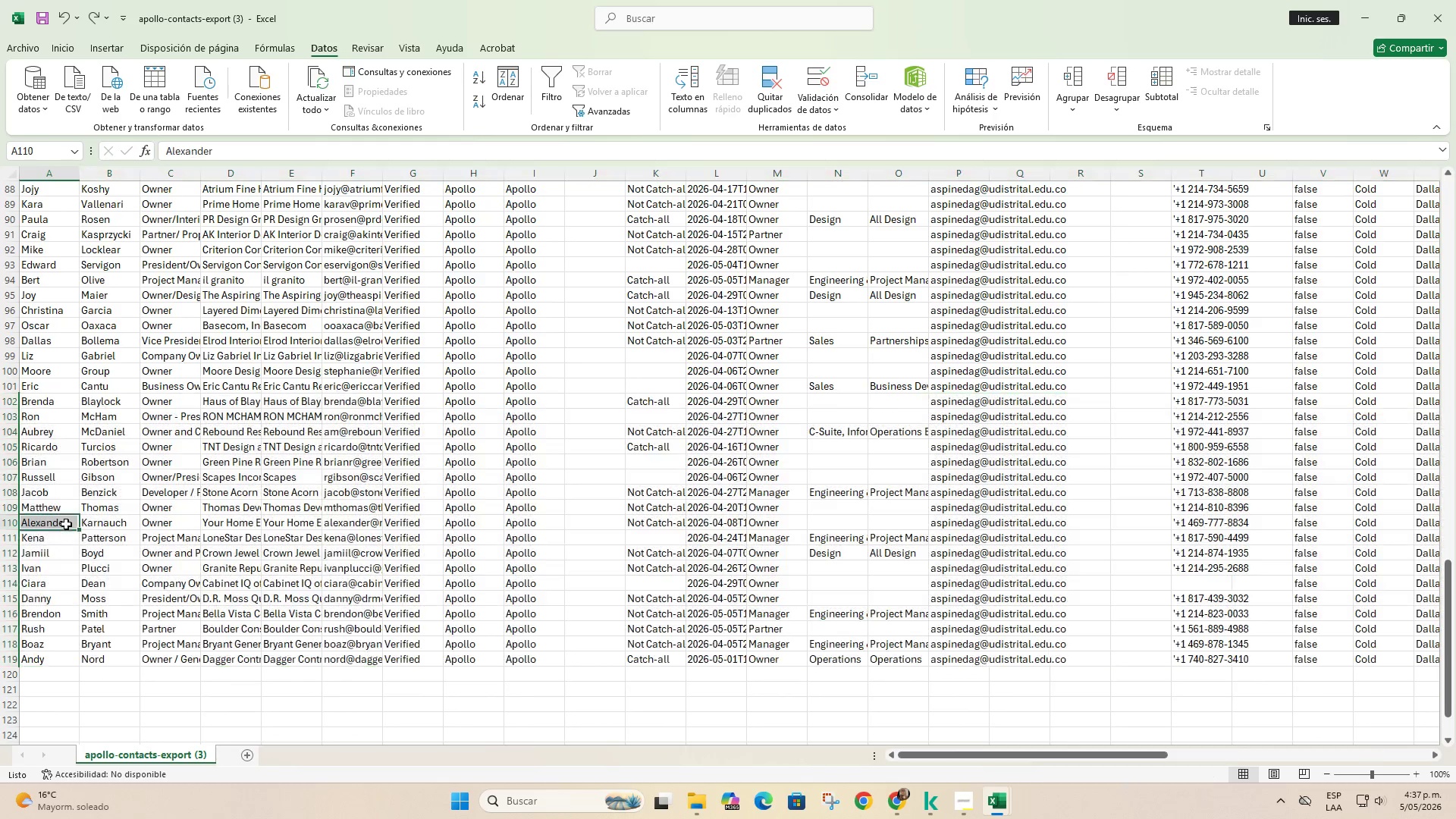 
left_click([66, 524])
 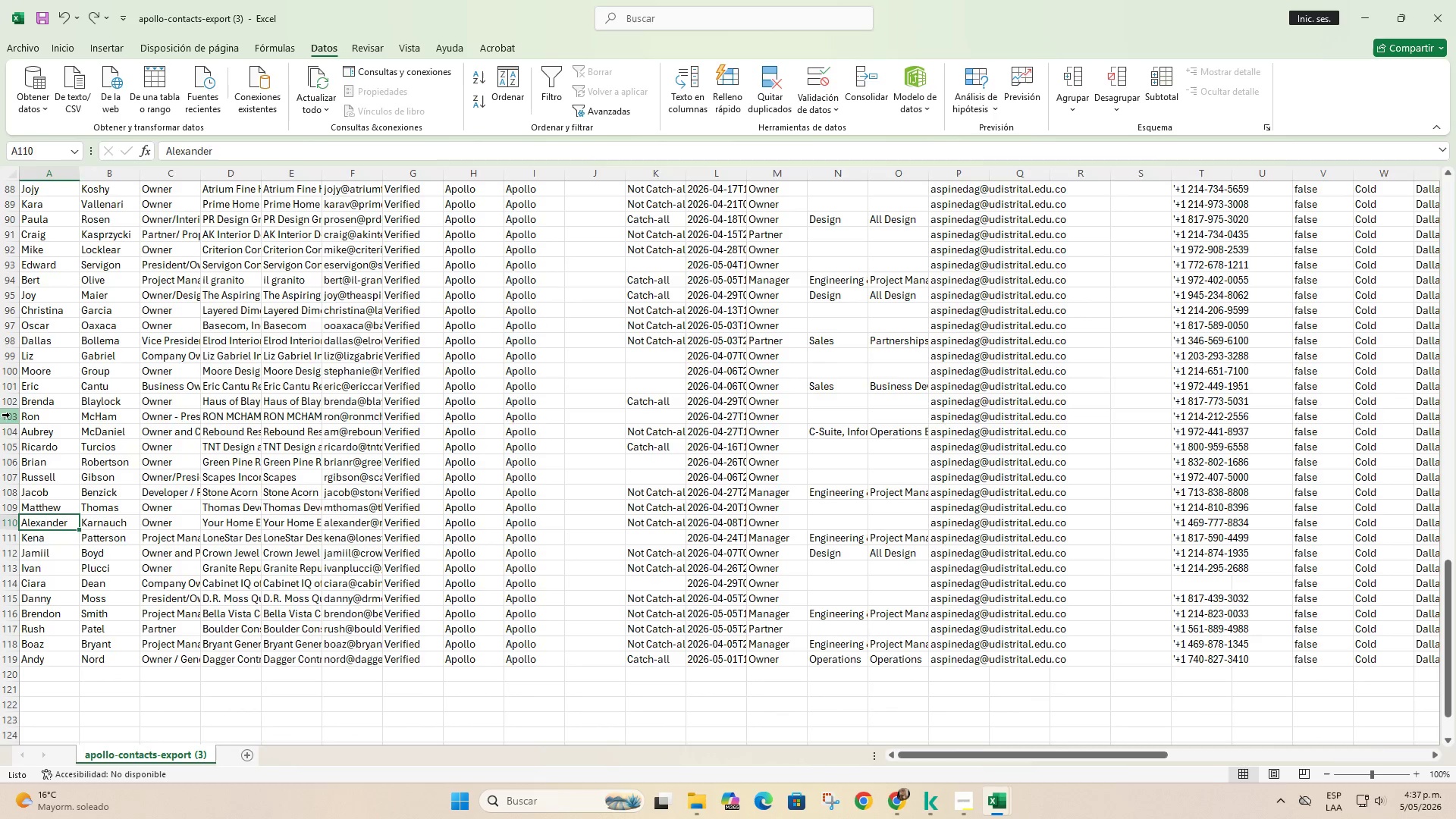 
left_click([10, 415])
 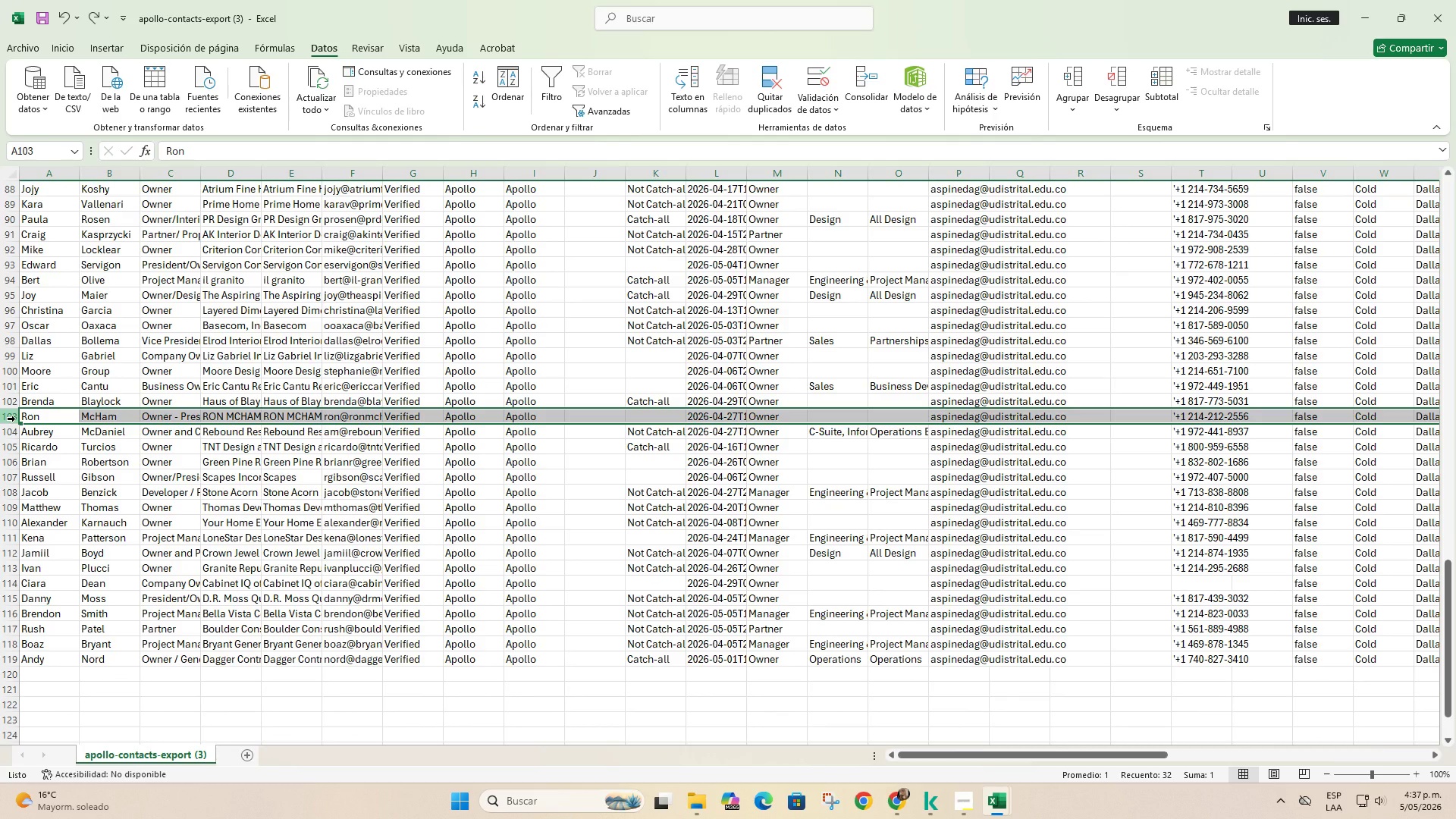 
key(Shift+ArrowDown)
 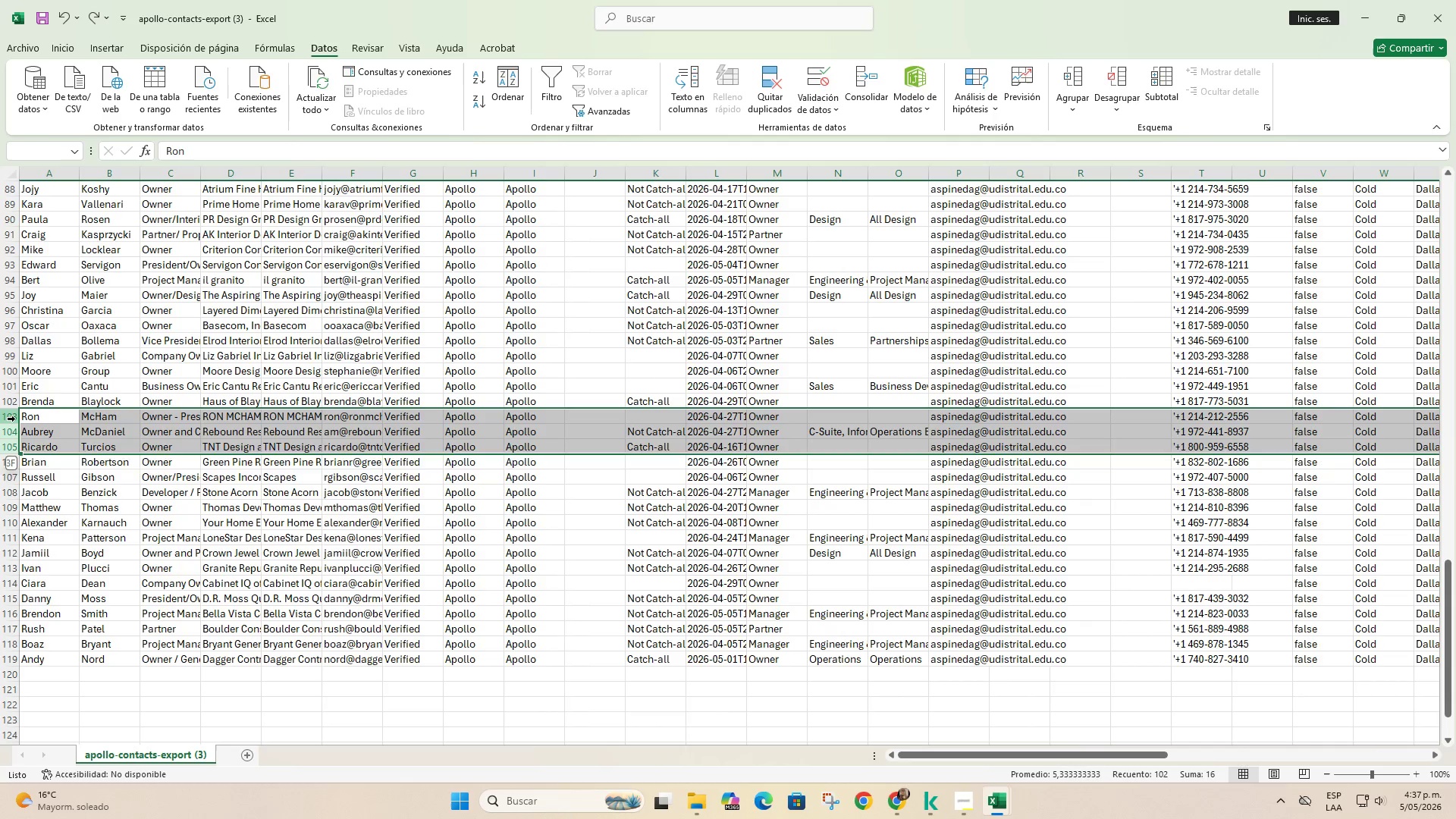 
key(Shift+ArrowDown)
 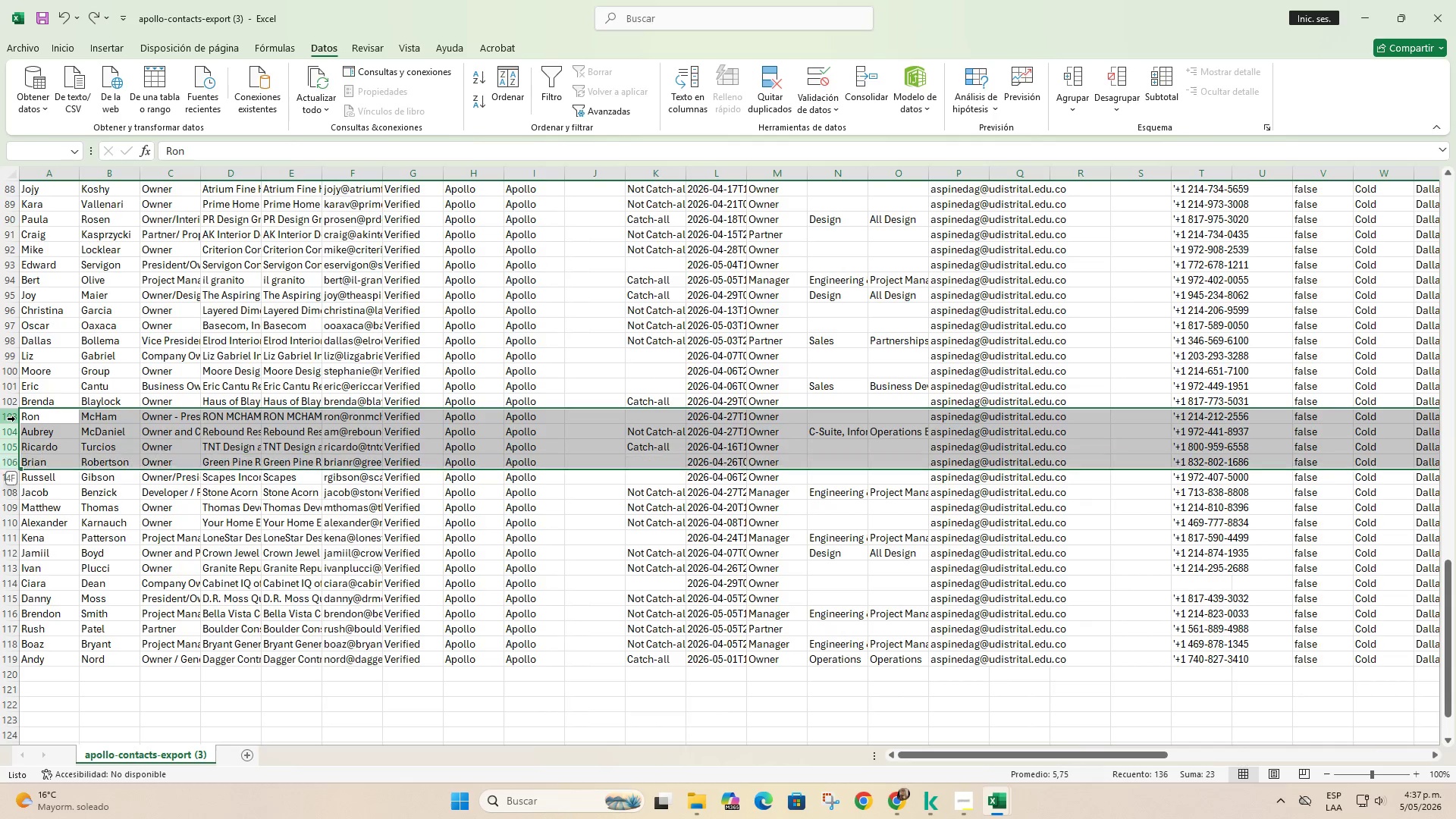 
key(Shift+ArrowDown)
 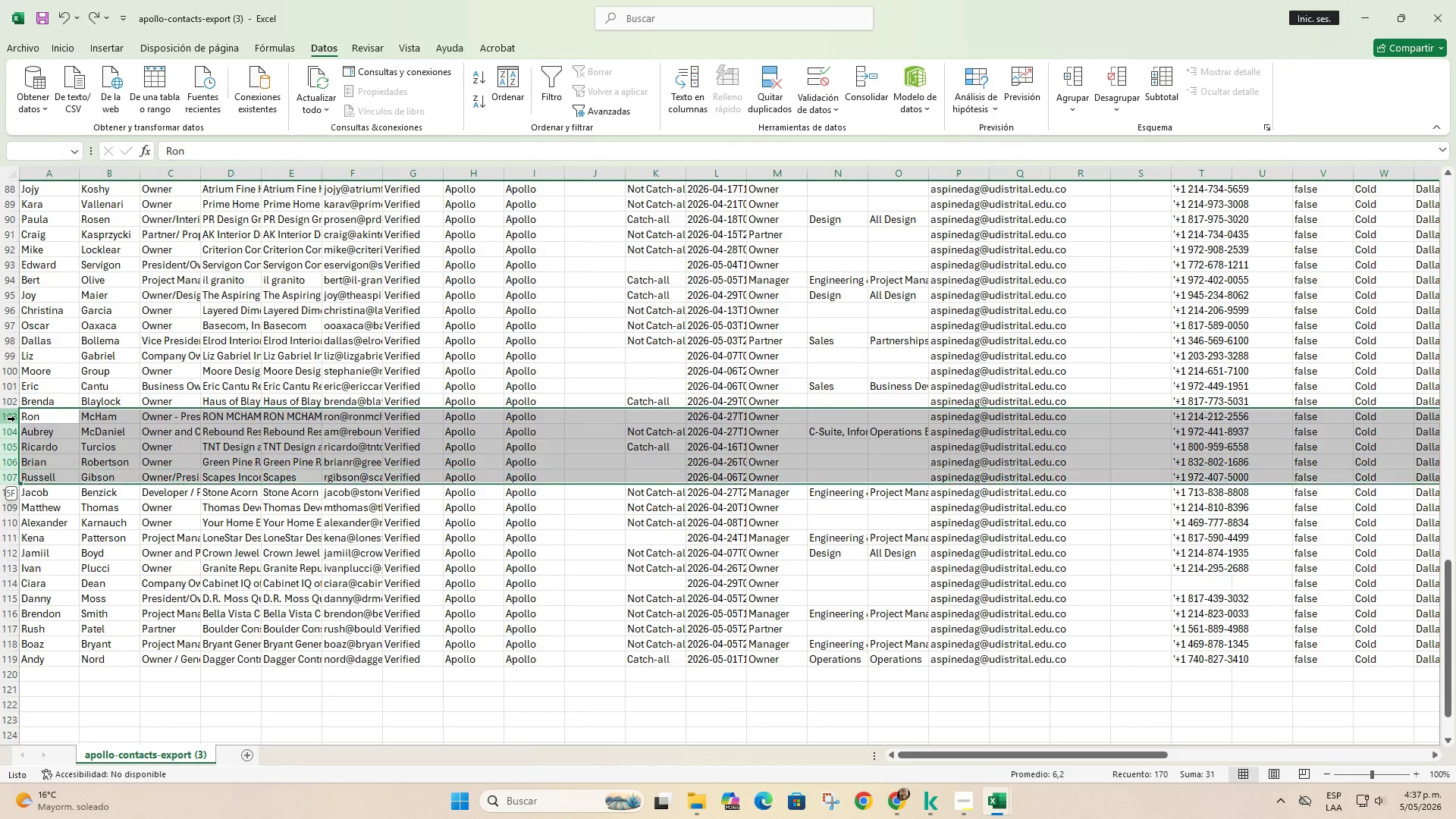 
key(Shift+ArrowDown)
 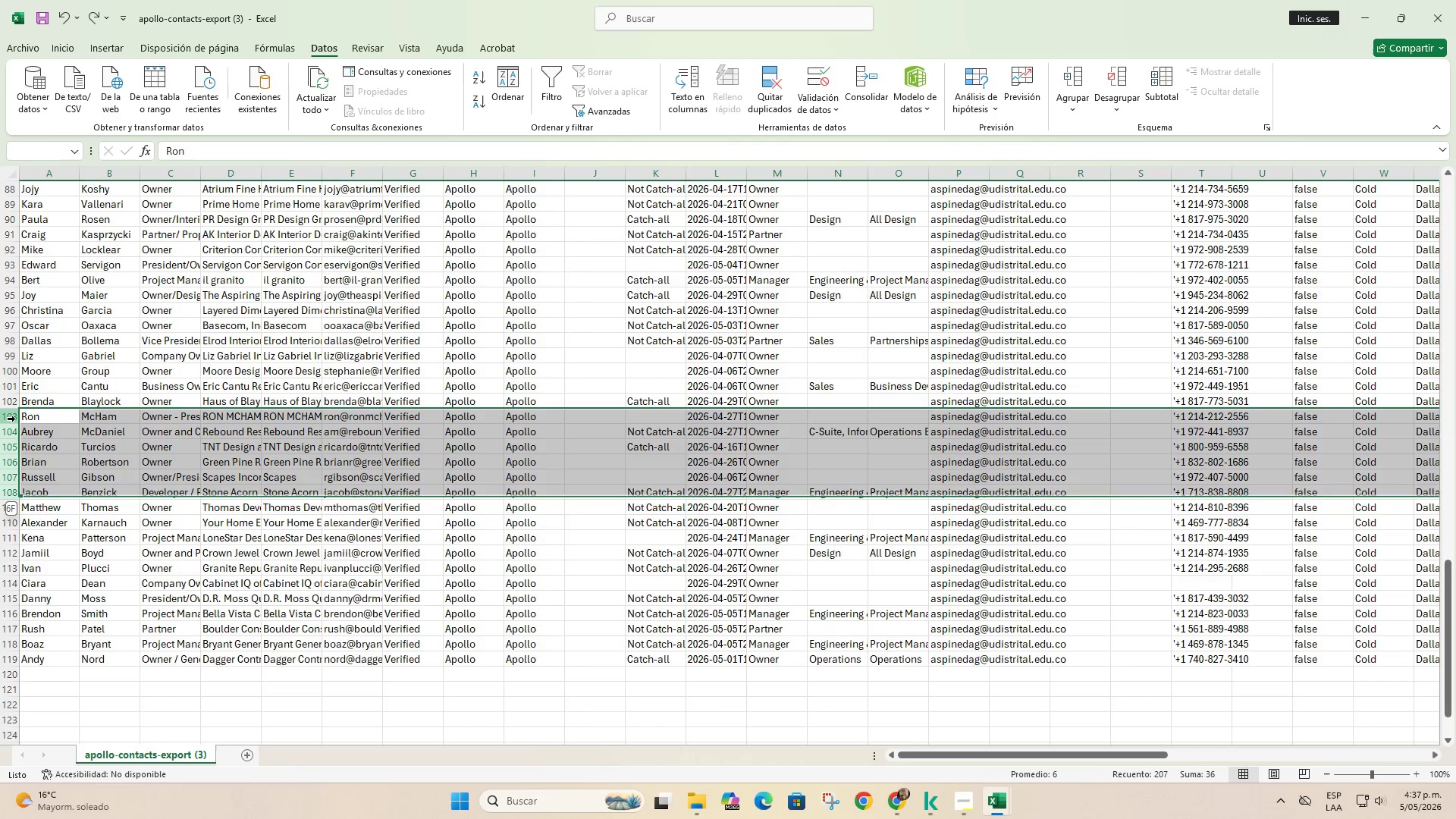 
key(Shift+ArrowDown)
 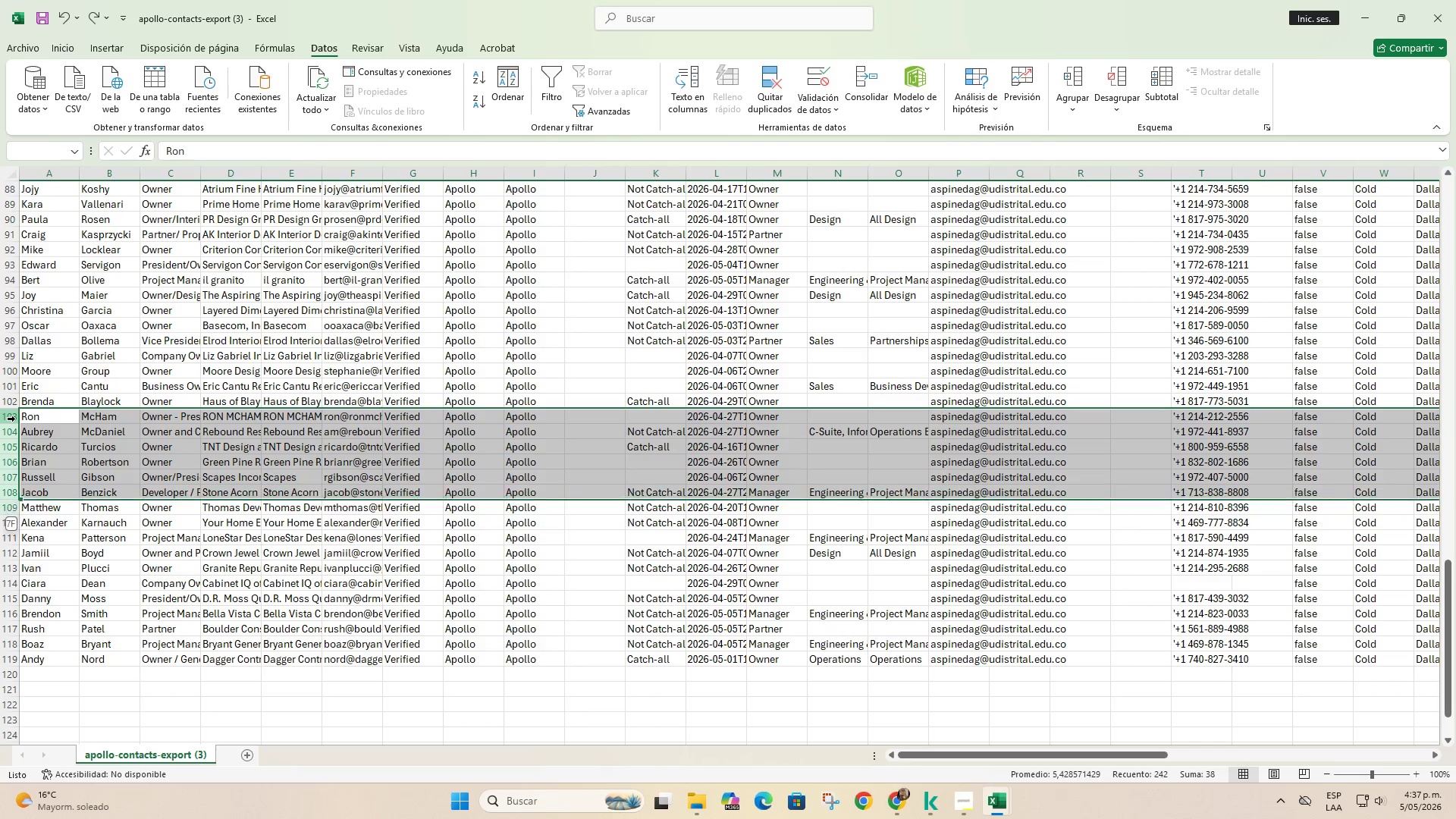 
key(Shift+ArrowDown)
 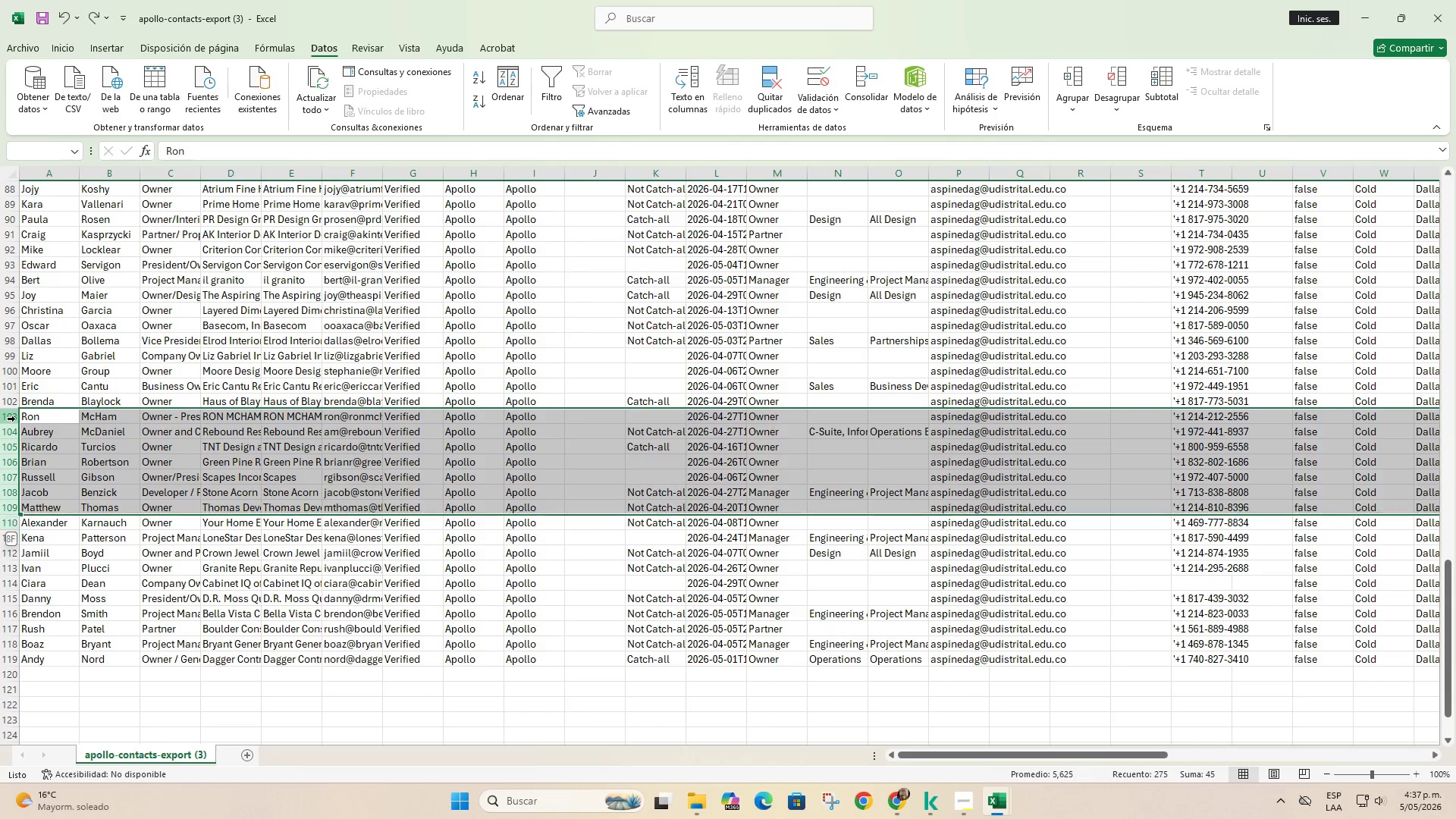 
key(Shift+ArrowDown)
 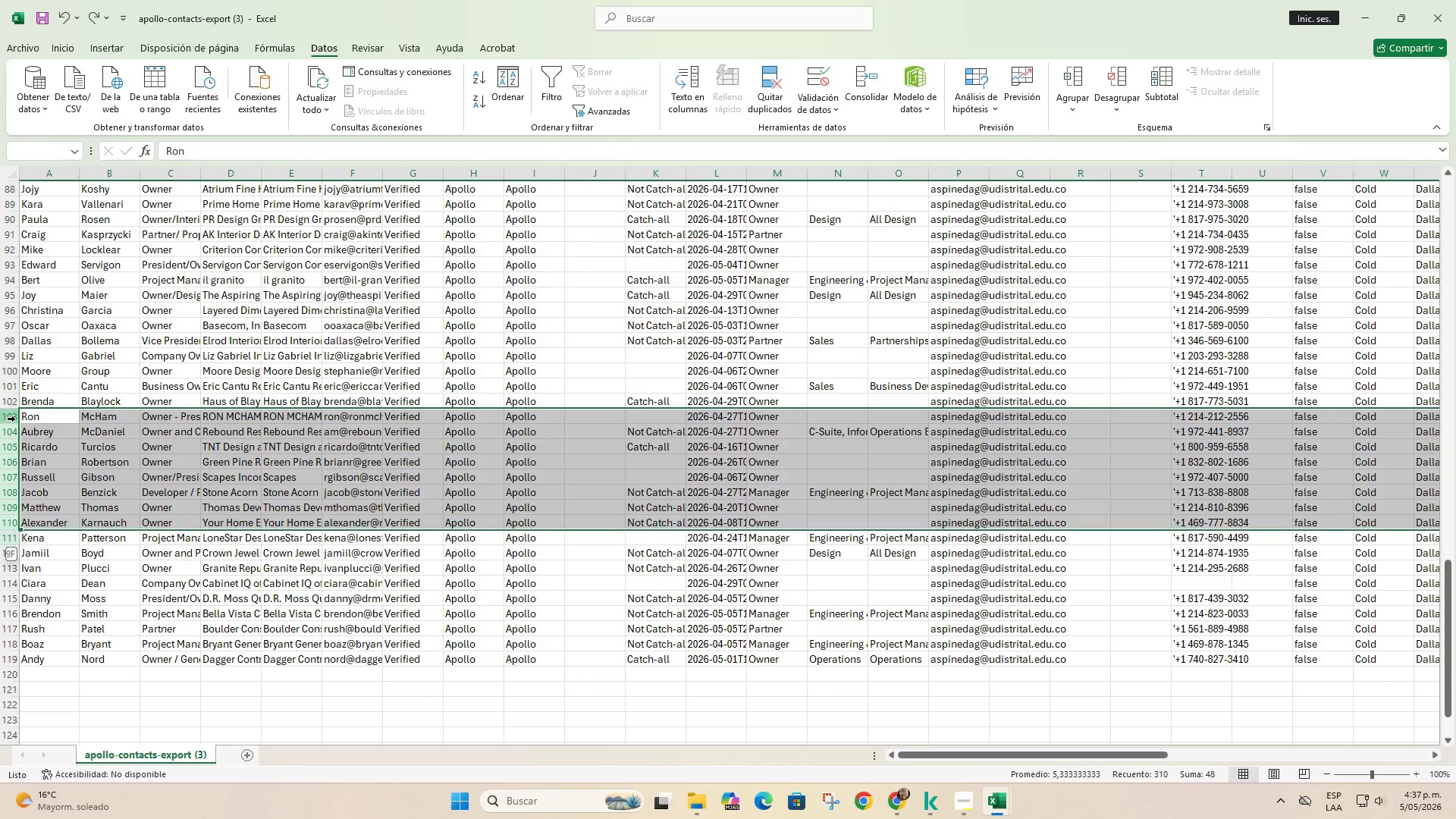 
key(Shift+ArrowDown)
 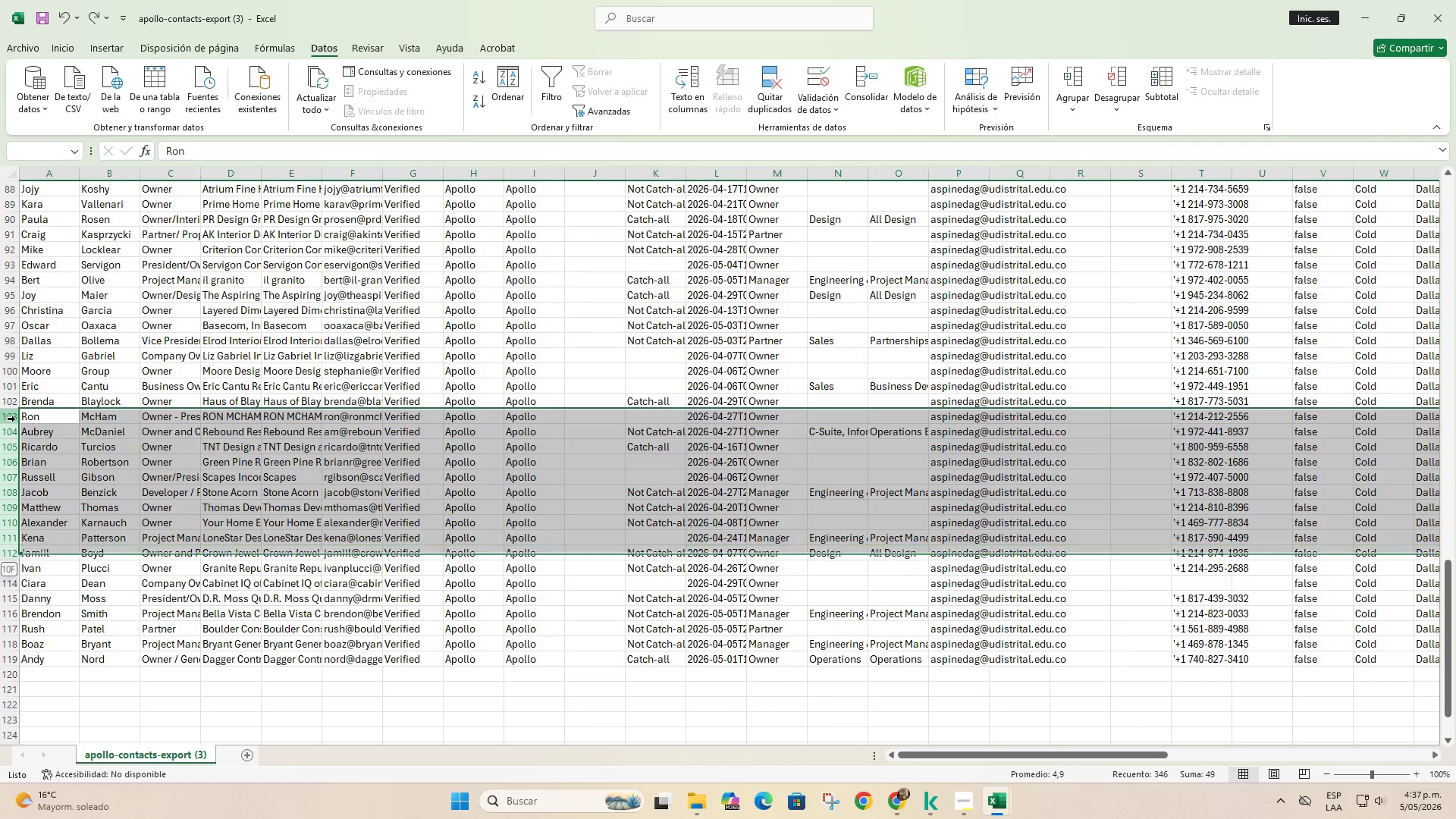 
key(Shift+ArrowDown)
 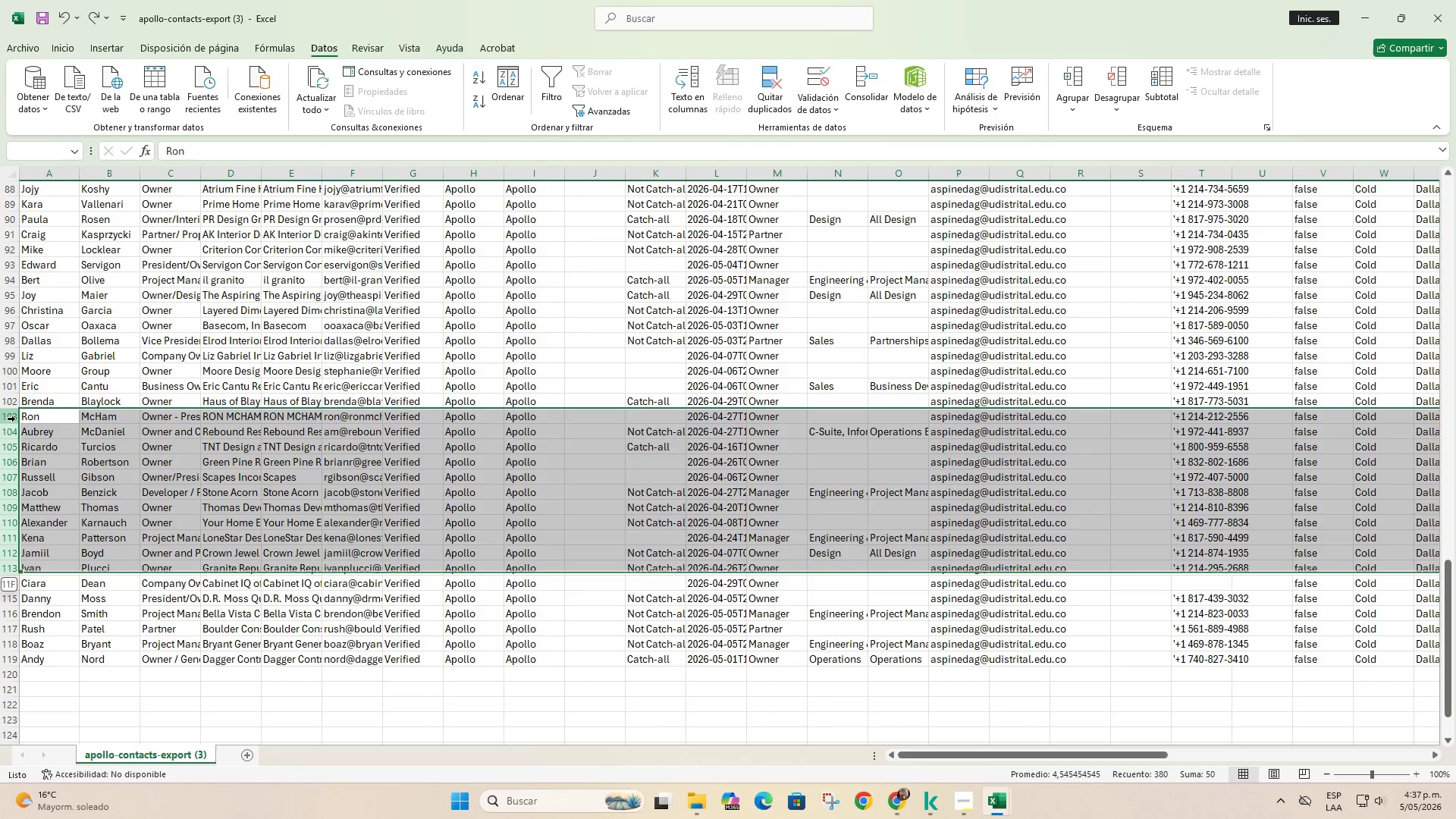 
key(Shift+ArrowDown)
 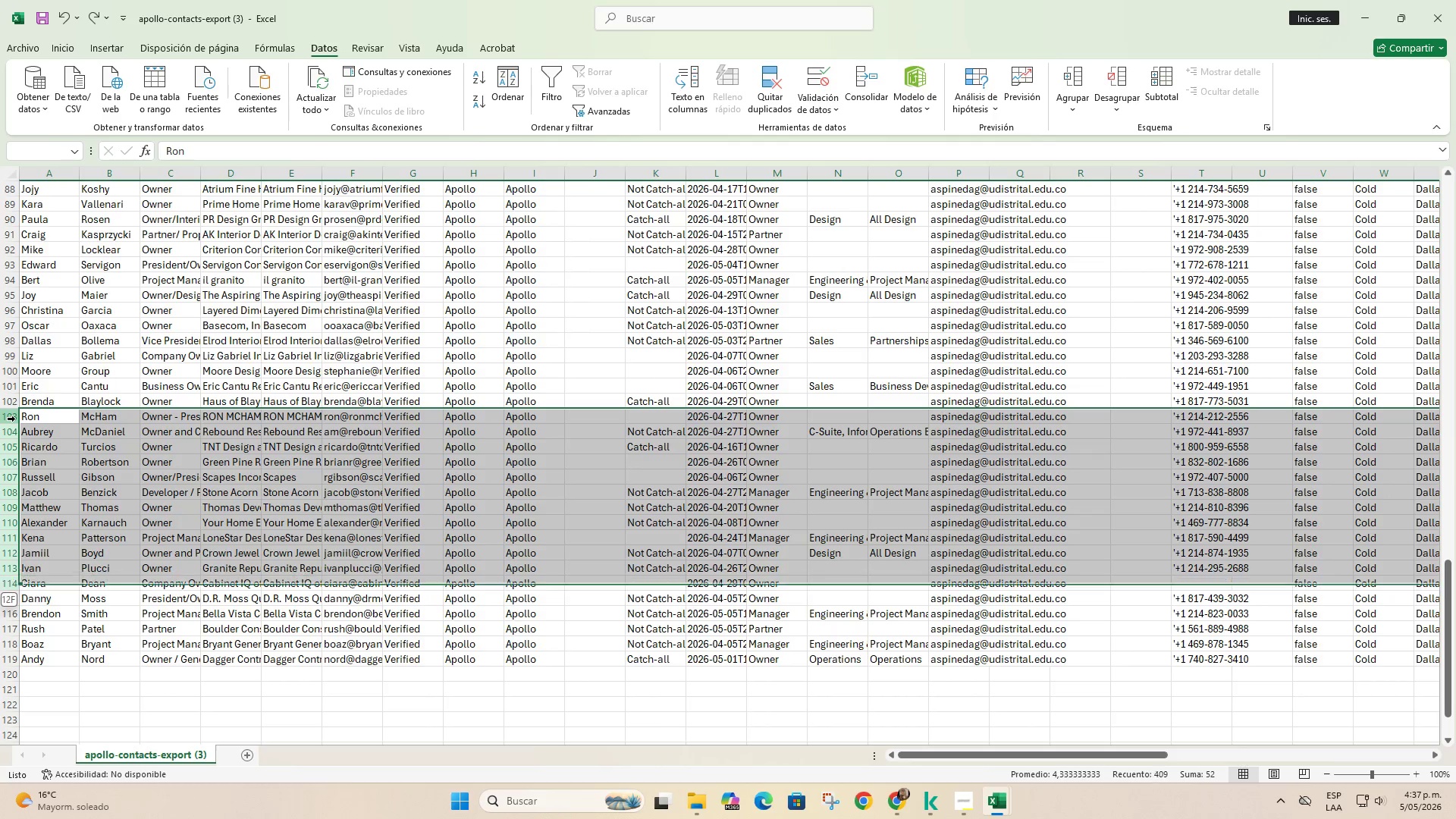 
key(Shift+ArrowDown)
 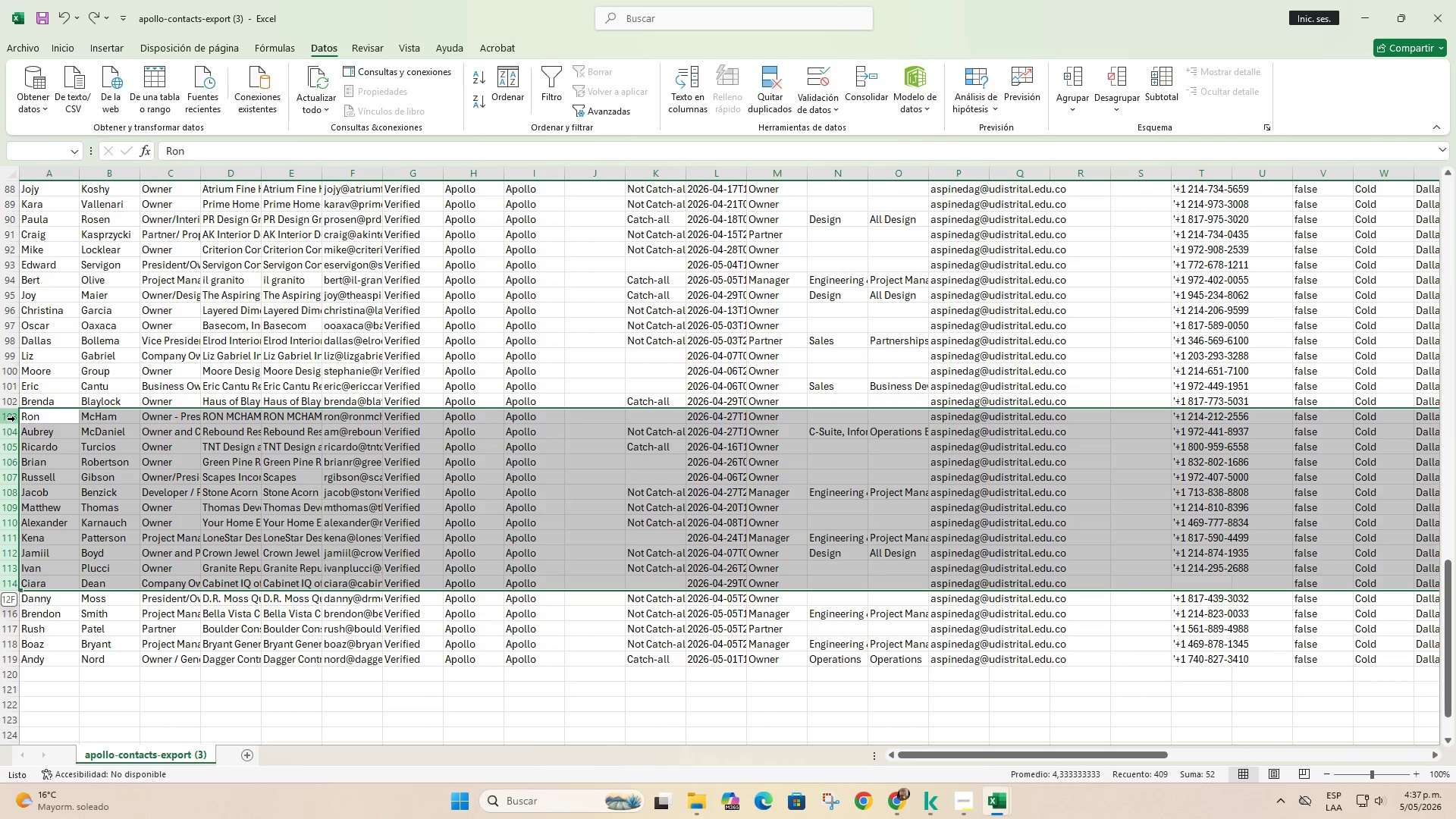 
key(Shift+ArrowDown)
 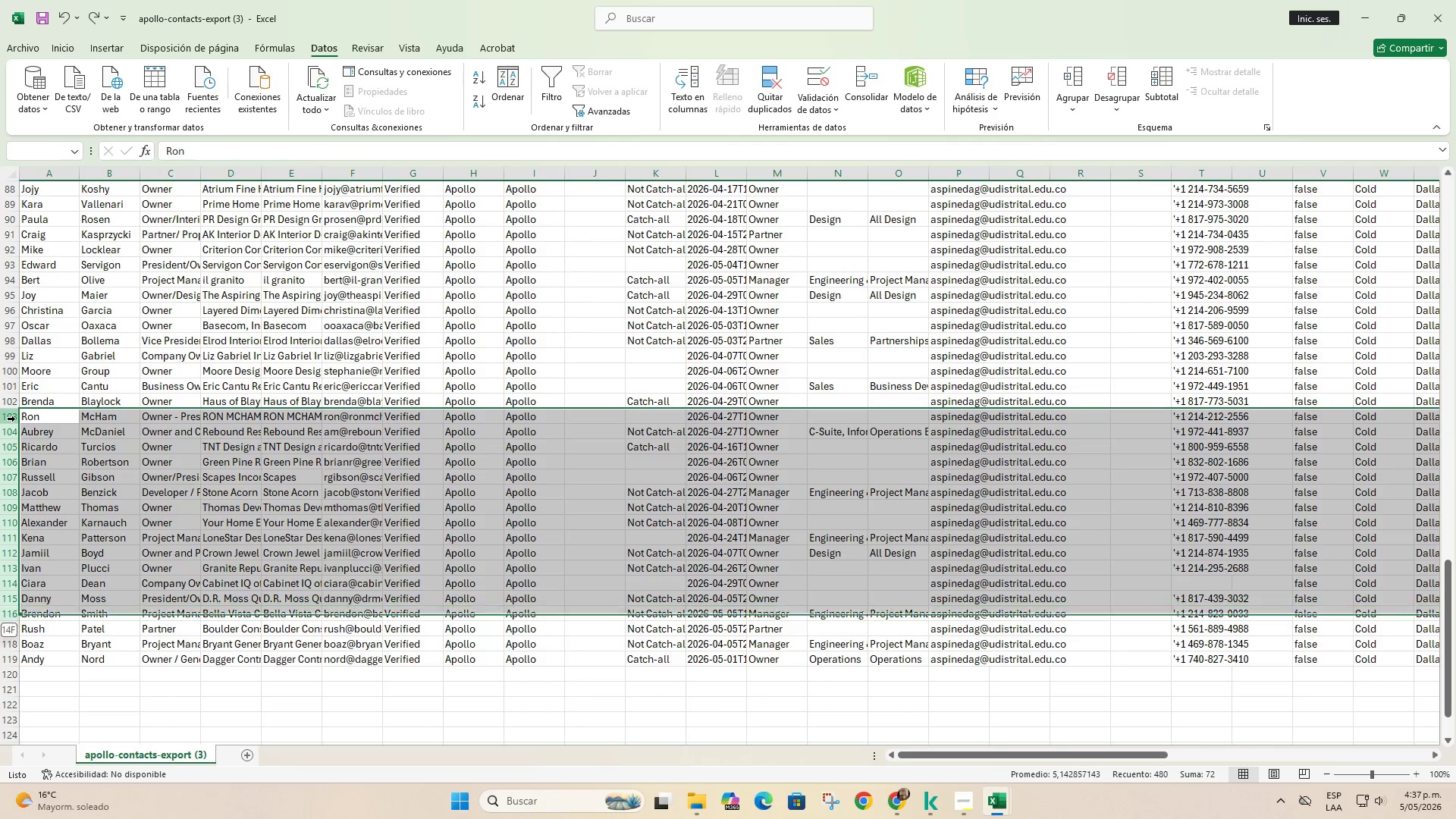 
key(Shift+ArrowDown)
 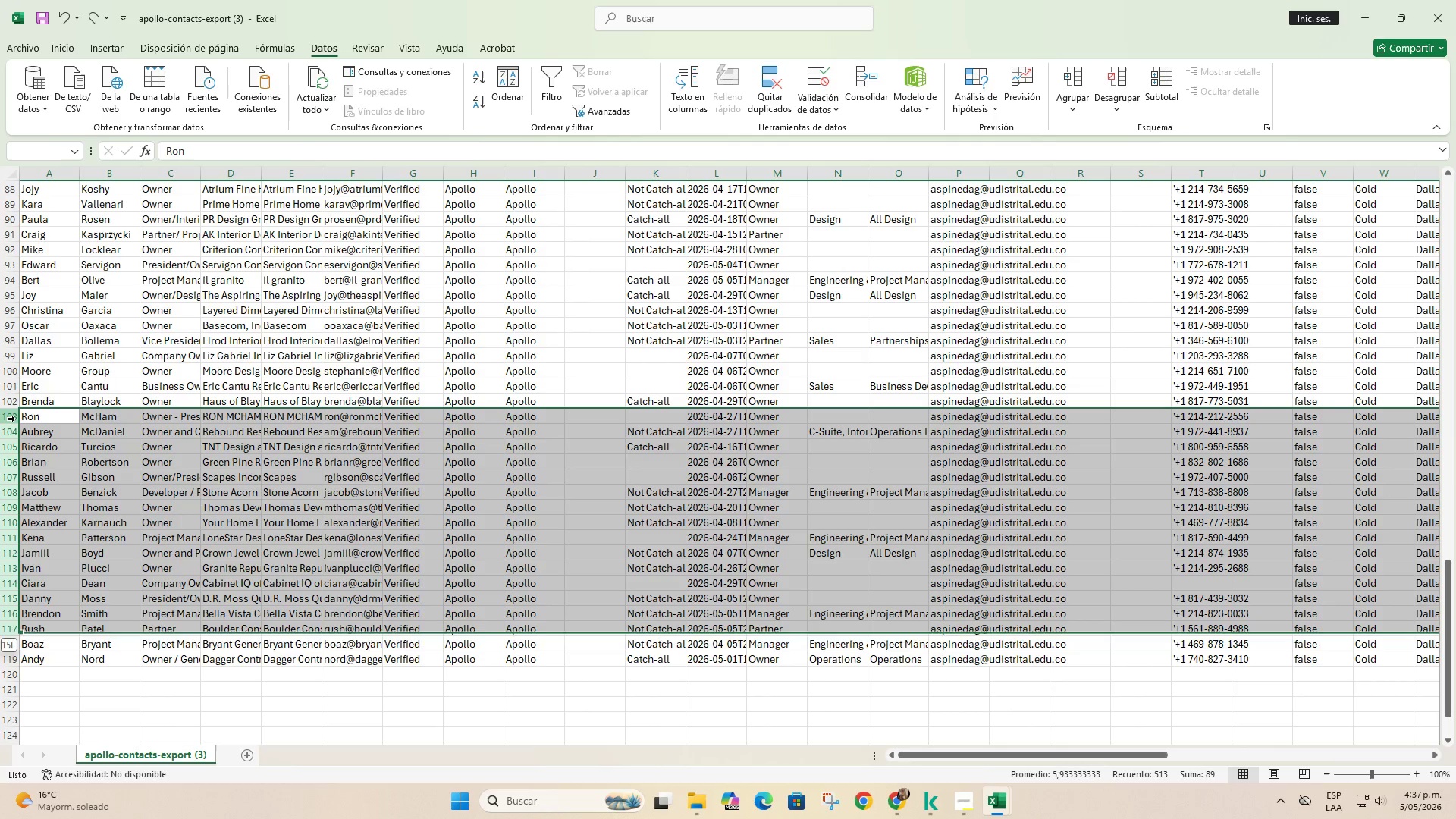 
key(Shift+ArrowDown)
 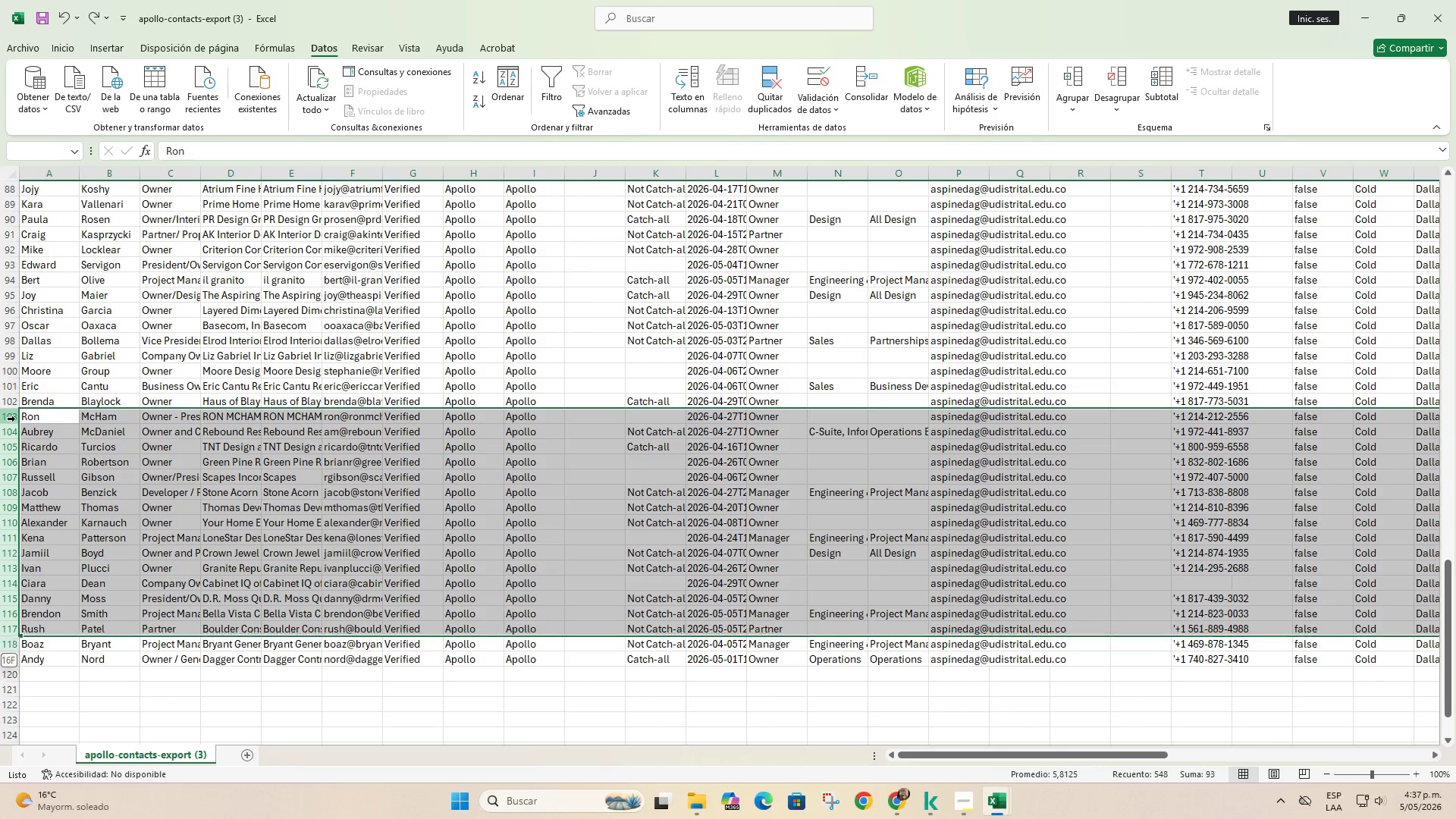 
key(Shift+ArrowDown)
 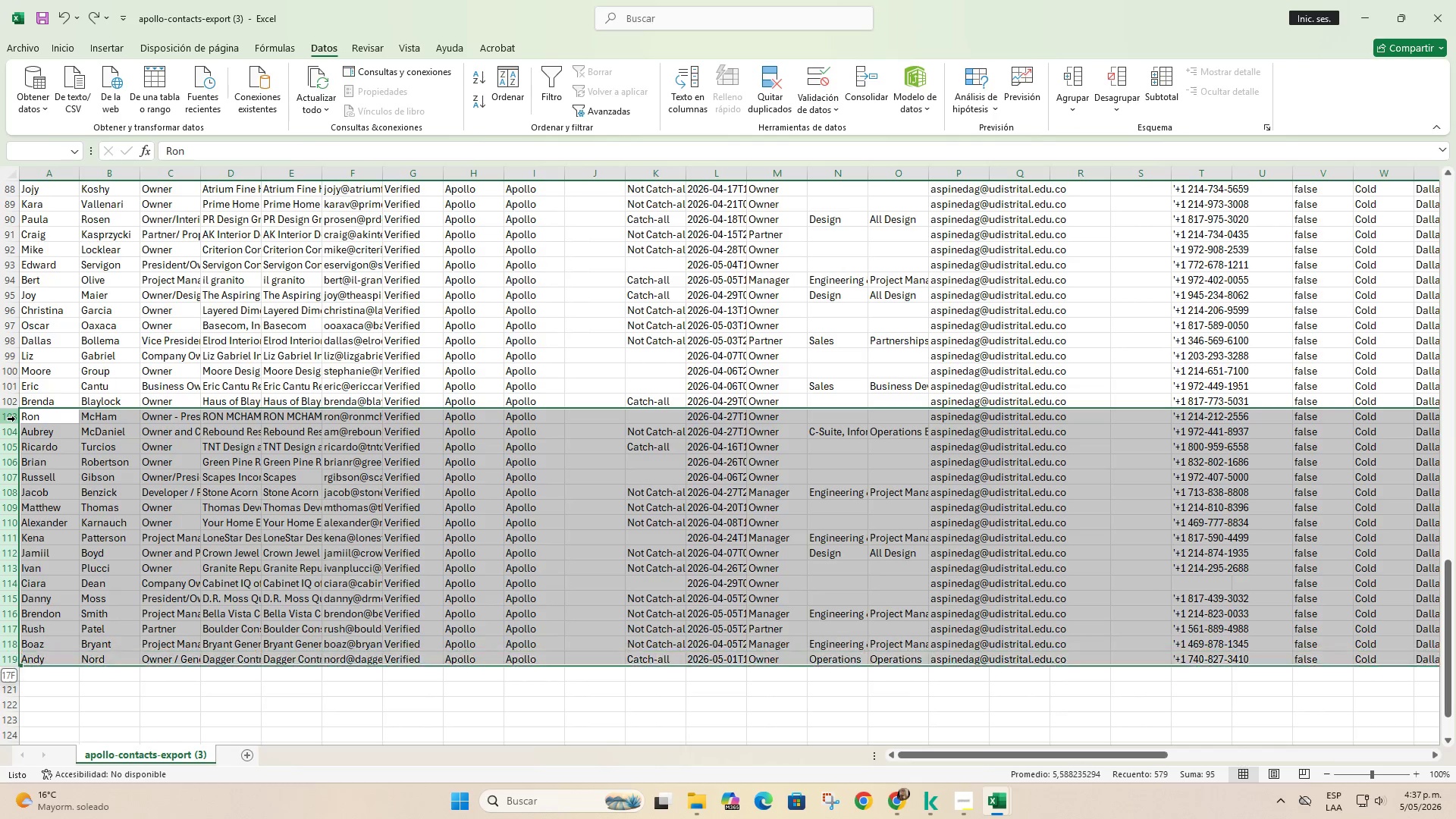 
key(Shift+ArrowDown)
 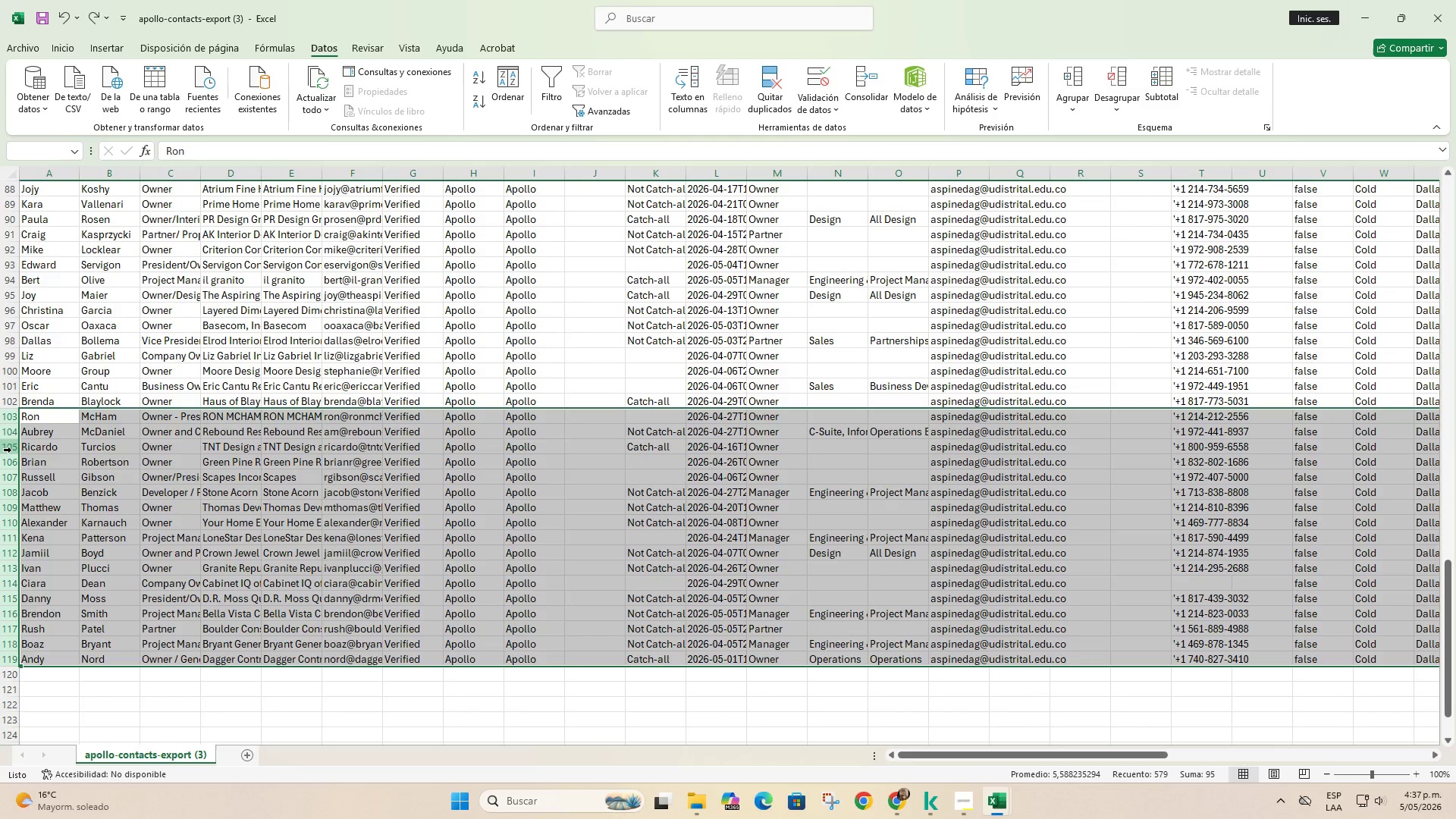 
right_click([12, 450])
 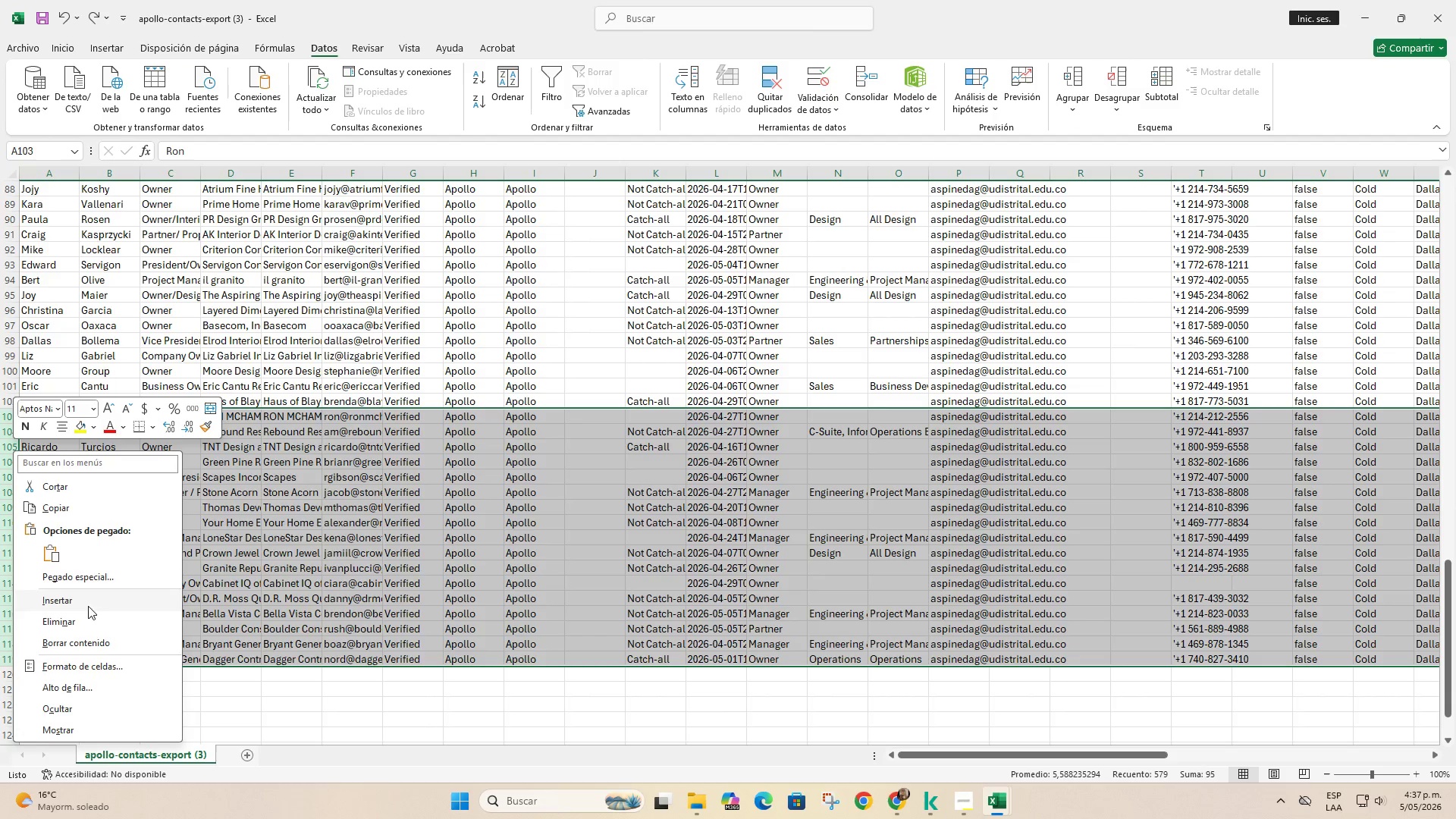 
left_click([96, 615])
 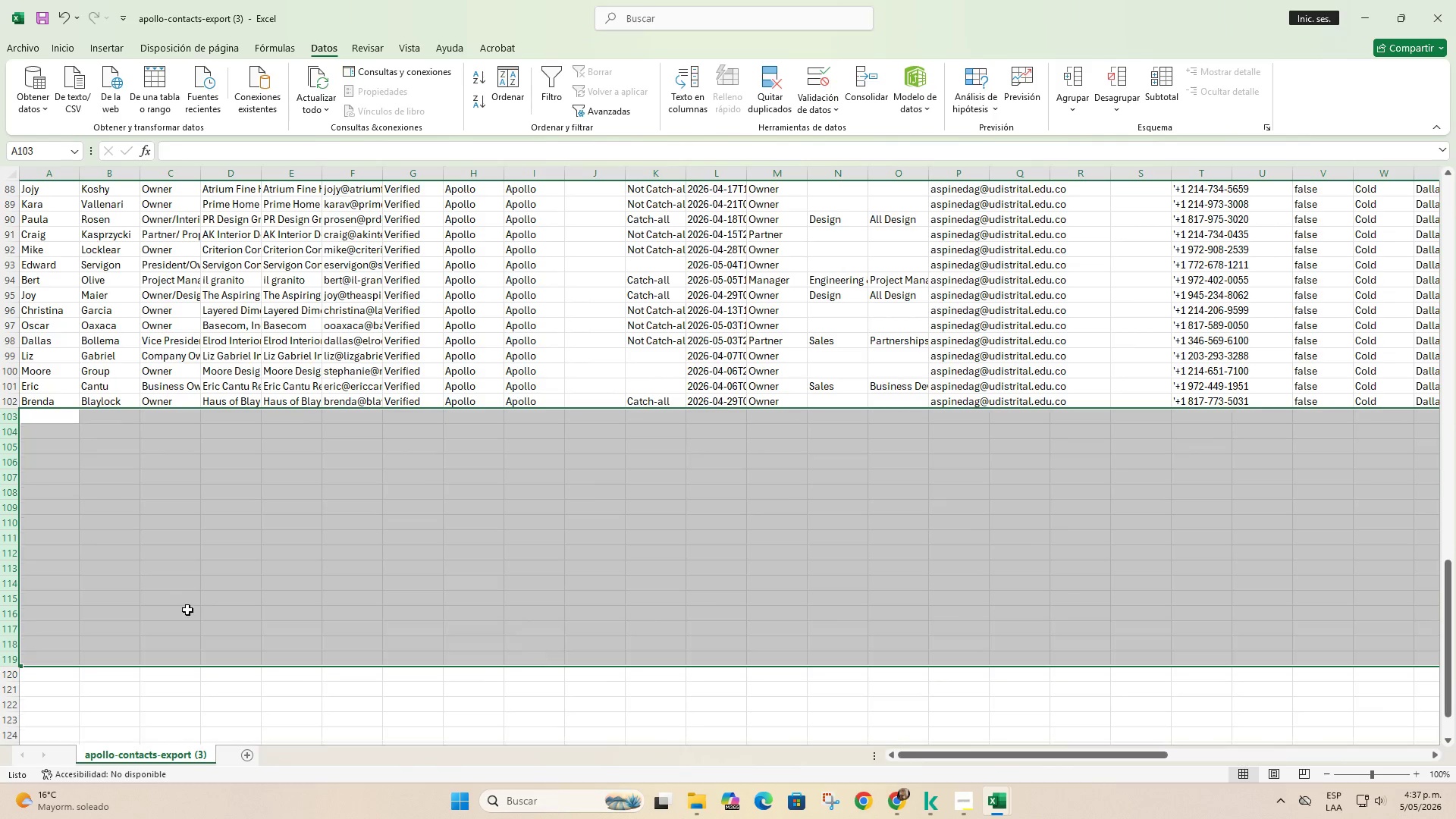 
scroll: coordinate [188, 609], scroll_direction: up, amount: 38.0
 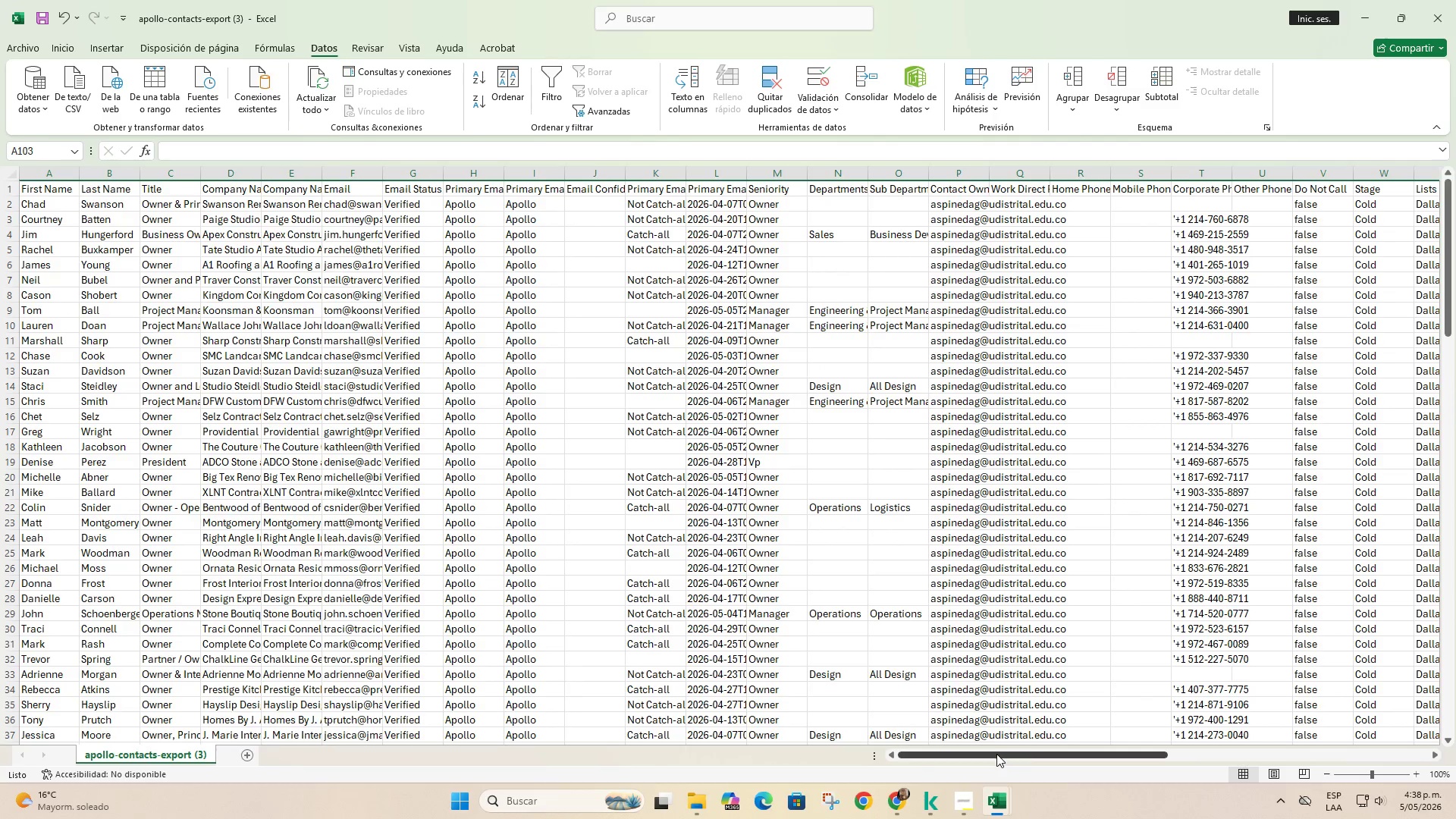 
left_click_drag(start_coordinate=[996, 754], to_coordinate=[1218, 745])
 